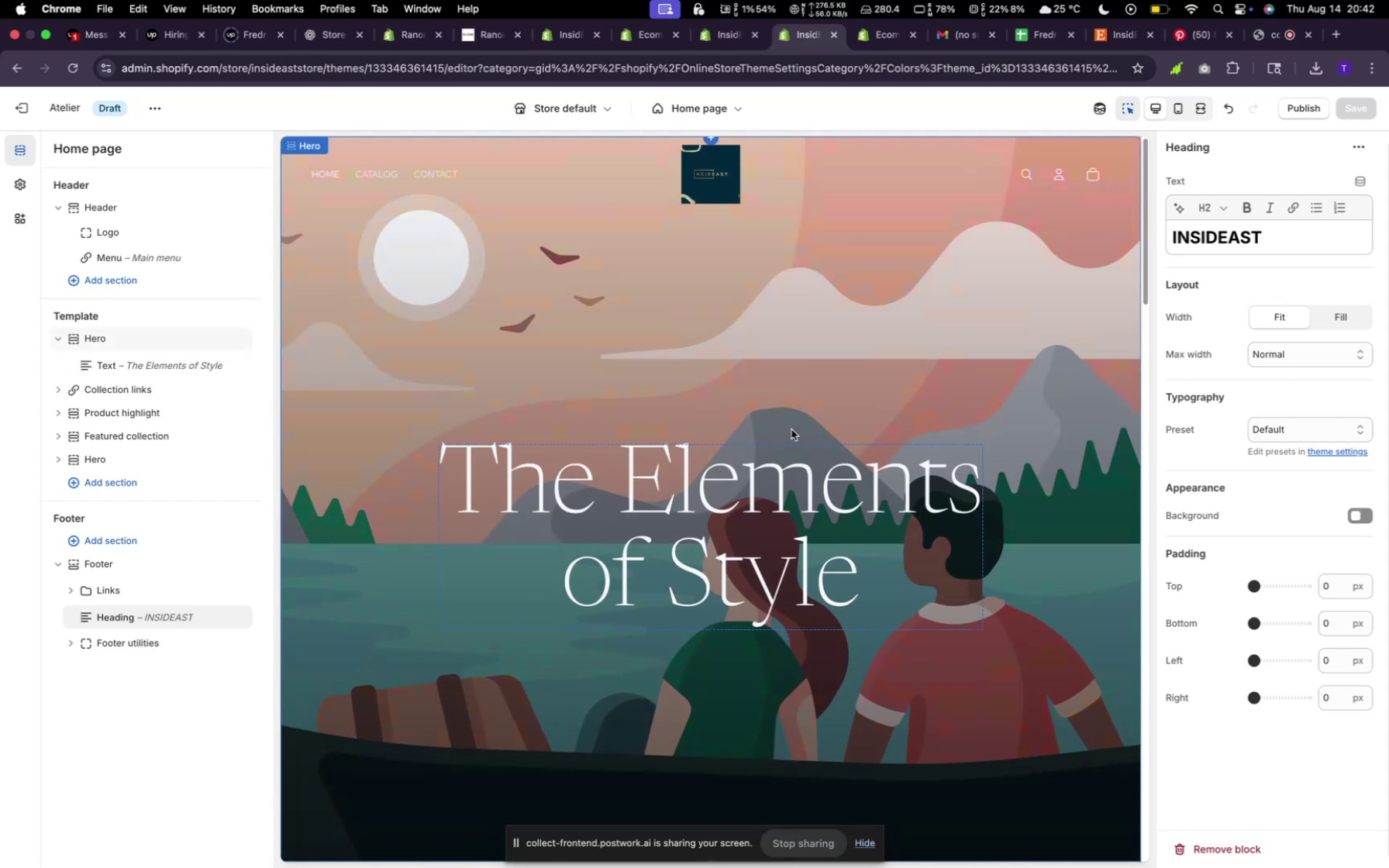 
scroll: coordinate [791, 429], scroll_direction: down, amount: 14.0
 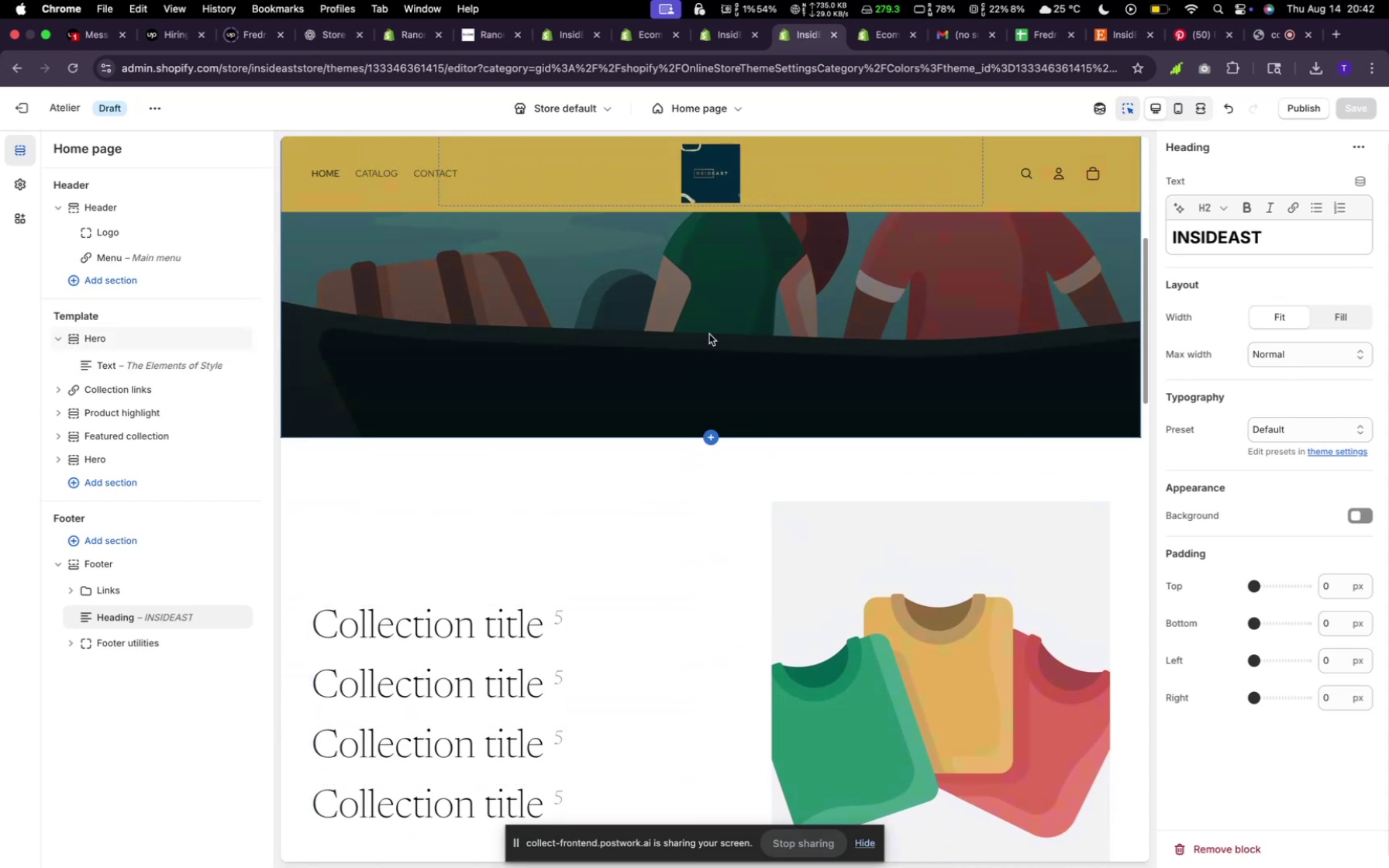 
left_click([712, 303])
 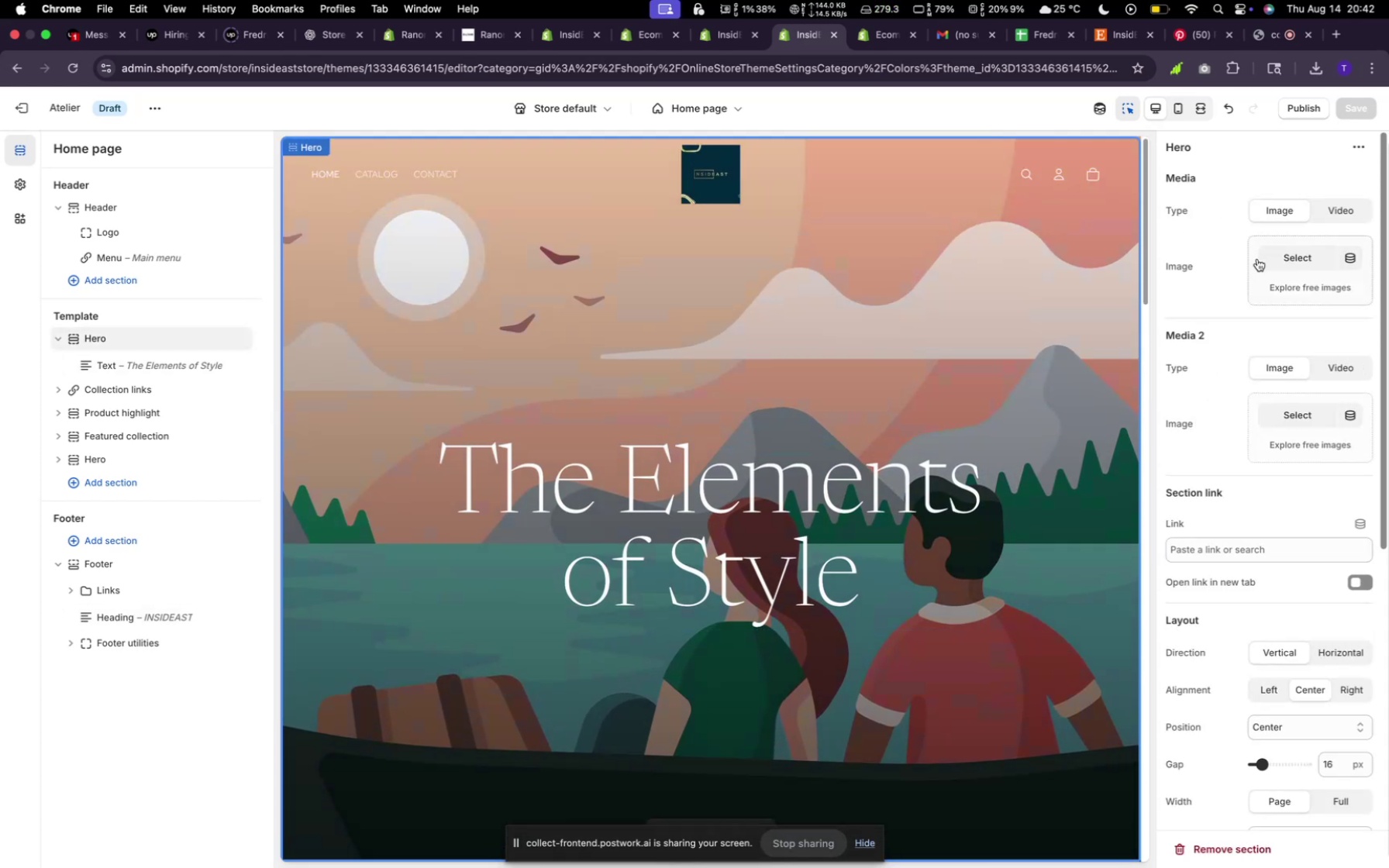 
left_click([1266, 258])
 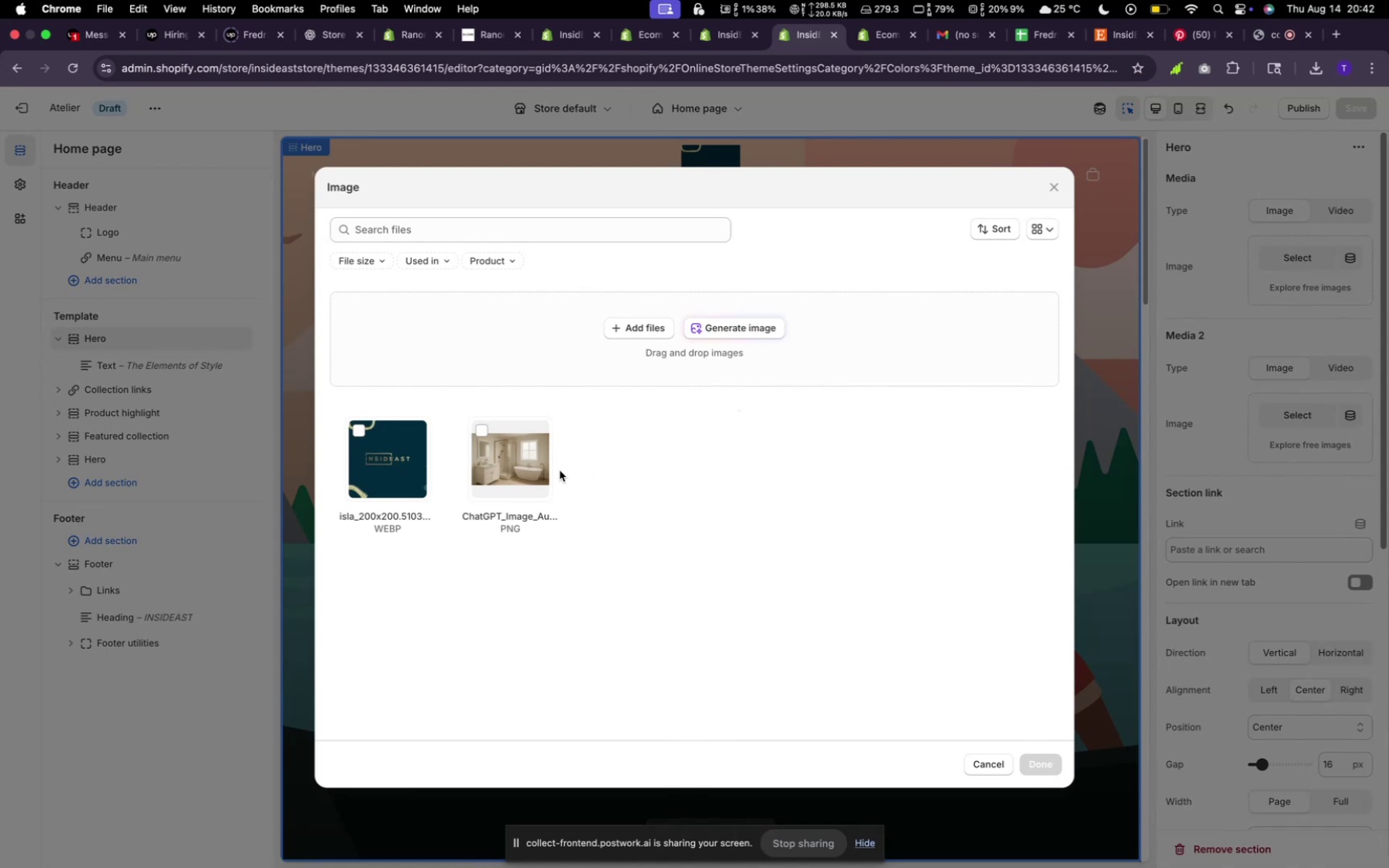 
left_click([536, 477])
 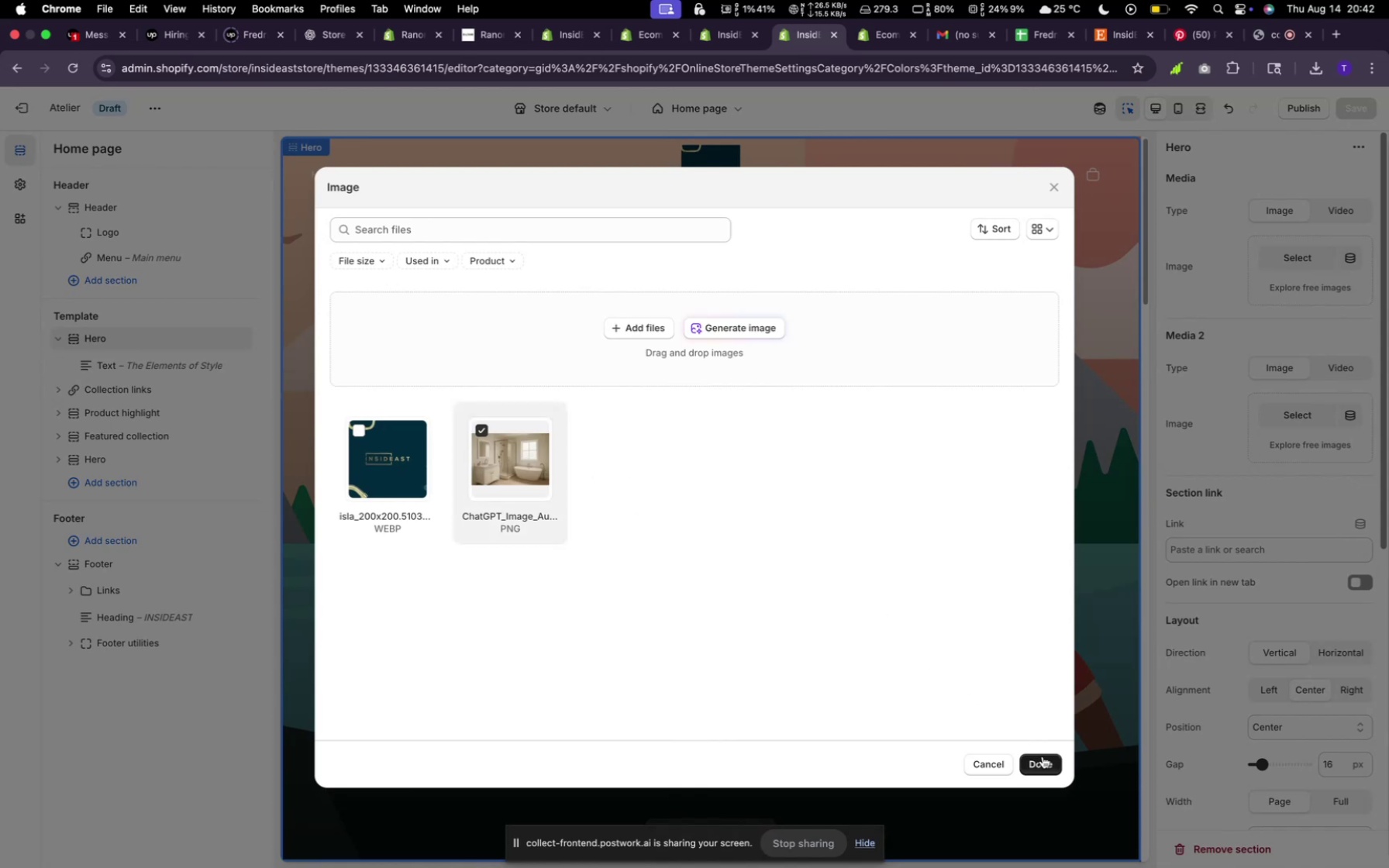 
left_click([1052, 763])
 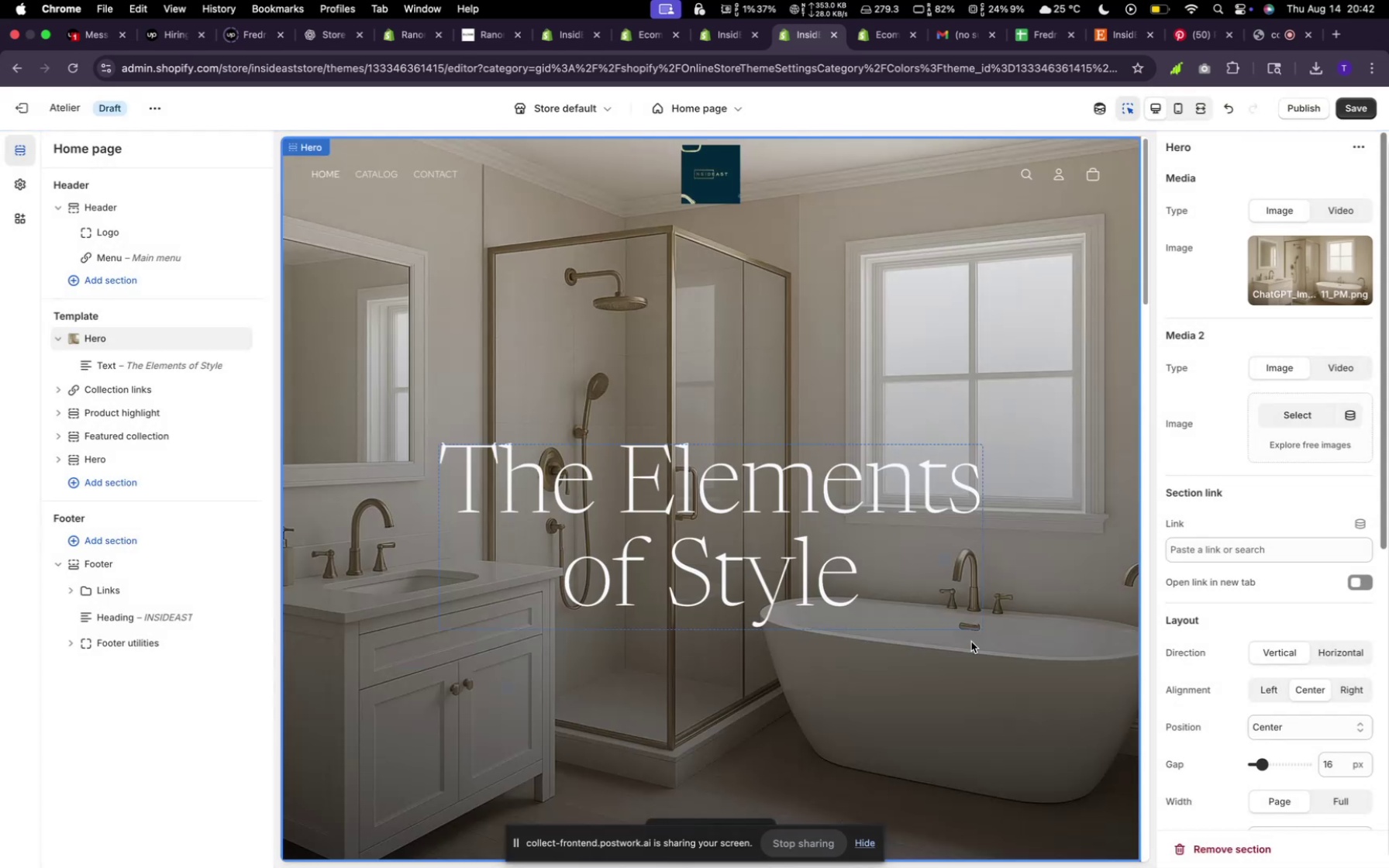 
scroll: coordinate [967, 633], scroll_direction: down, amount: 4.0
 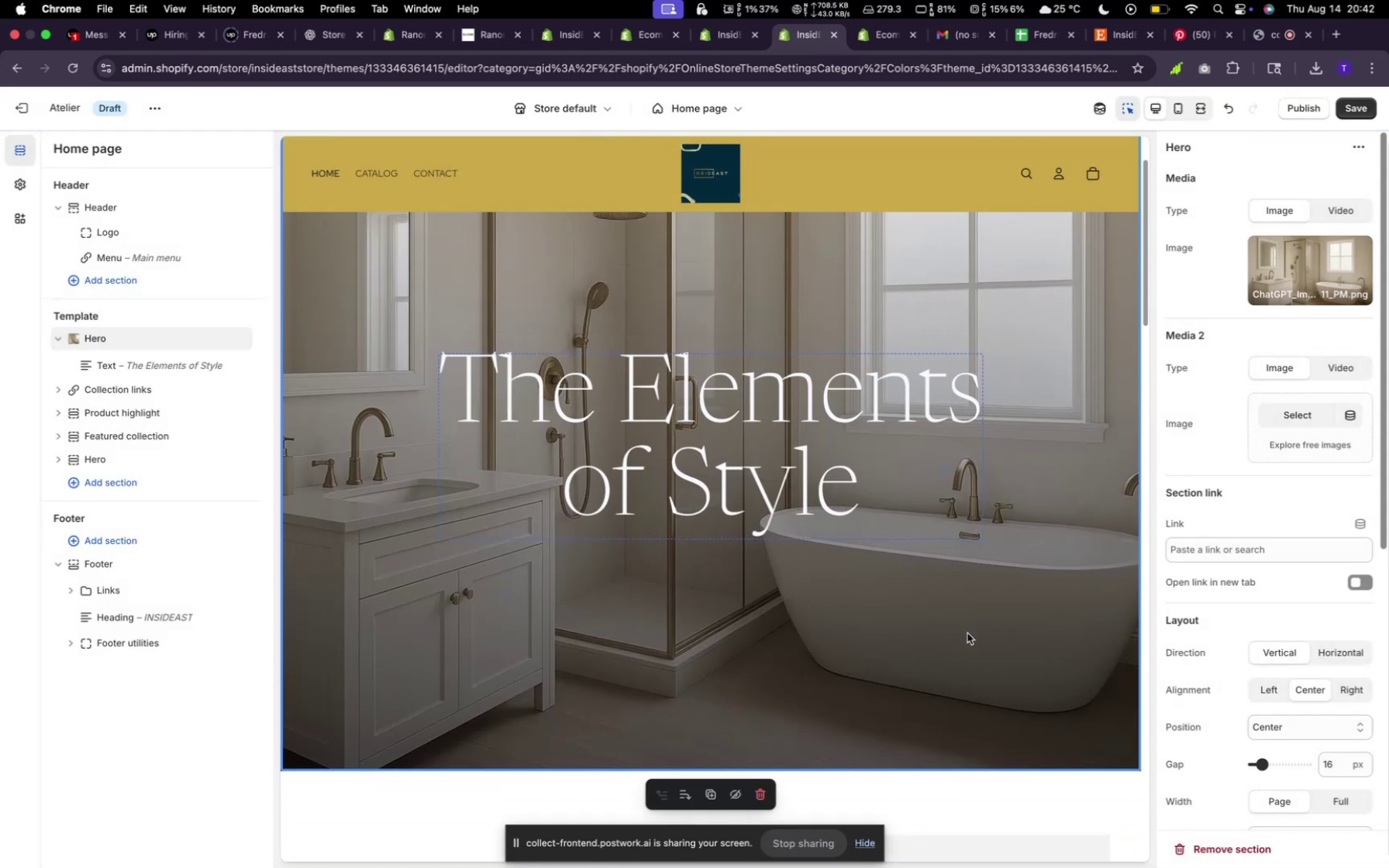 
scroll: coordinate [962, 625], scroll_direction: up, amount: 2.0
 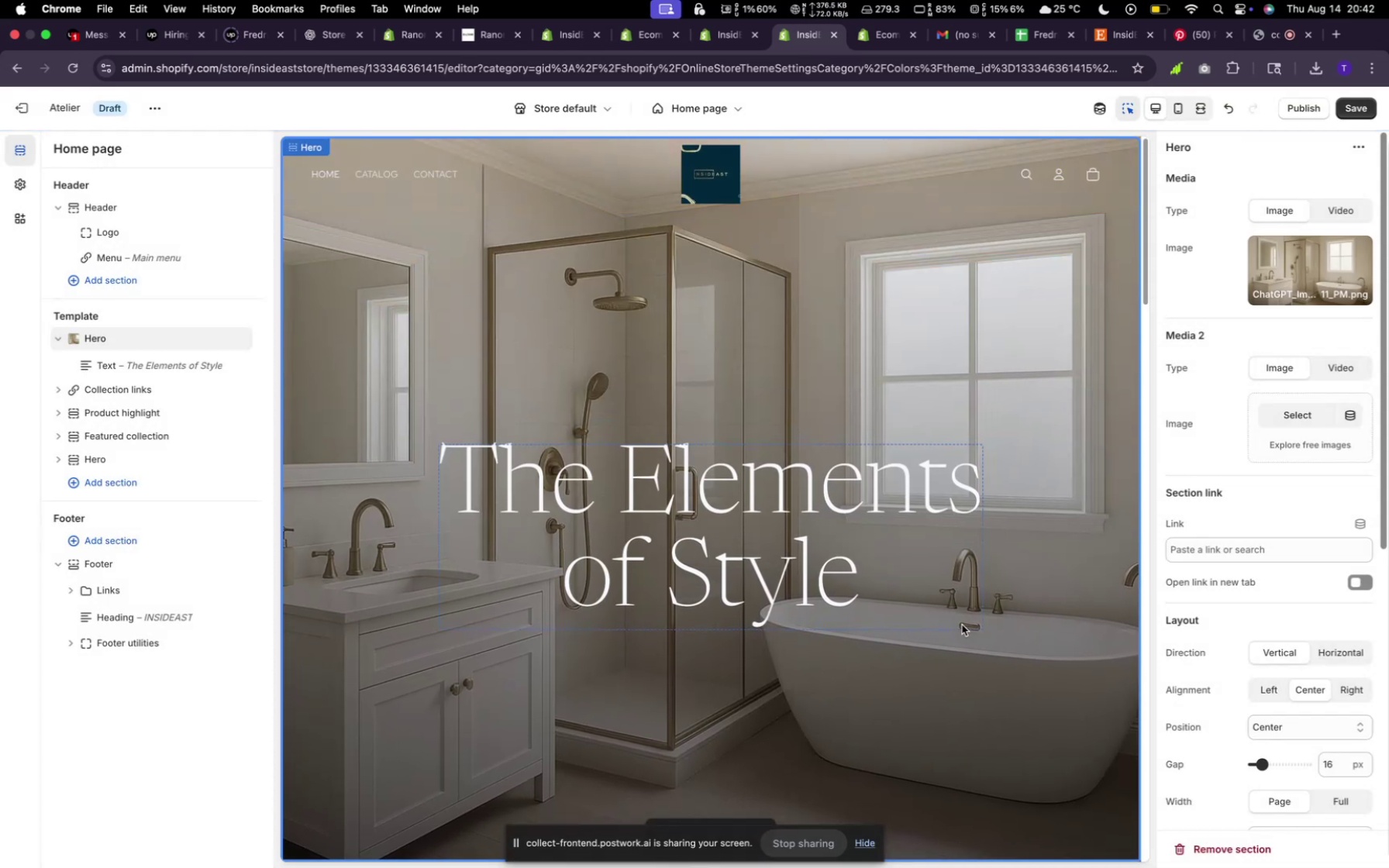 
scroll: coordinate [962, 623], scroll_direction: down, amount: 28.0
 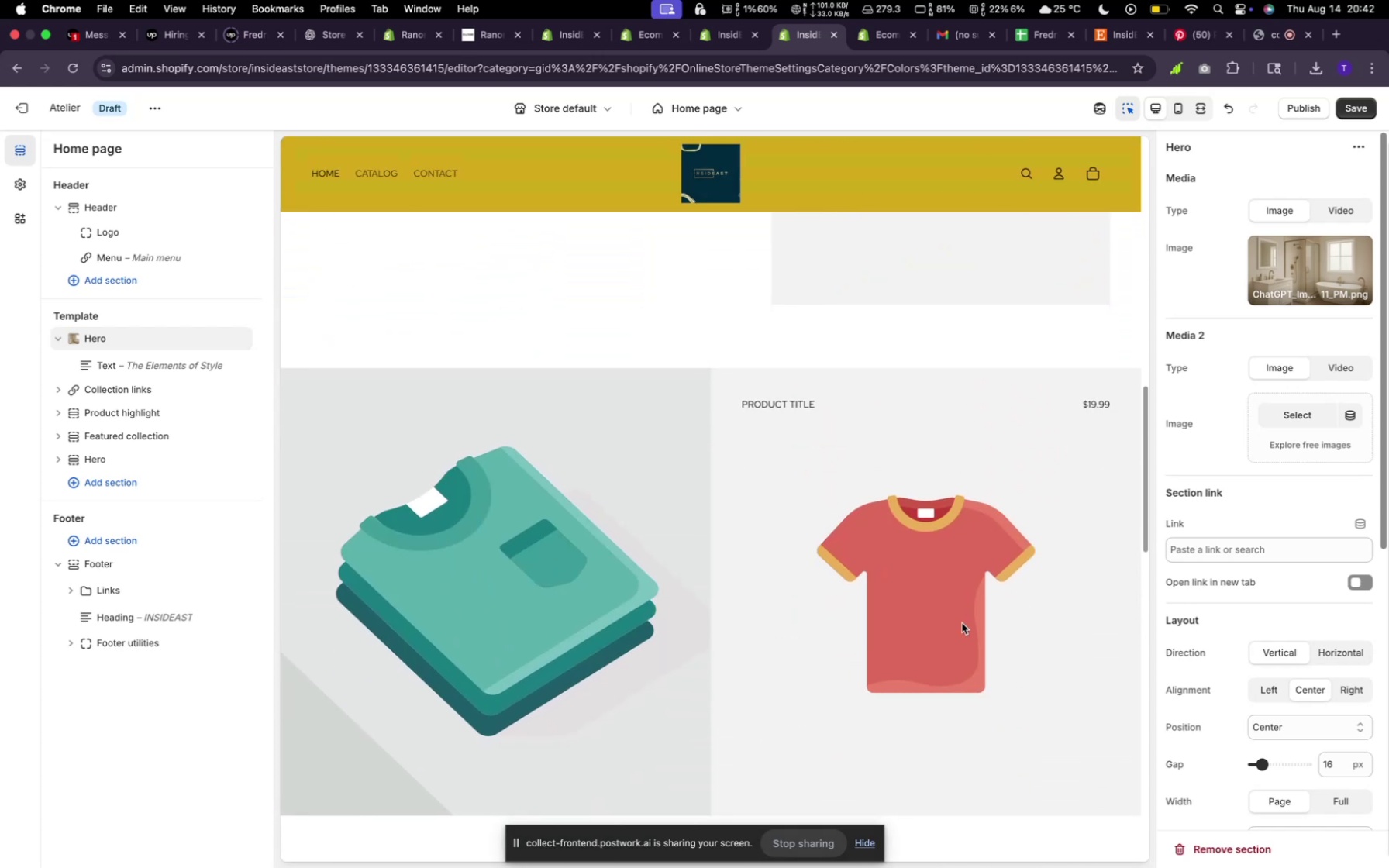 
scroll: coordinate [962, 623], scroll_direction: up, amount: 45.0
 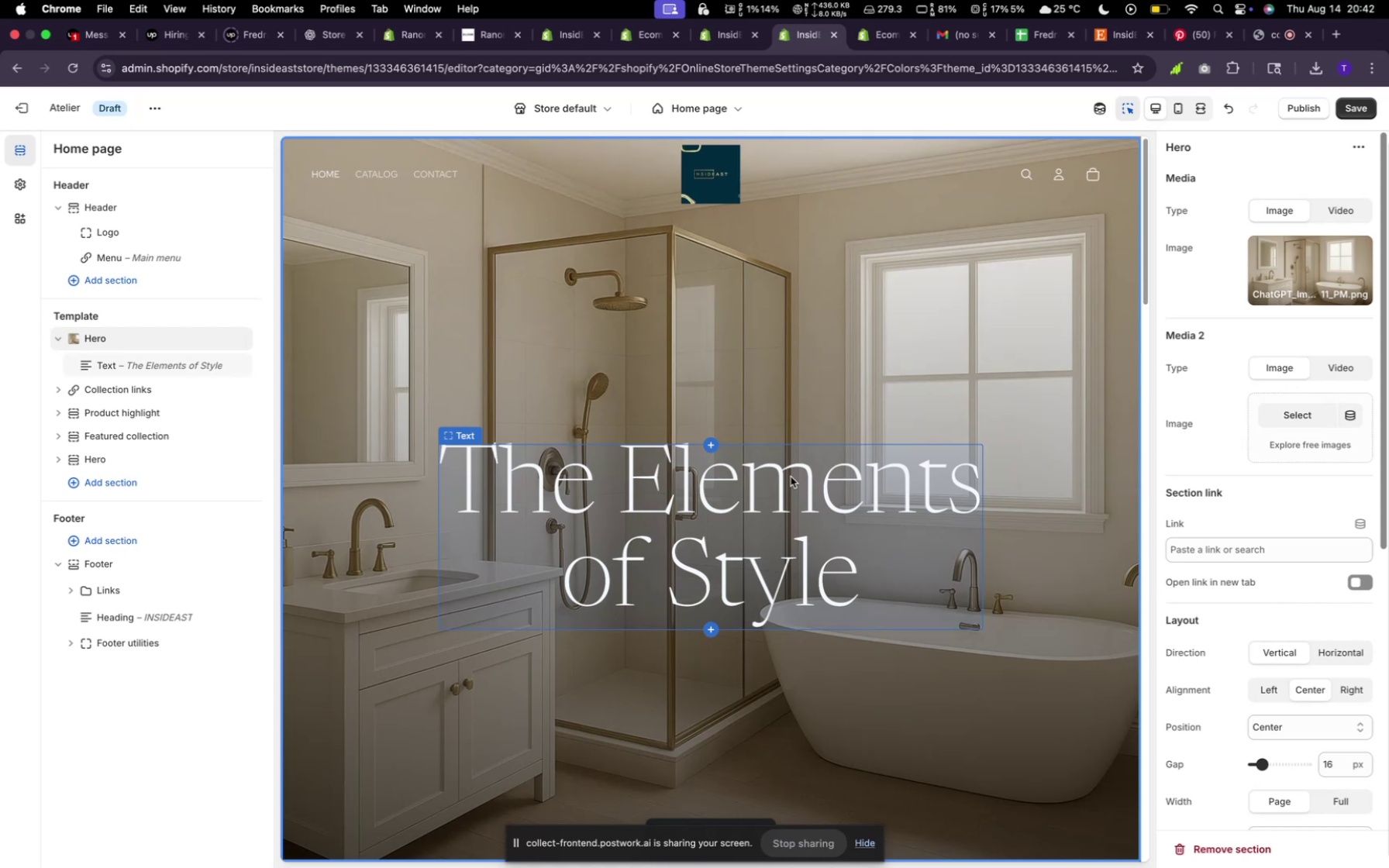 
wait(6.33)
 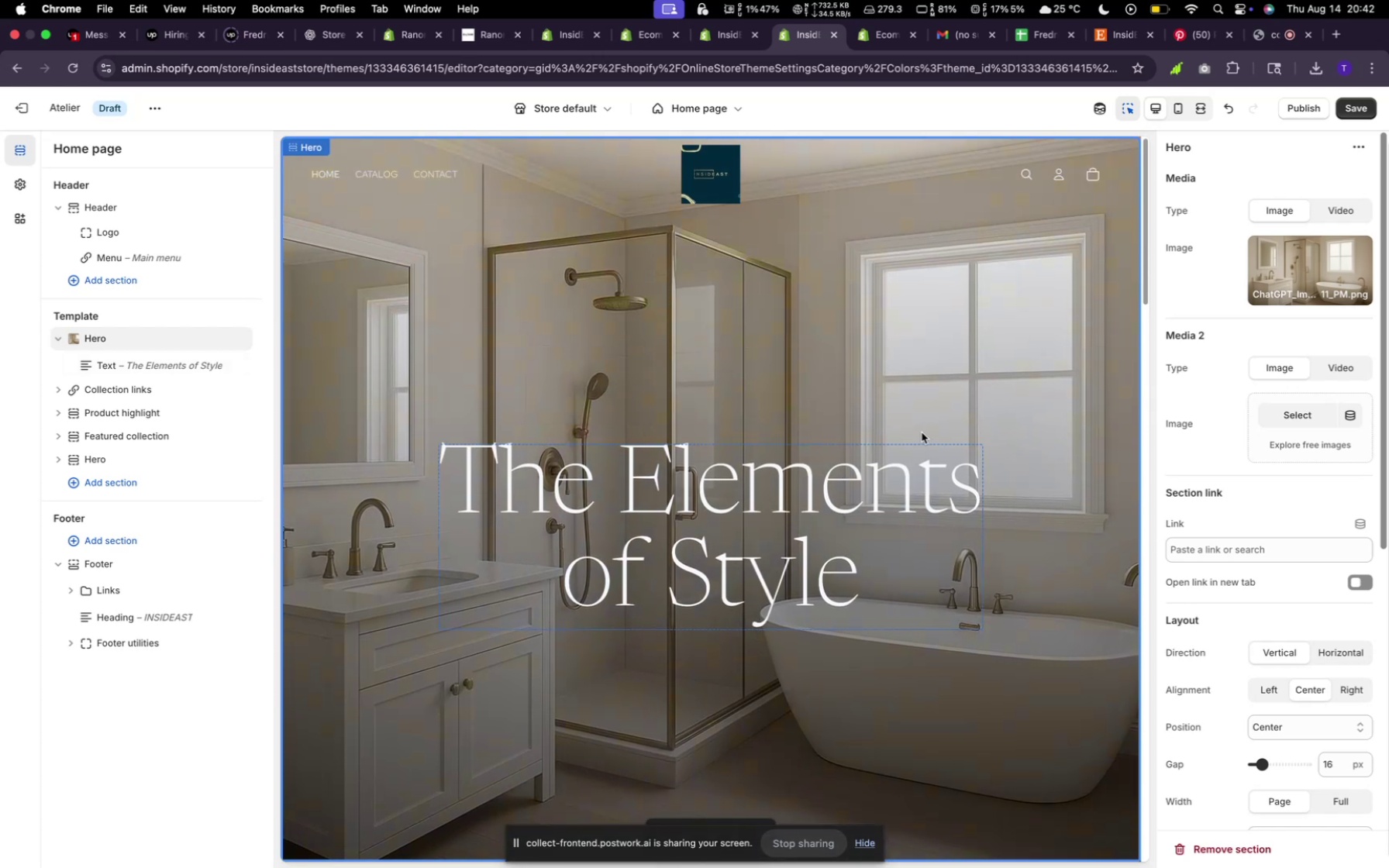 
left_click([791, 476])
 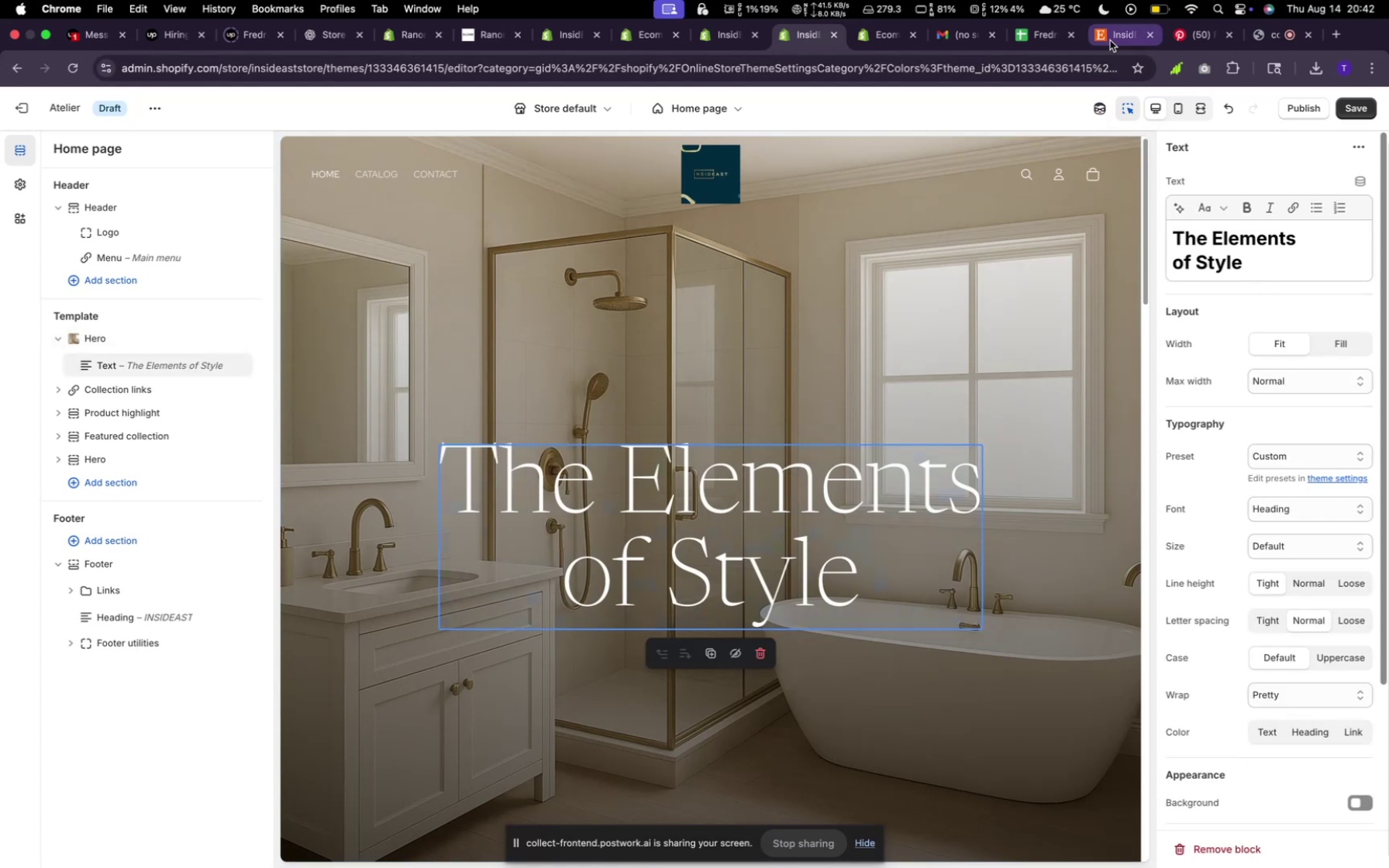 
wait(7.26)
 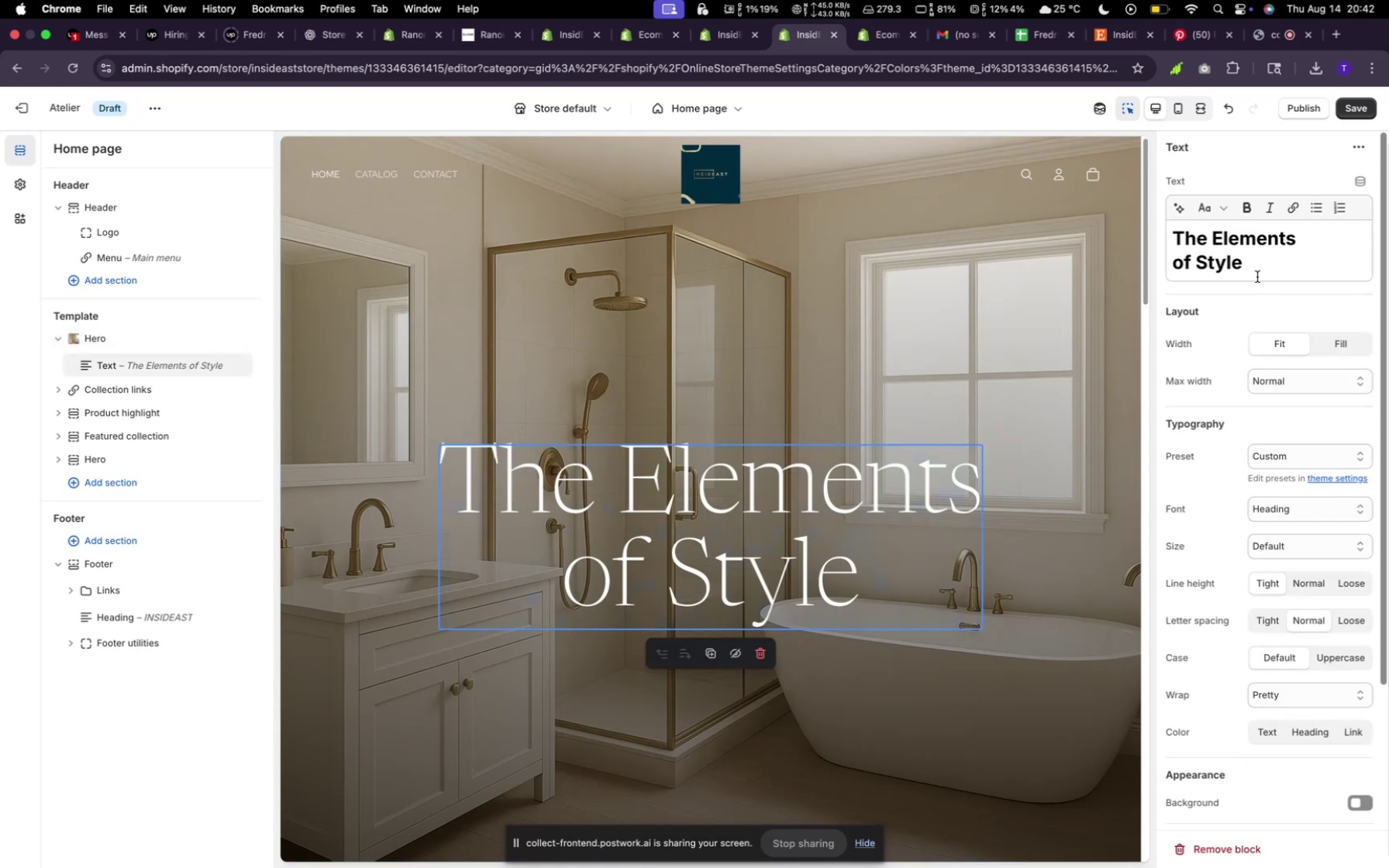 
left_click([1170, 212])
 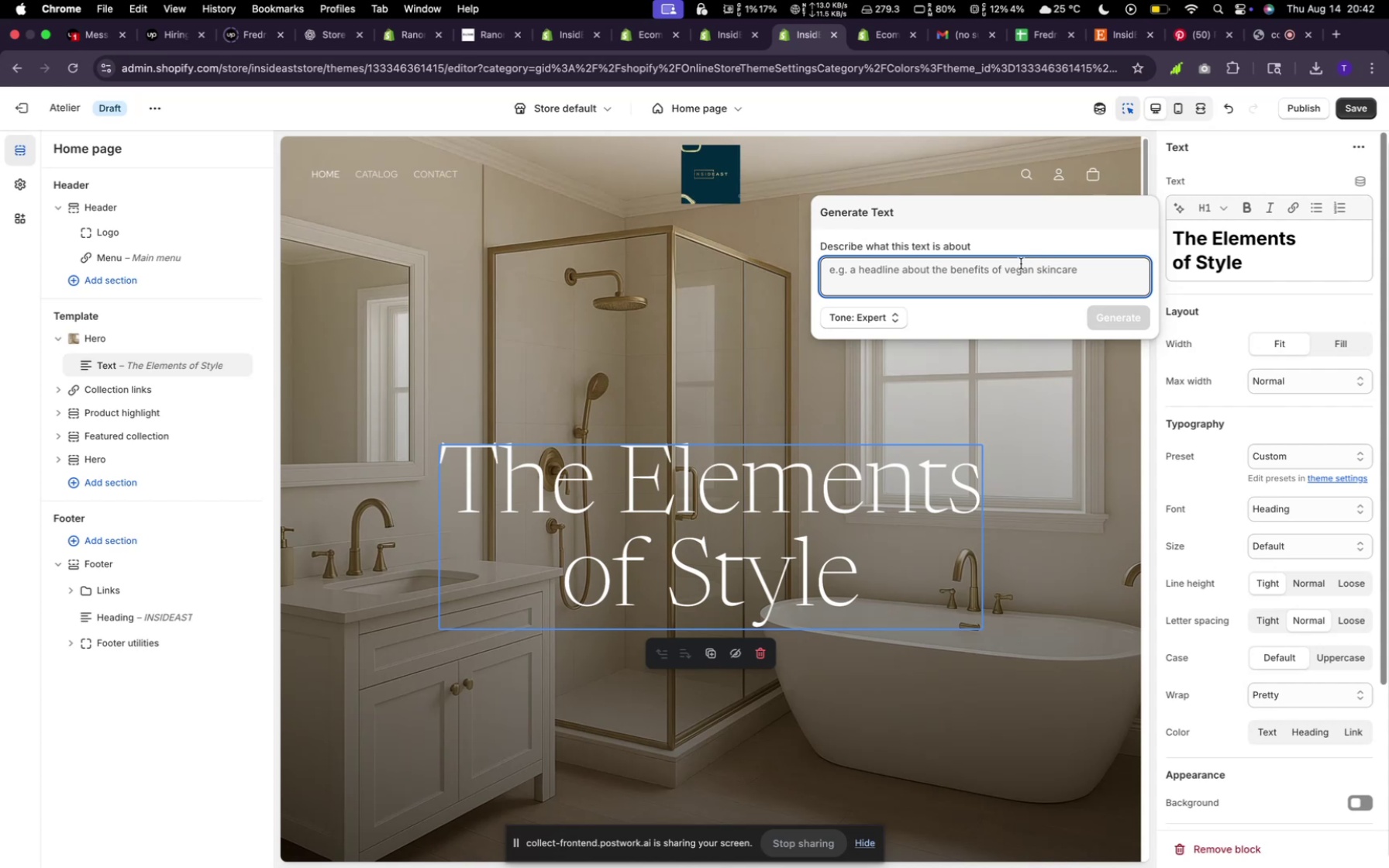 
left_click([1021, 264])
 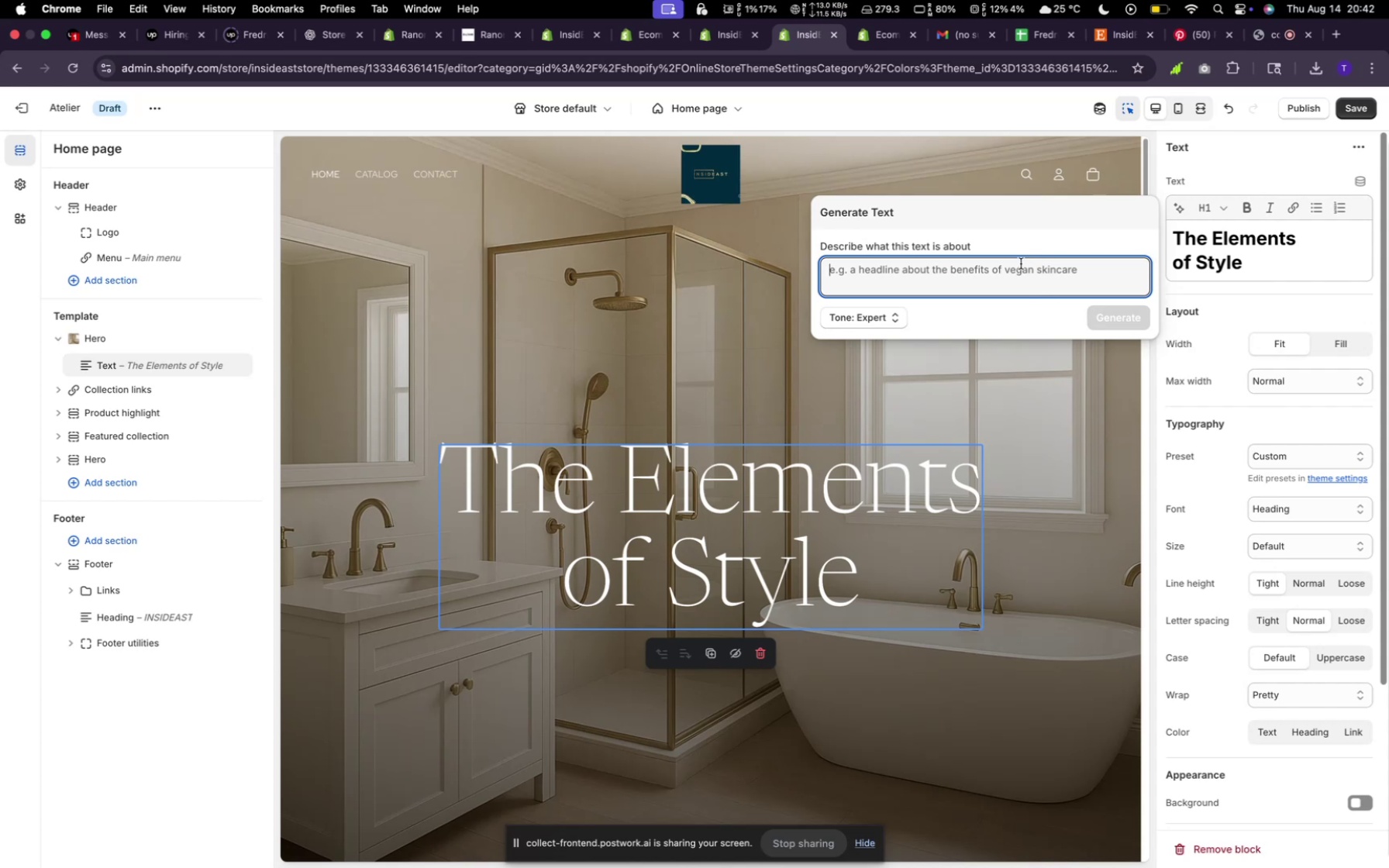 
type(give a catch phra)
key(Backspace)
type(r)
key(Backspace)
type(ase for this store from)
key(Backspace)
type(nt)
 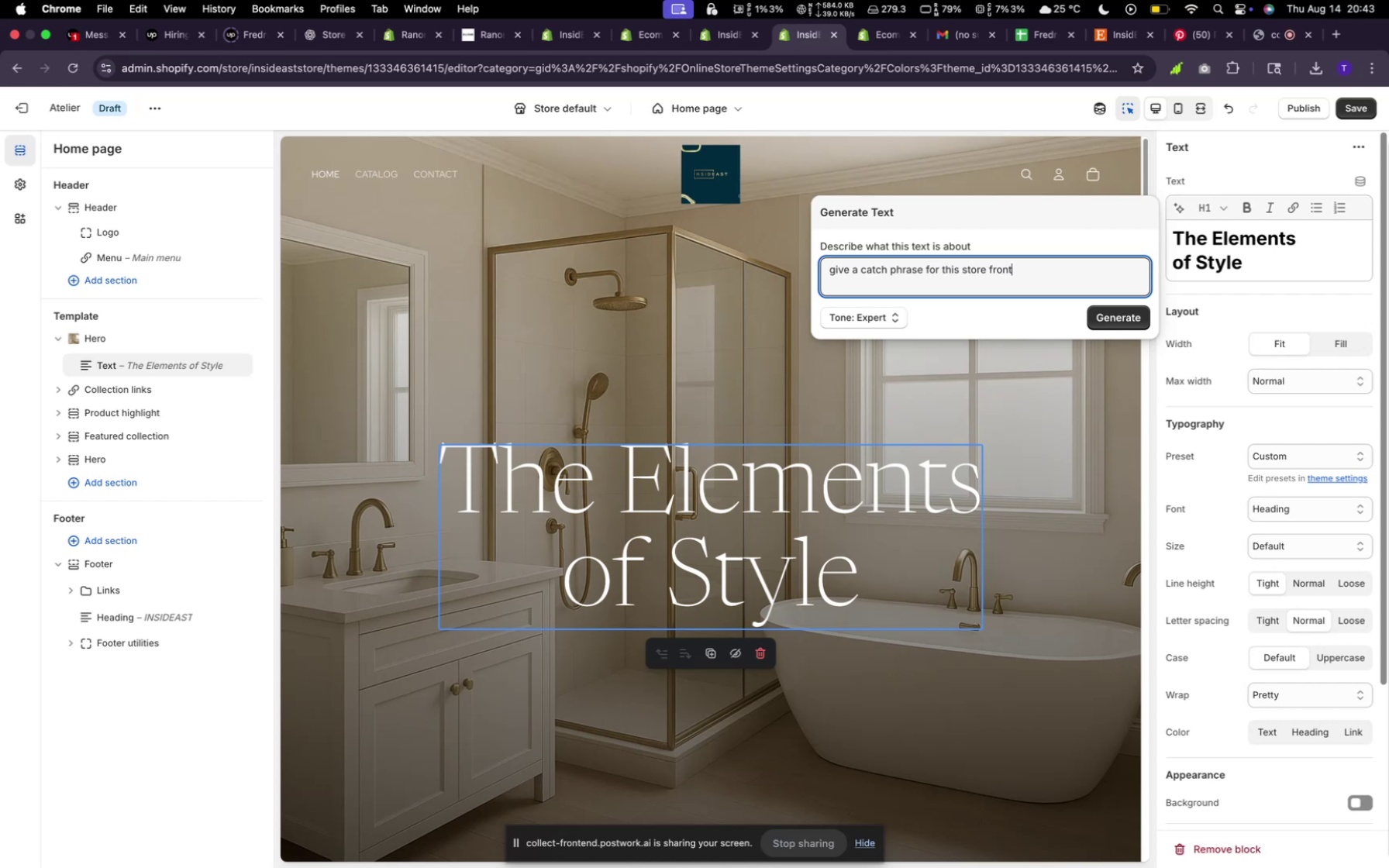 
key(Enter)
 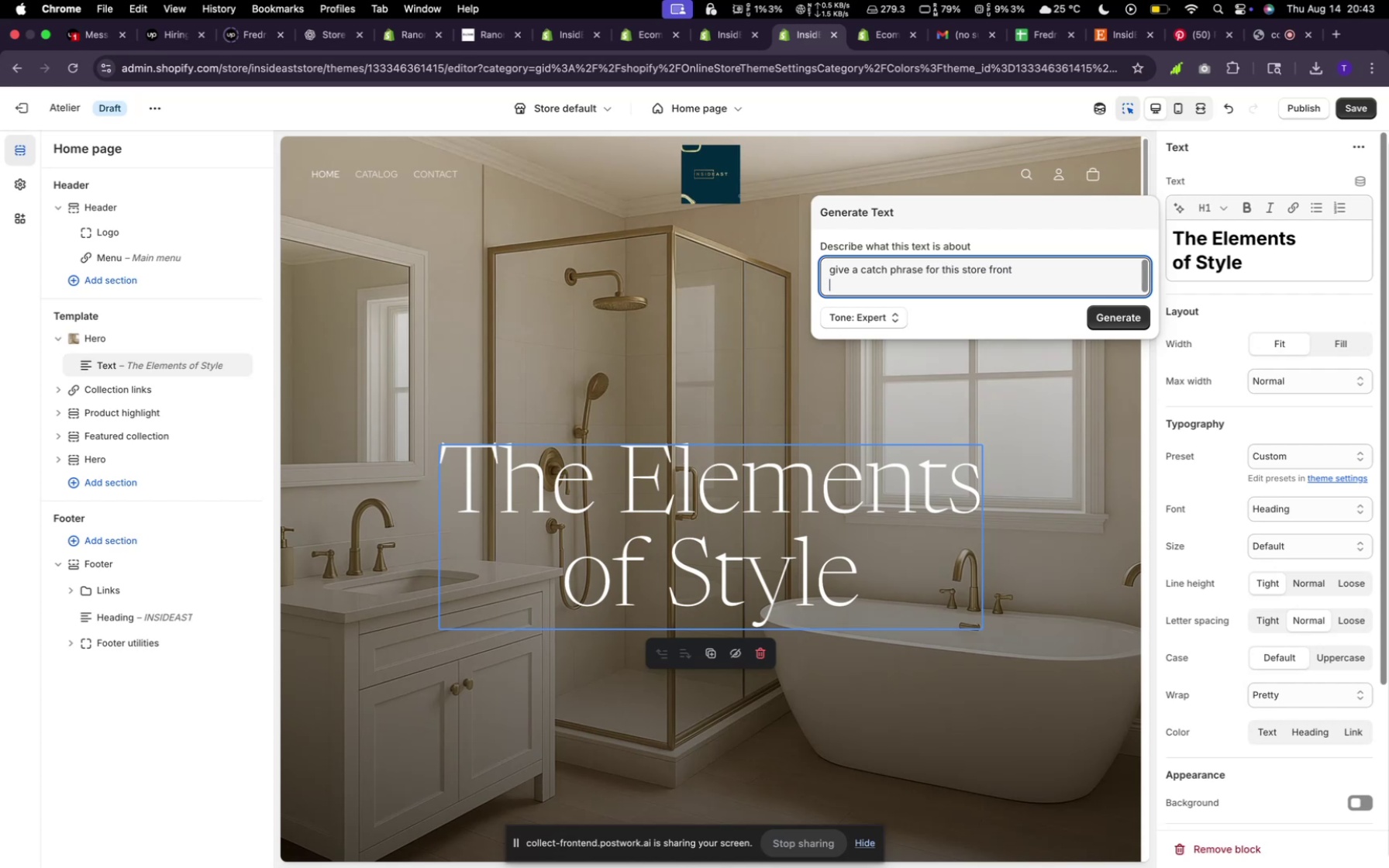 
type(they deal with hand made inte)
key(Backspace)
key(Backspace)
key(Backspace)
key(Backspace)
type(stuffs like shower, fau)
key(Backspace)
type(cu)
key(Backspace)
key(Backspace)
type(cucet)
 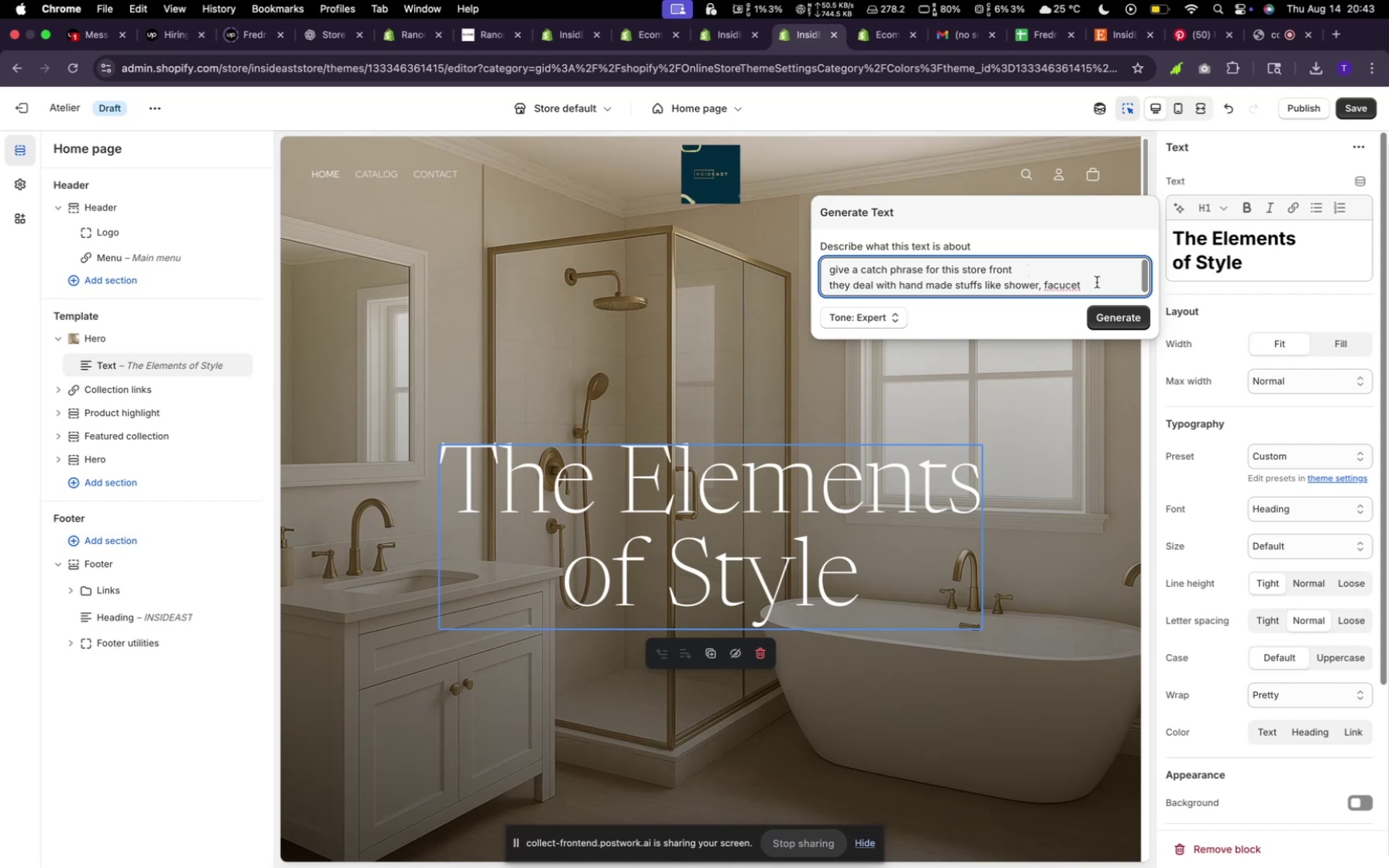 
left_click([1111, 315])
 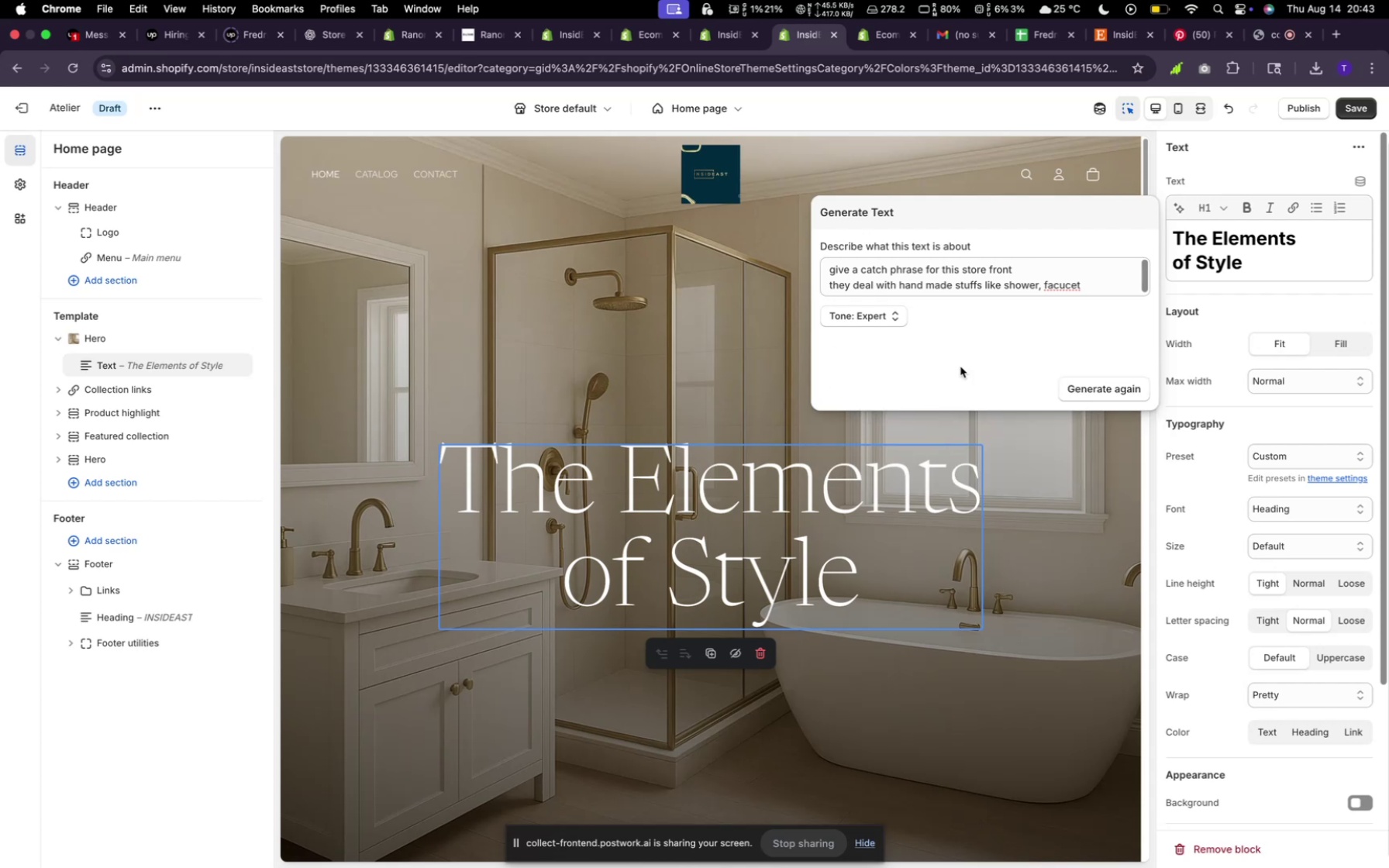 
left_click([1107, 387])
 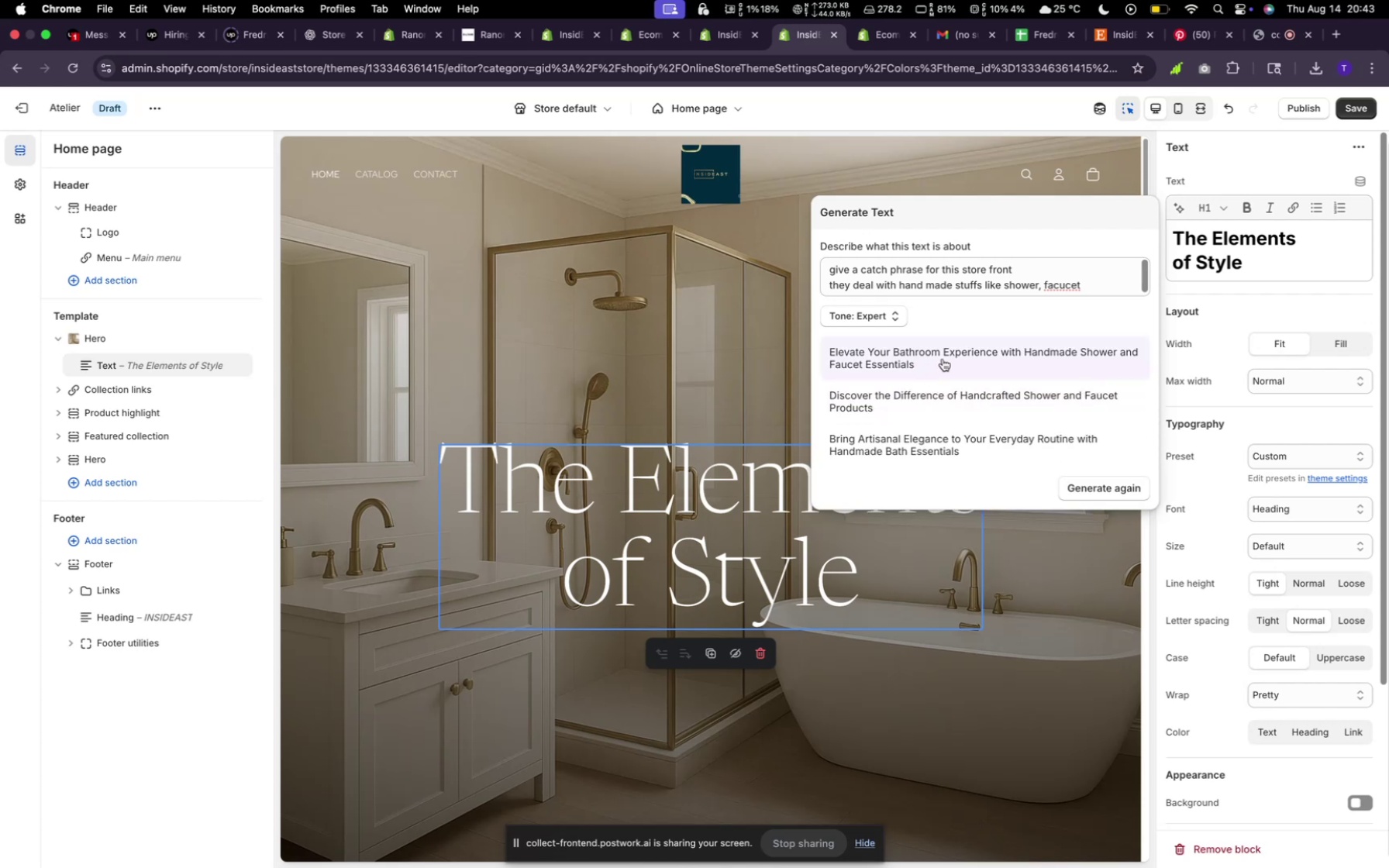 
wait(9.9)
 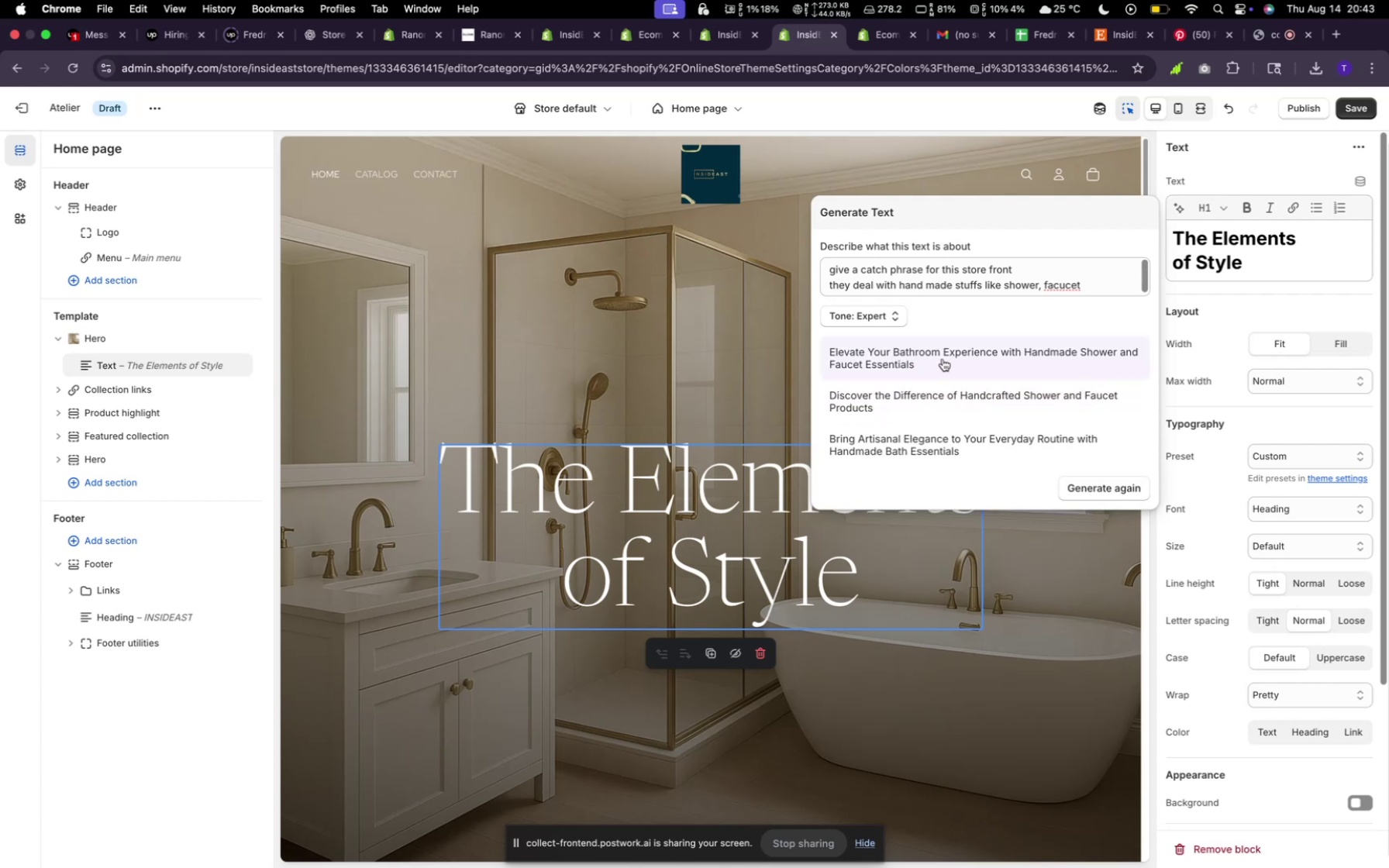 
left_click([1006, 434])
 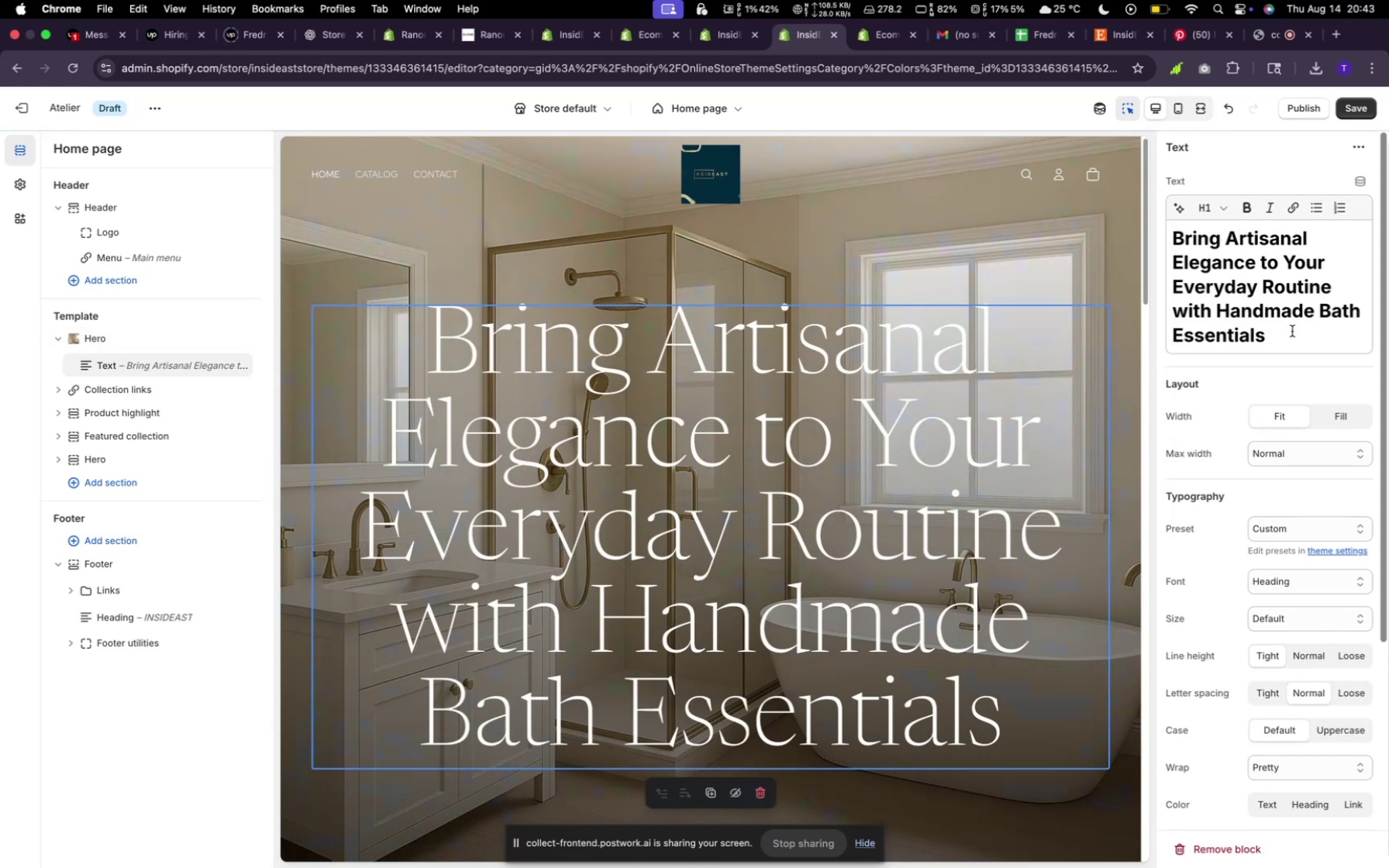 
wait(10.65)
 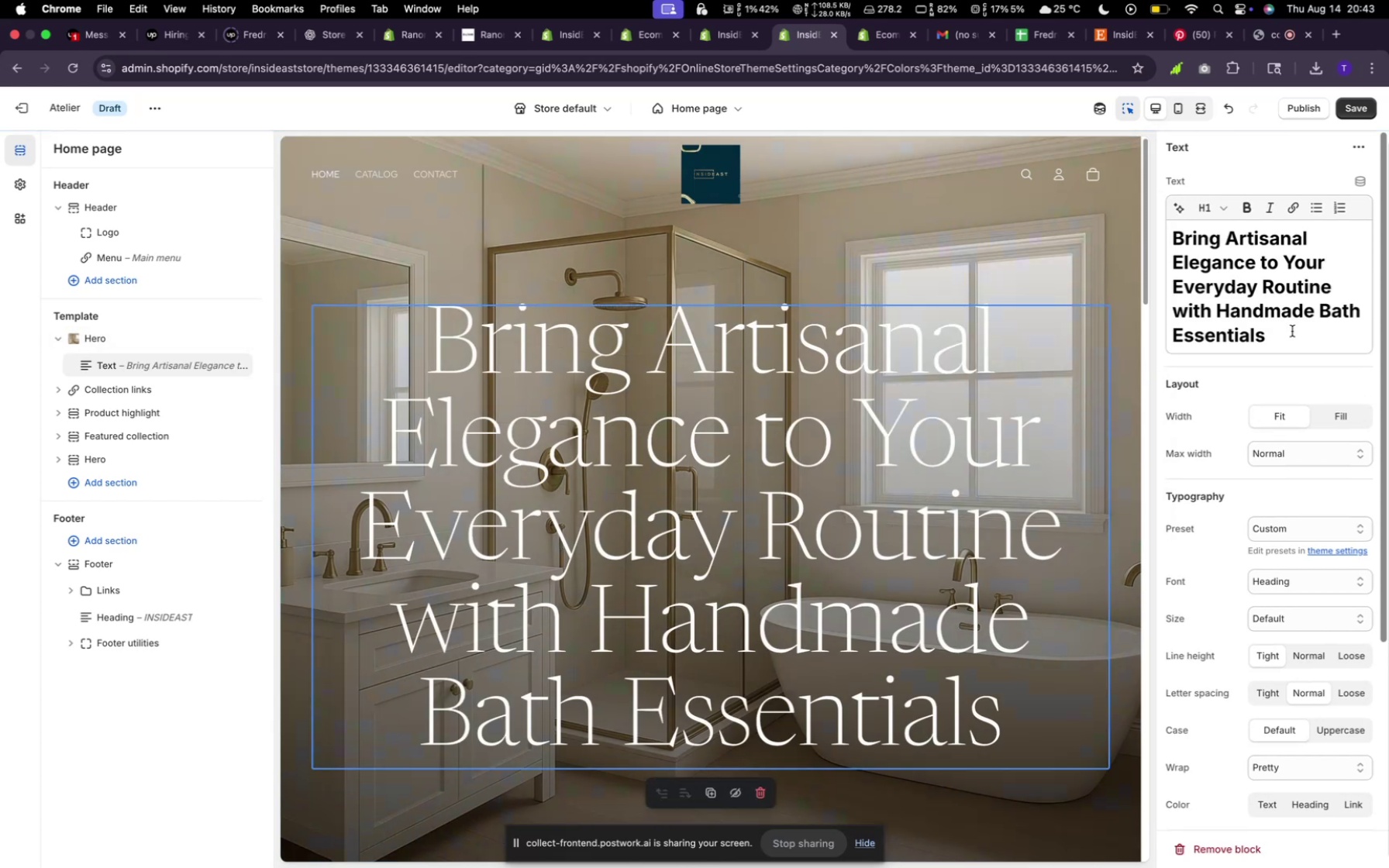 
left_click_drag(start_coordinate=[1277, 332], to_coordinate=[1170, 284])
 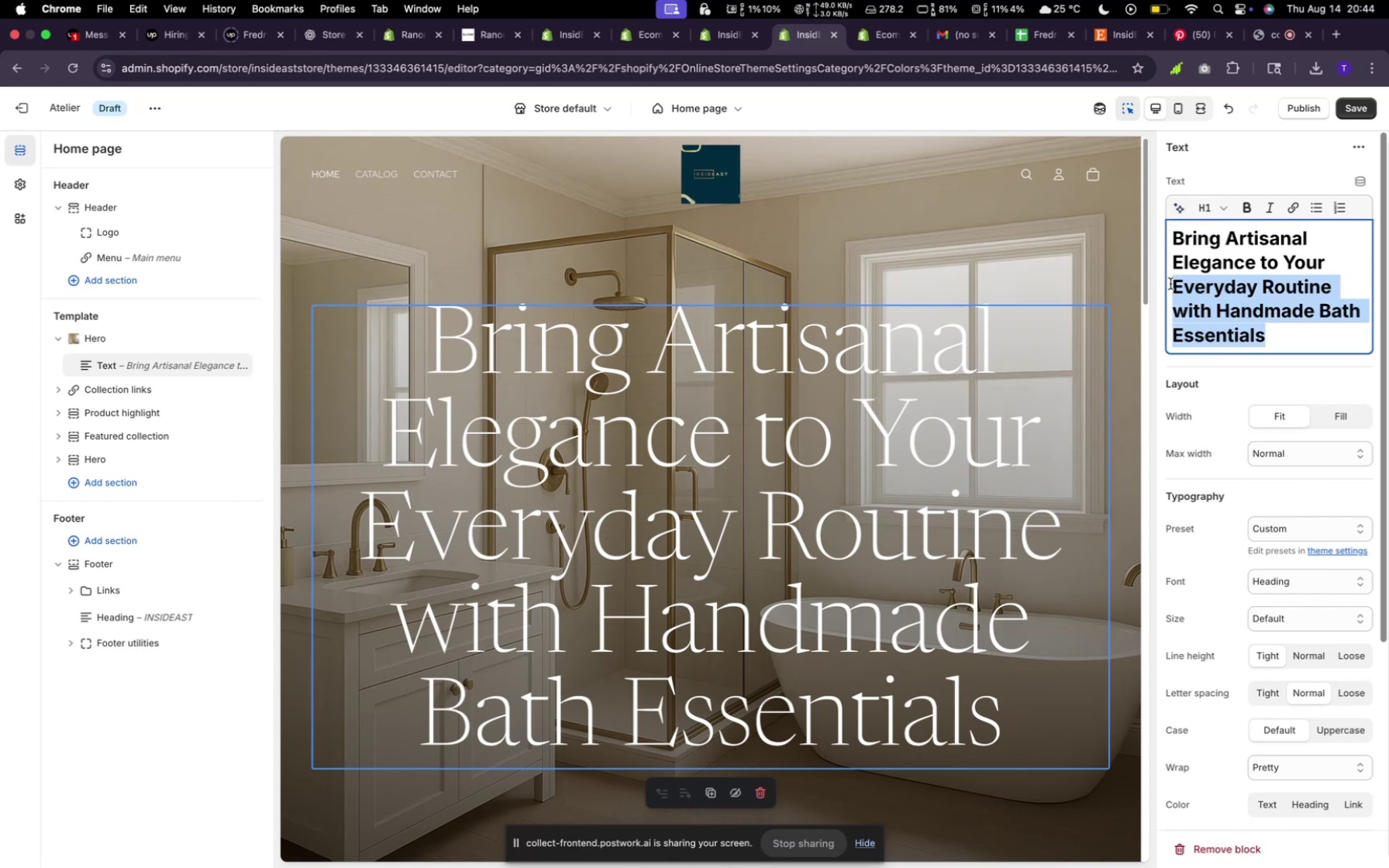 
key(Space)
 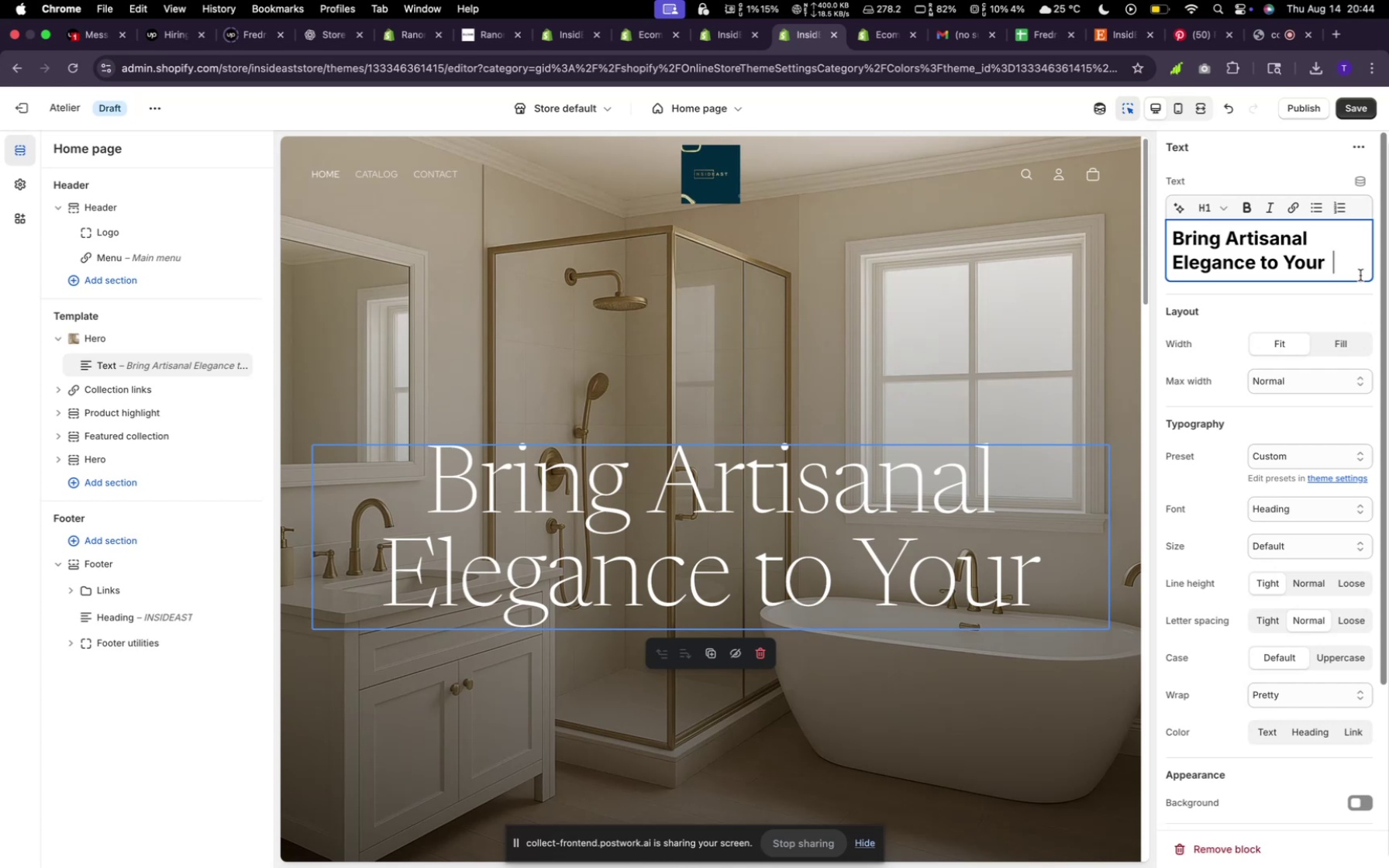 
wait(7.08)
 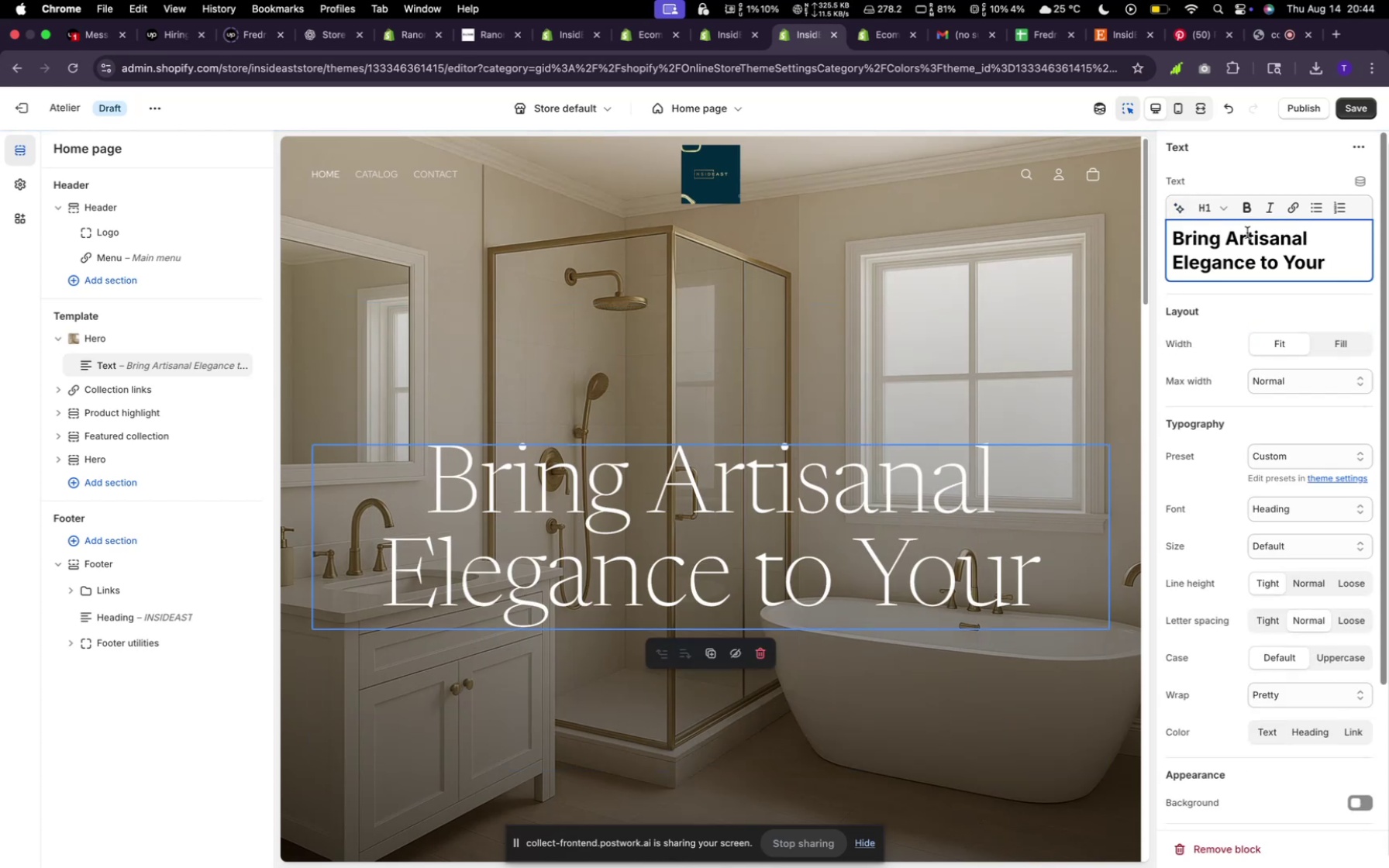 
left_click_drag(start_coordinate=[1222, 240], to_coordinate=[1145, 235])
 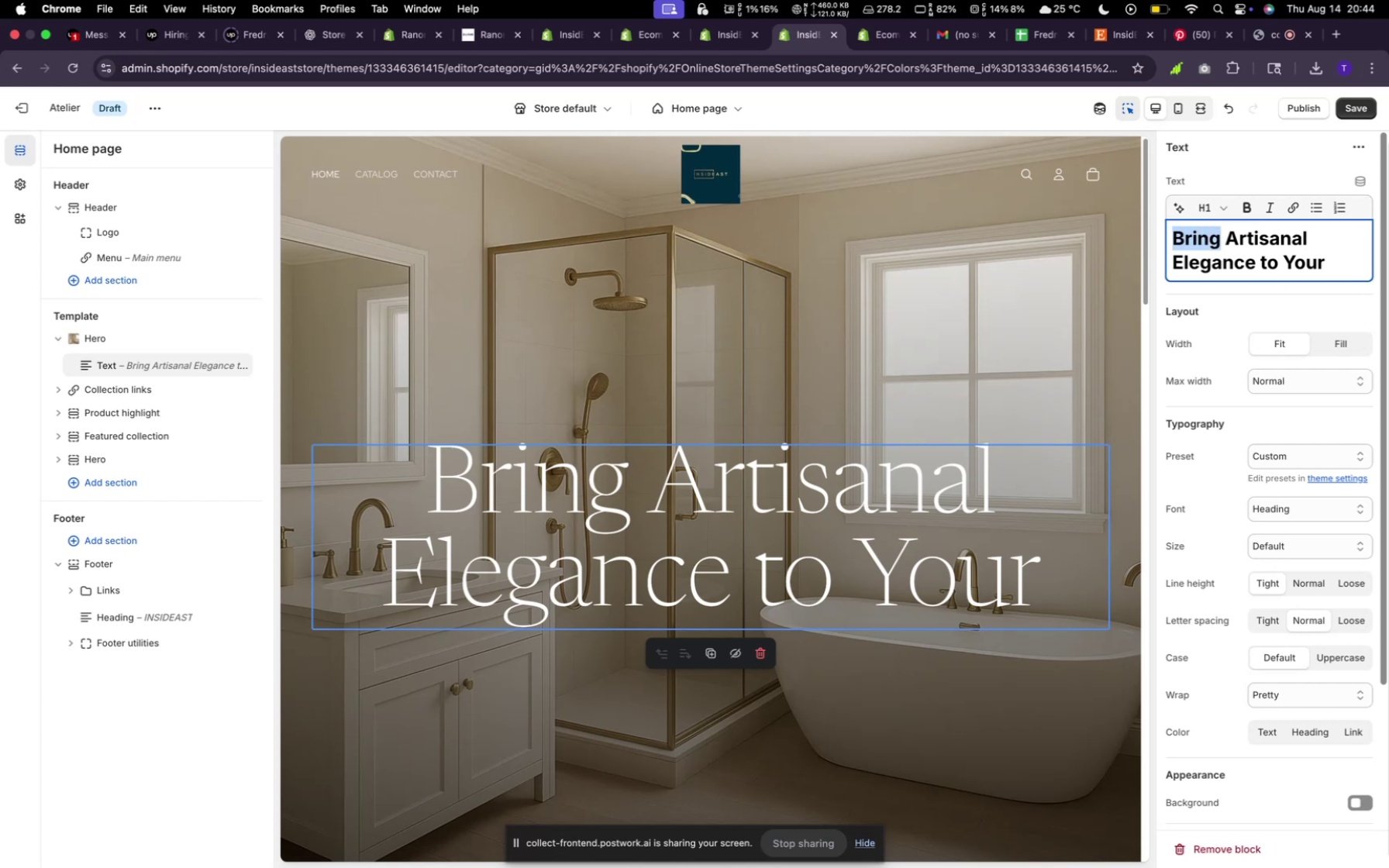 
key(Space)
 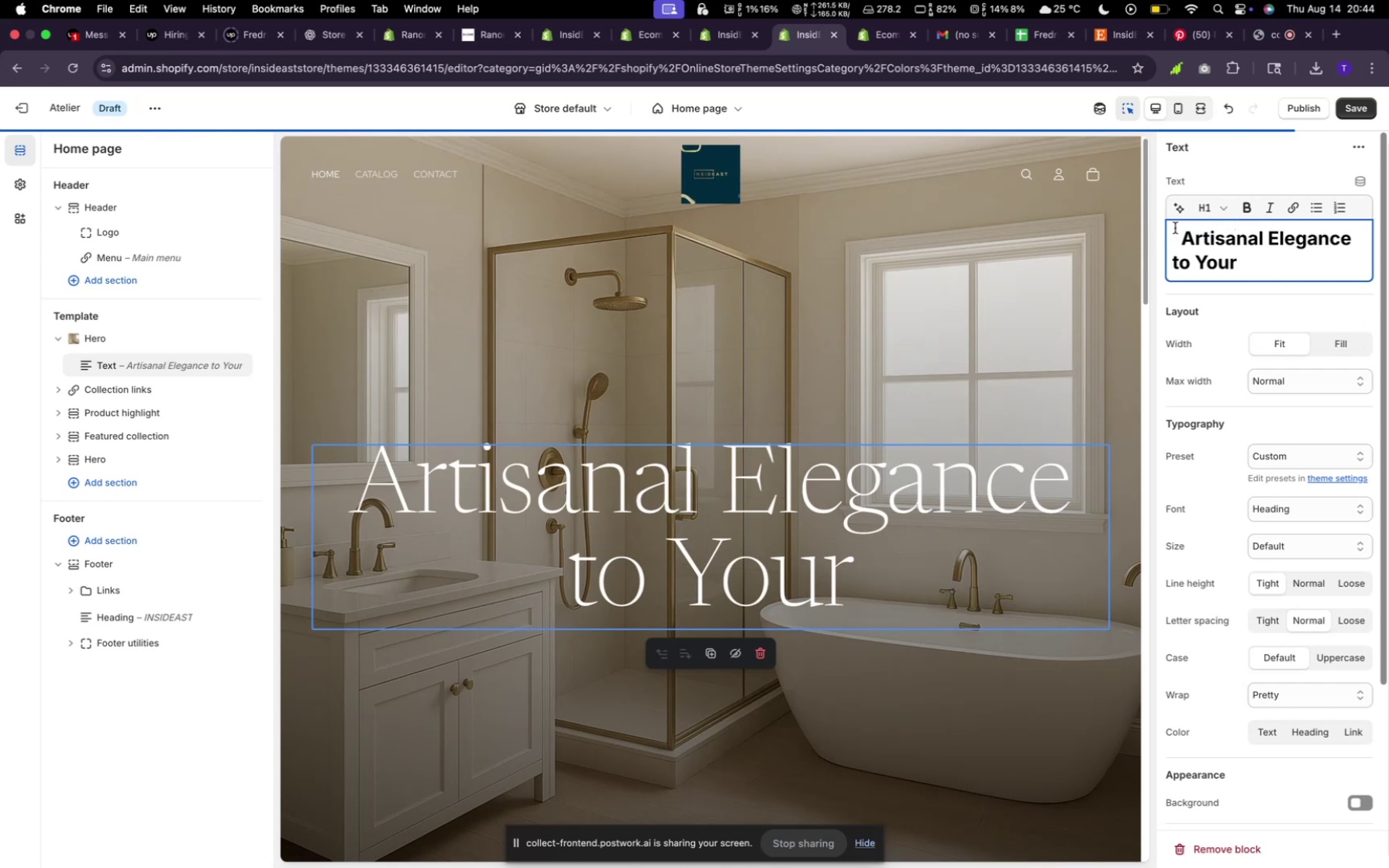 
key(ArrowRight)
 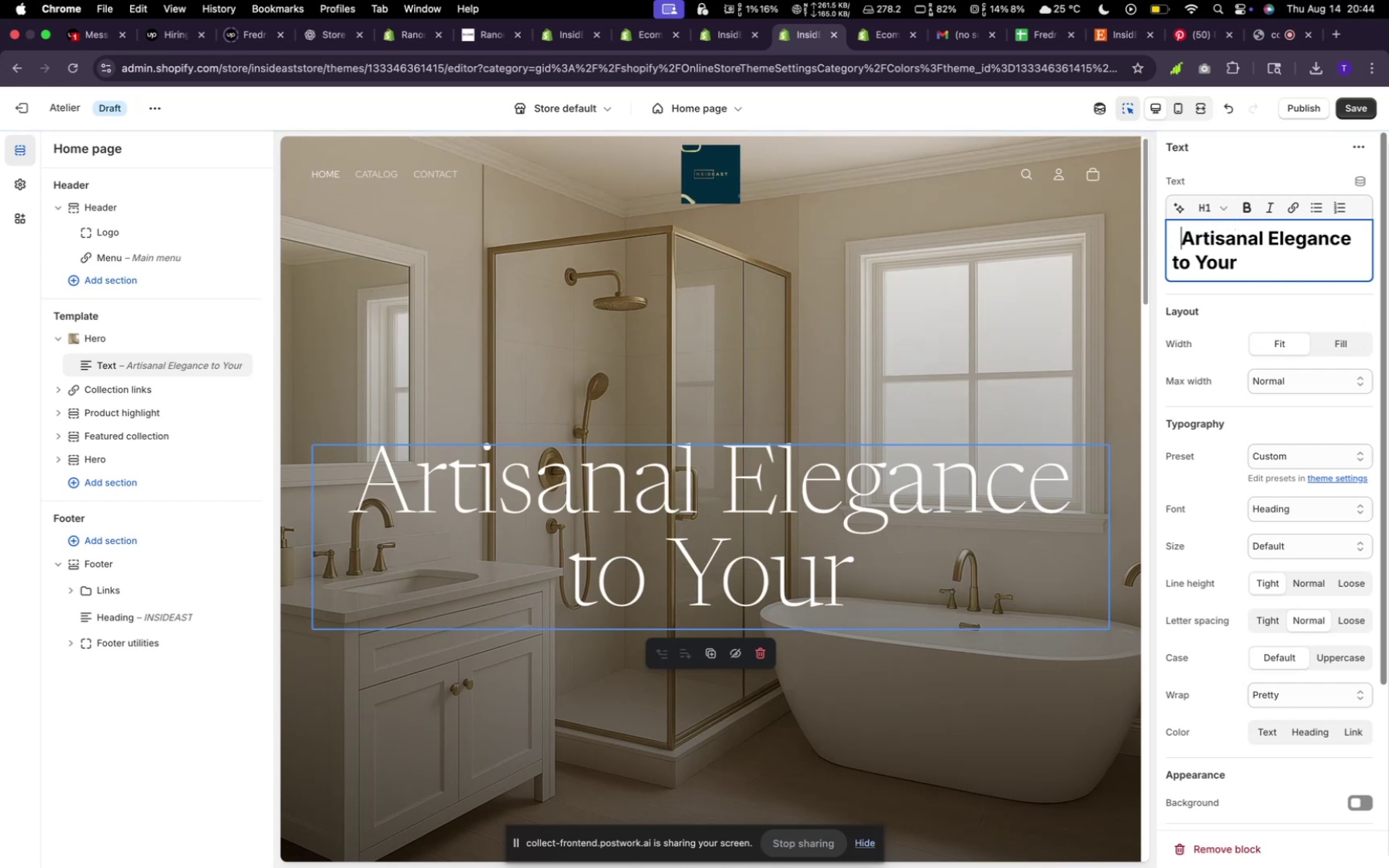 
key(Backspace)
 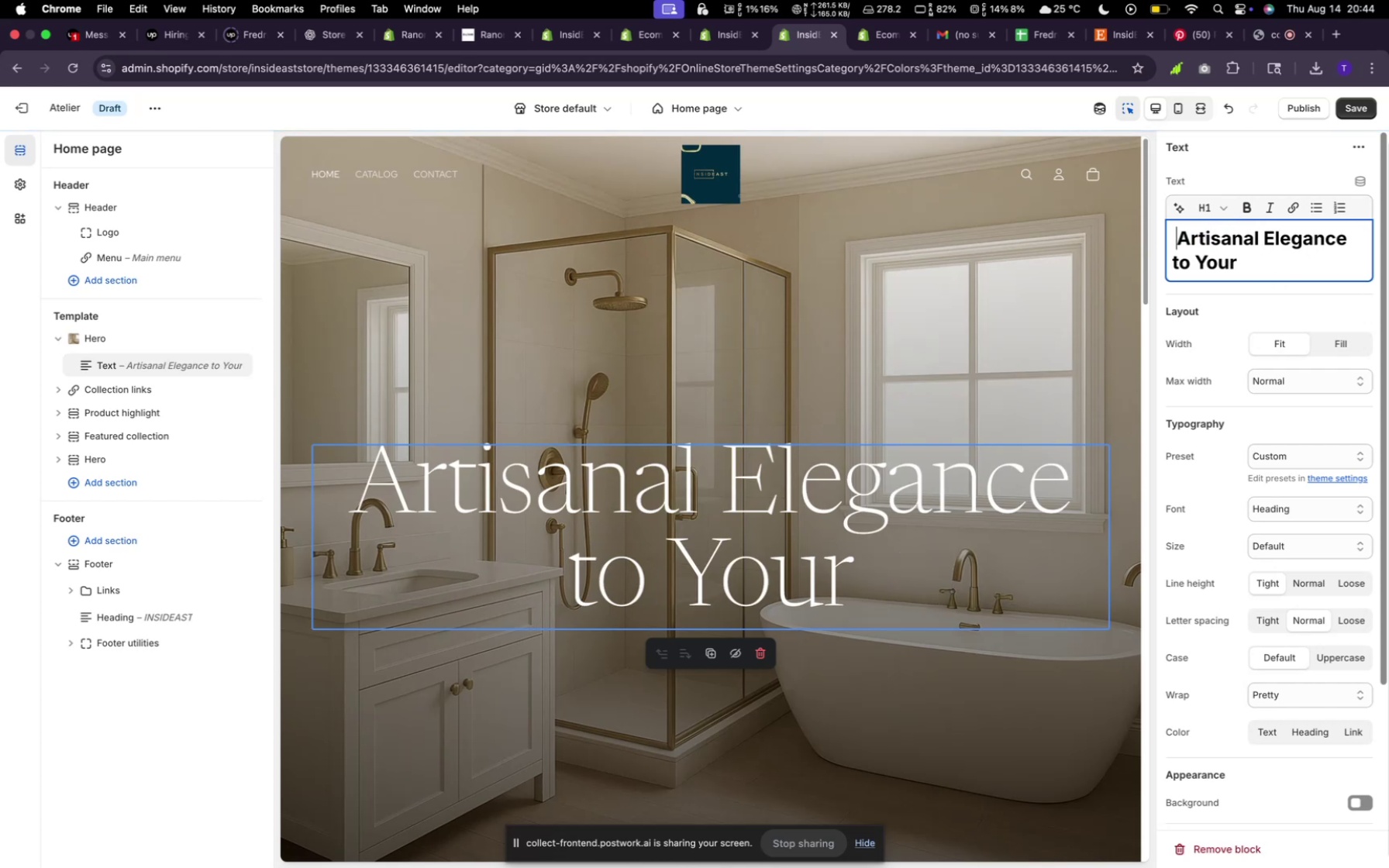 
key(Backspace)
 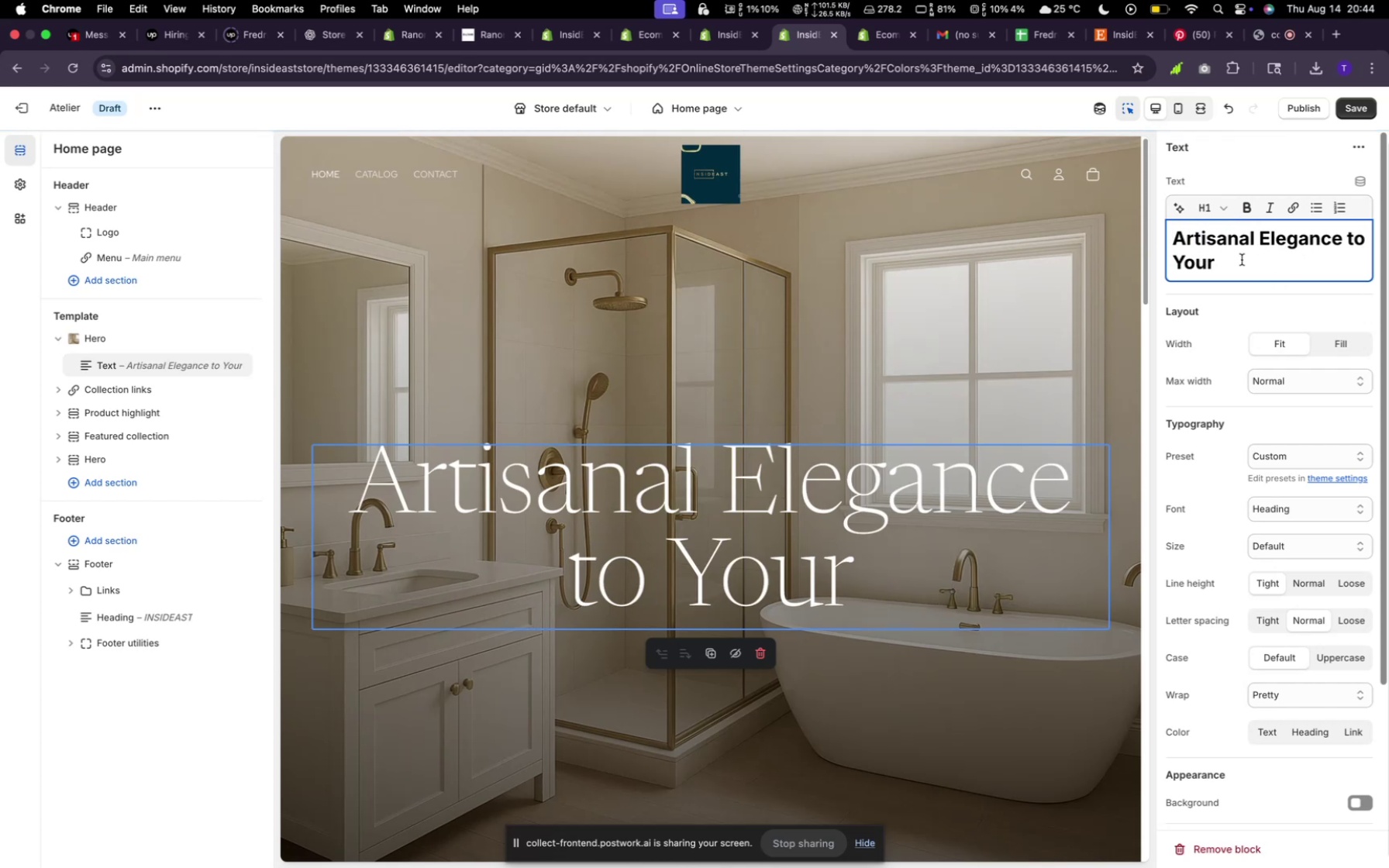 
left_click([1239, 264])
 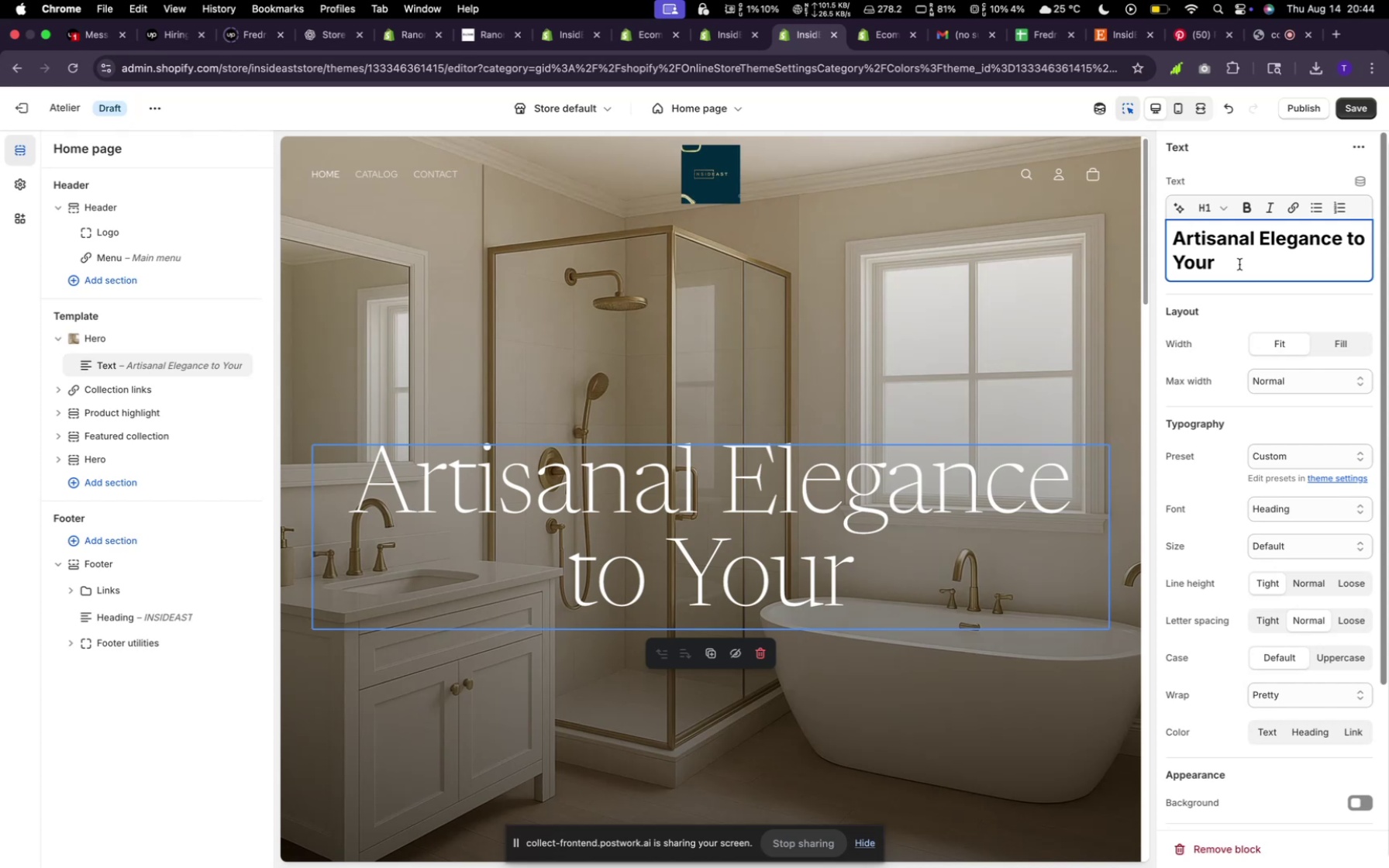 
type(Ho)
key(Backspace)
type(OME)
key(Backspace)
key(Backspace)
key(Backspace)
type(omr)
key(Backspace)
type(e)
 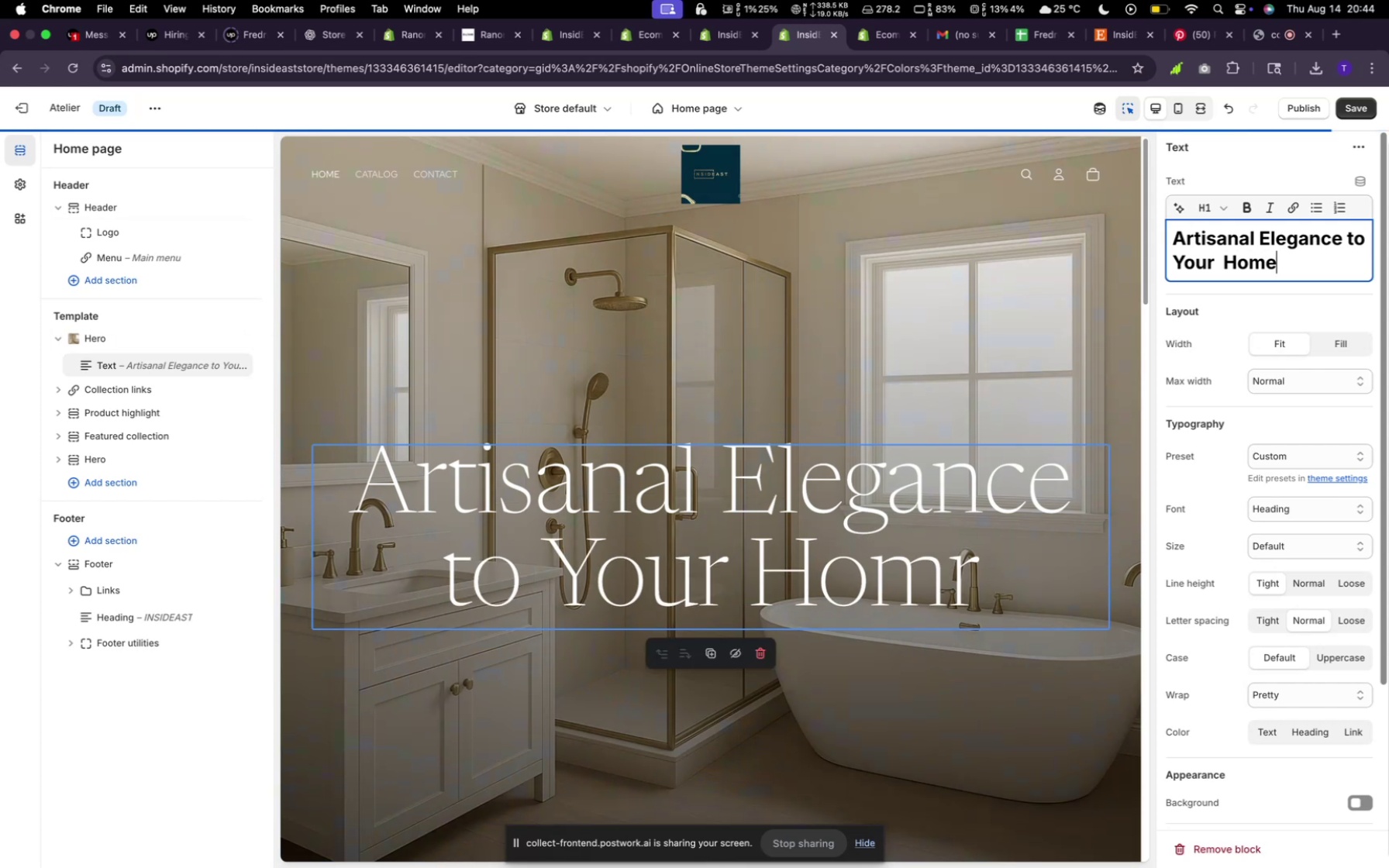 
wait(5.89)
 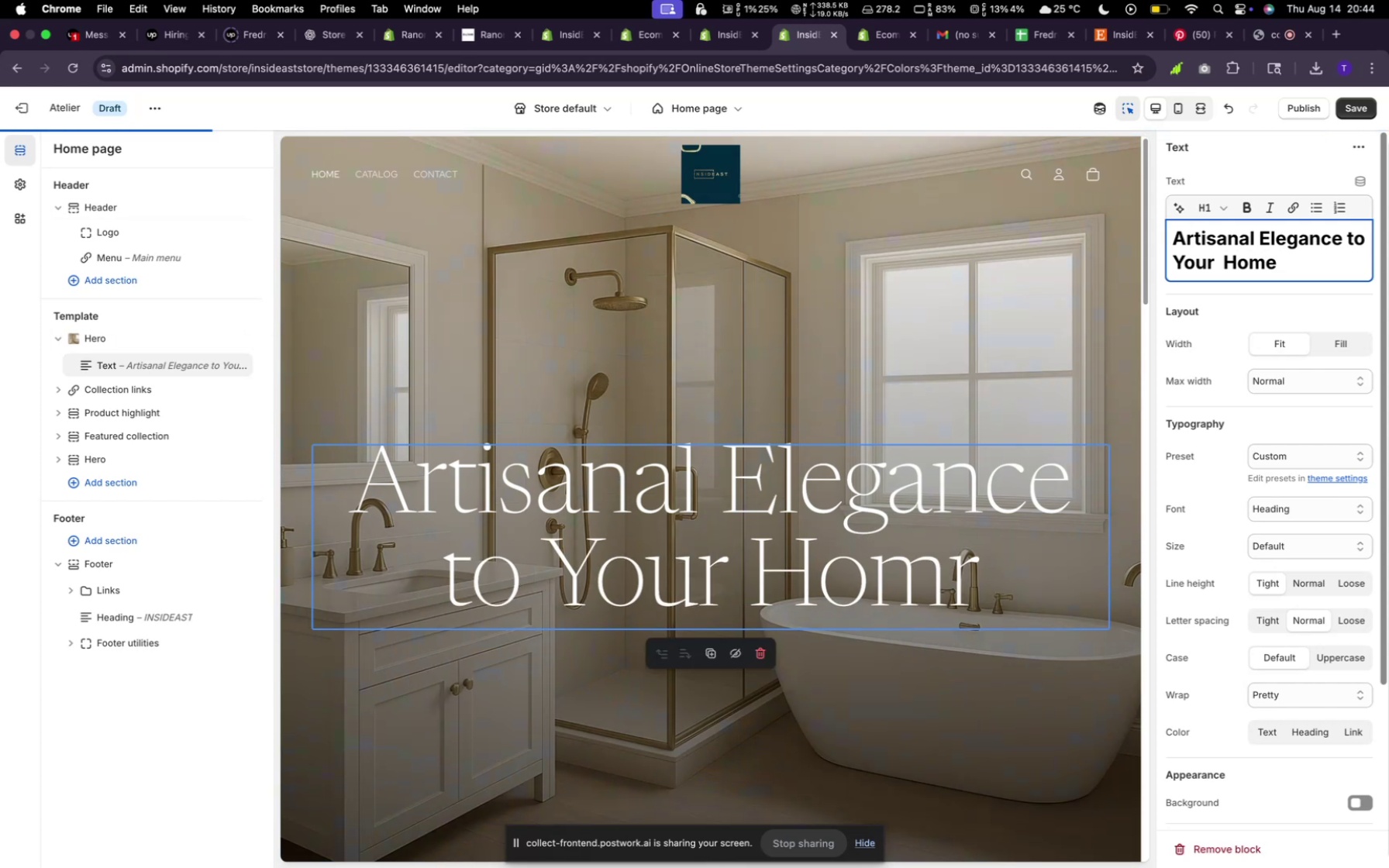 
left_click([750, 315])
 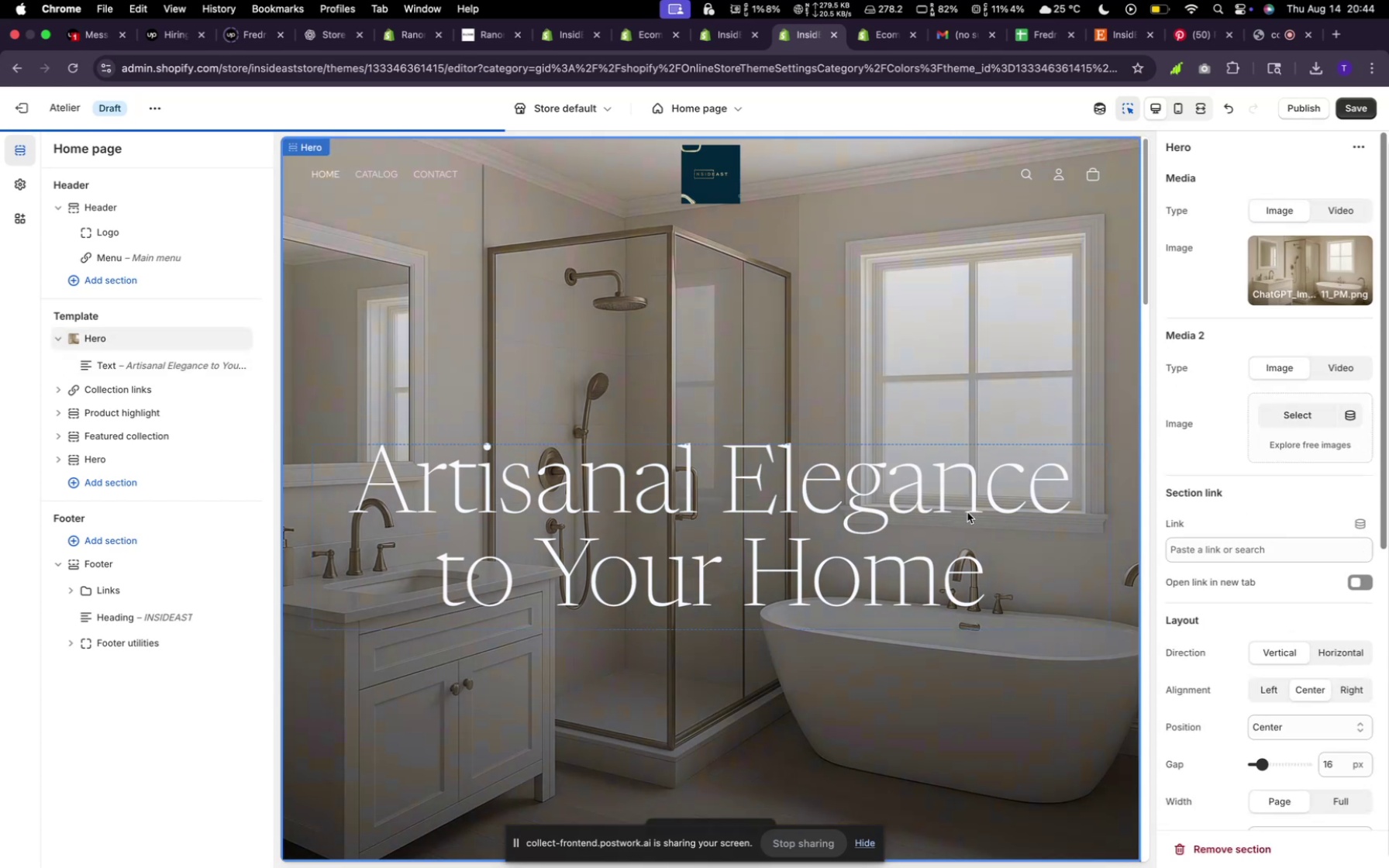 
scroll: coordinate [1025, 536], scroll_direction: down, amount: 15.0
 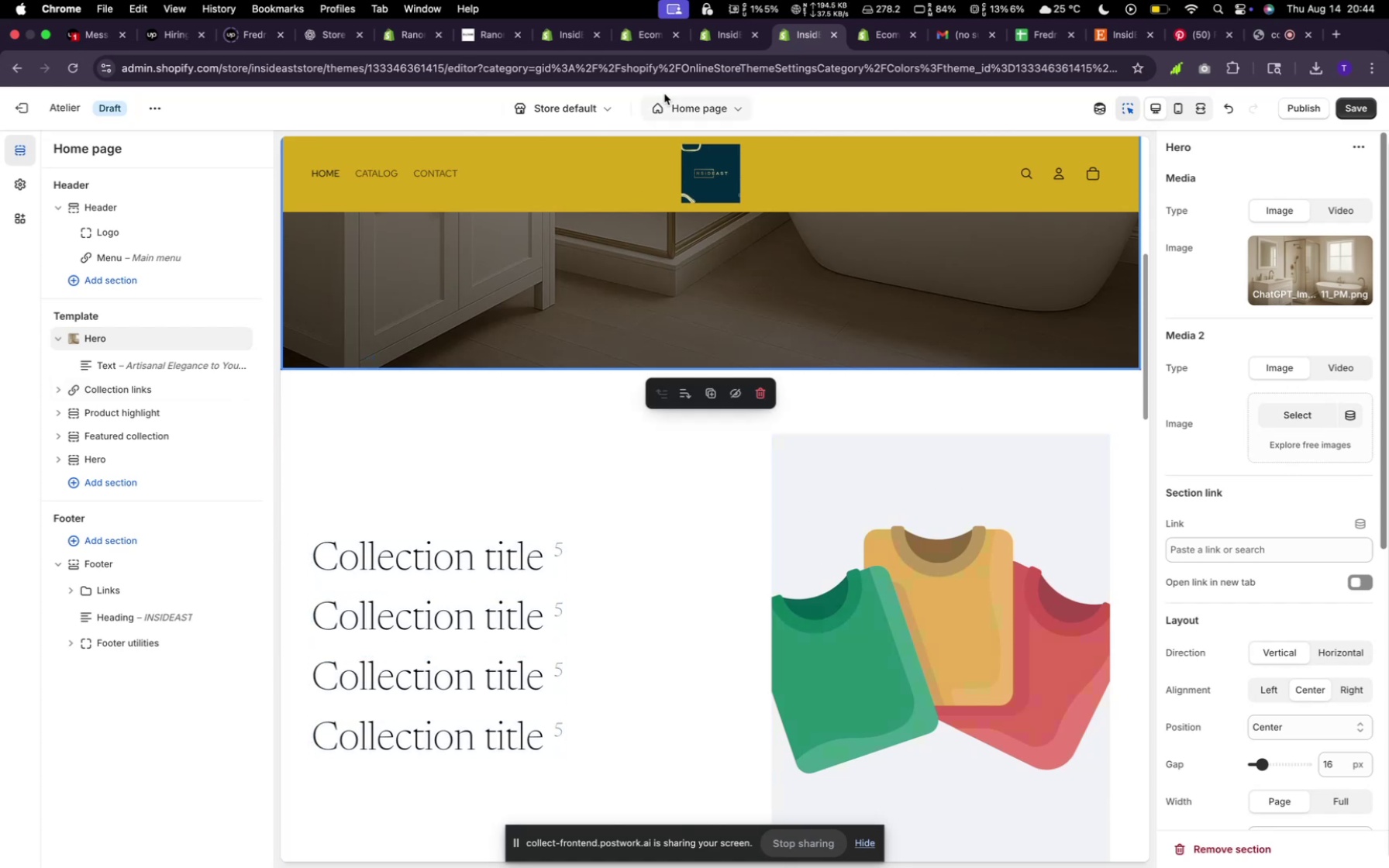 
wait(7.2)
 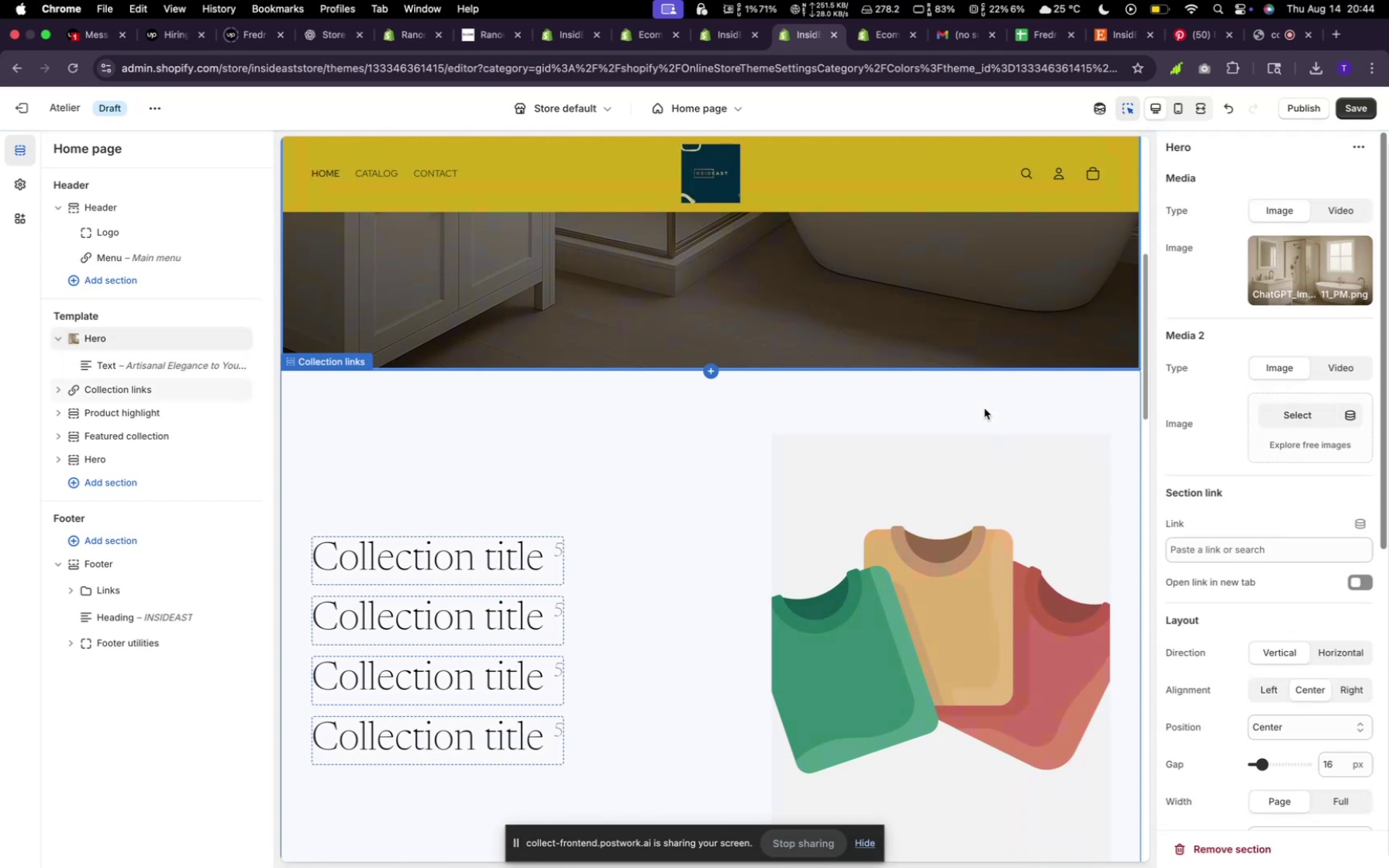 
left_click([124, 487])
 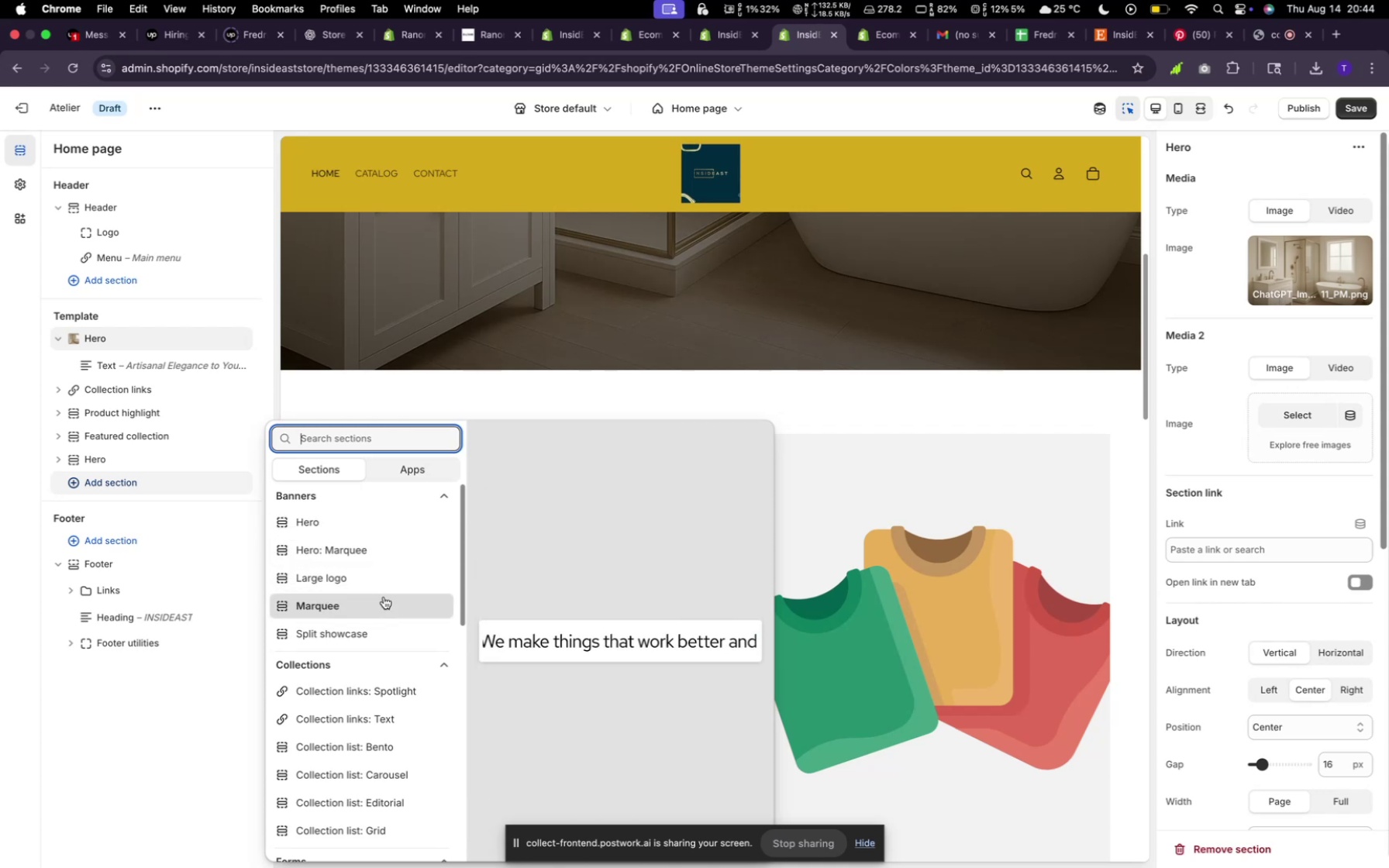 
wait(15.21)
 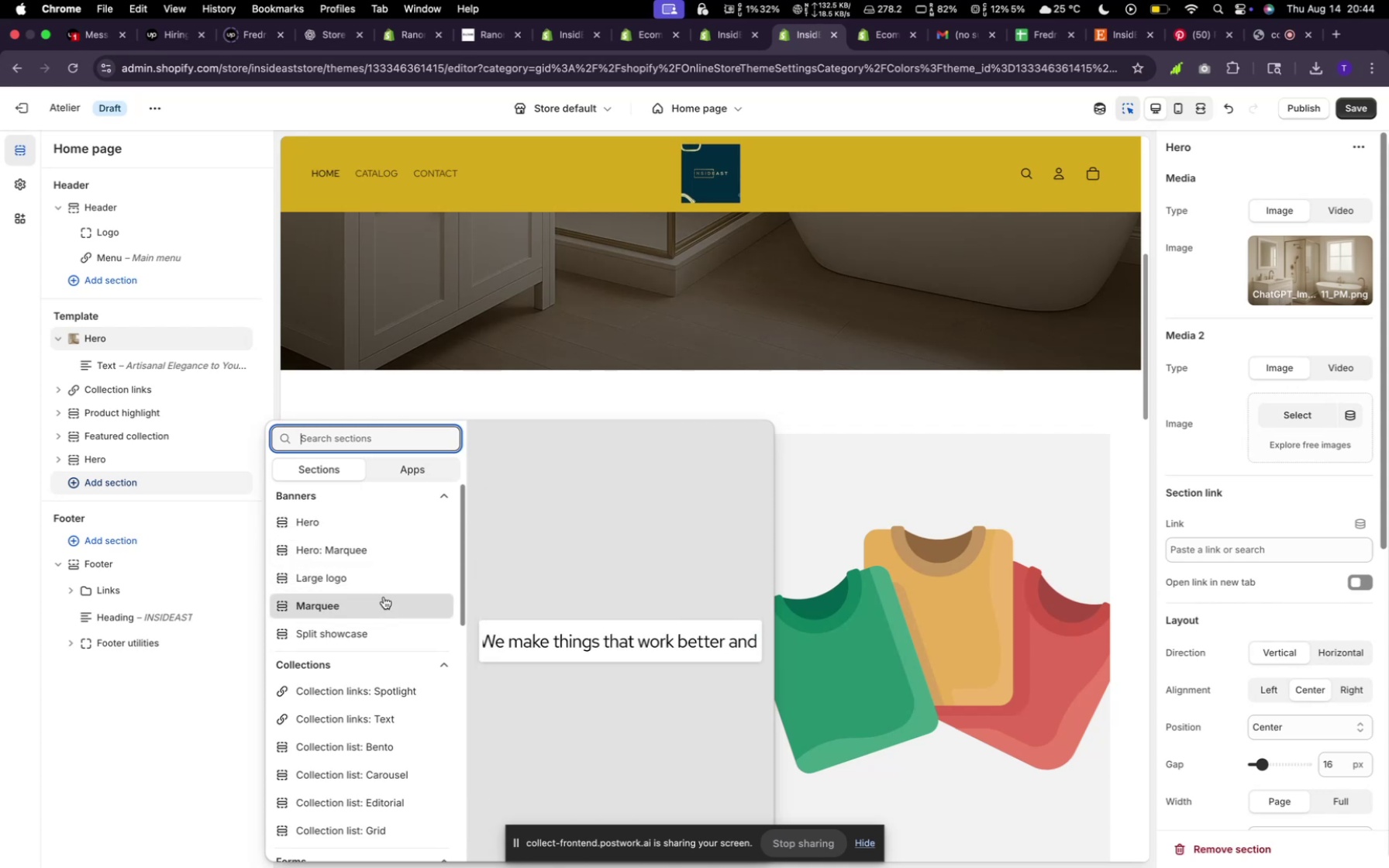 
left_click([388, 629])
 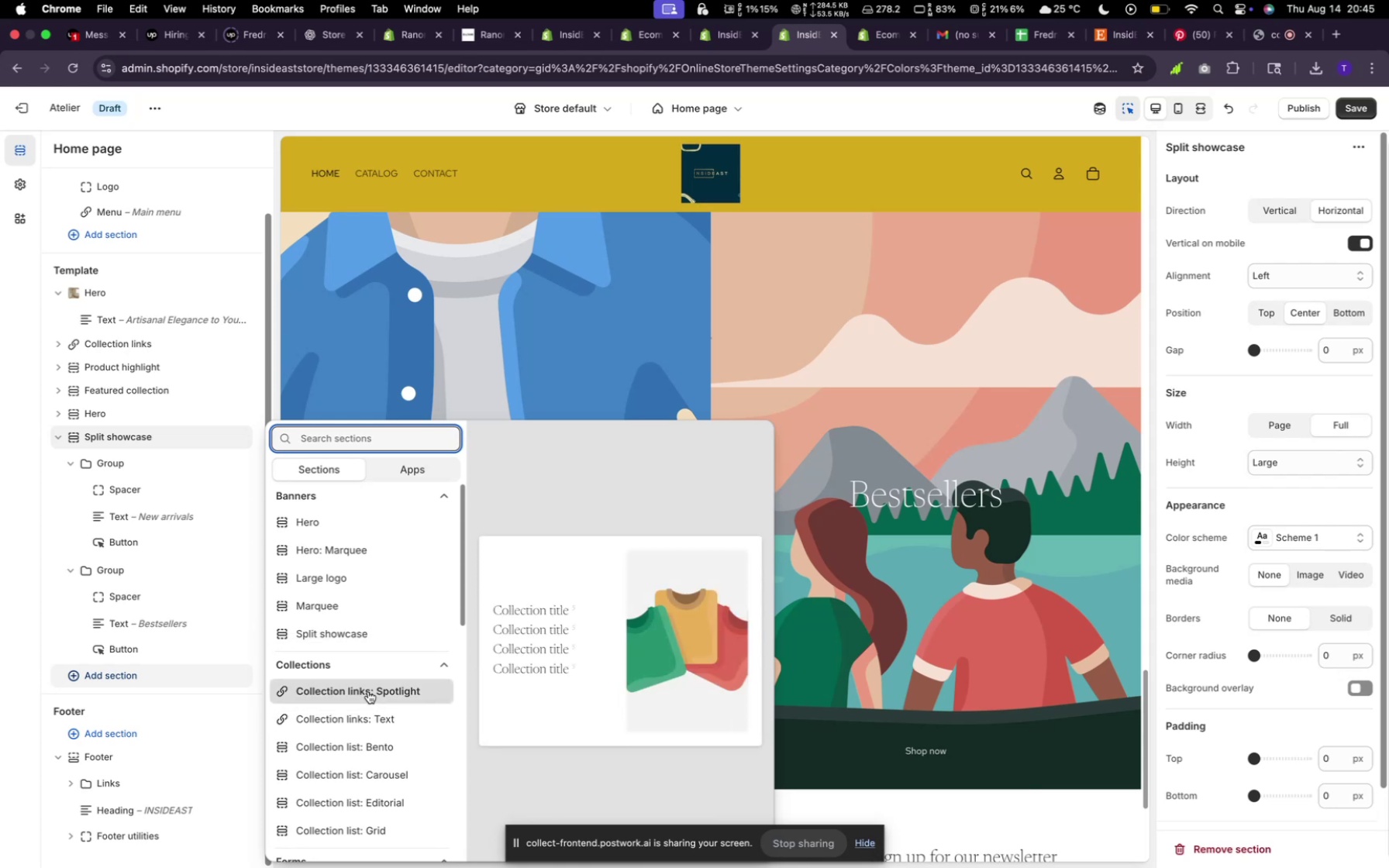 
wait(16.01)
 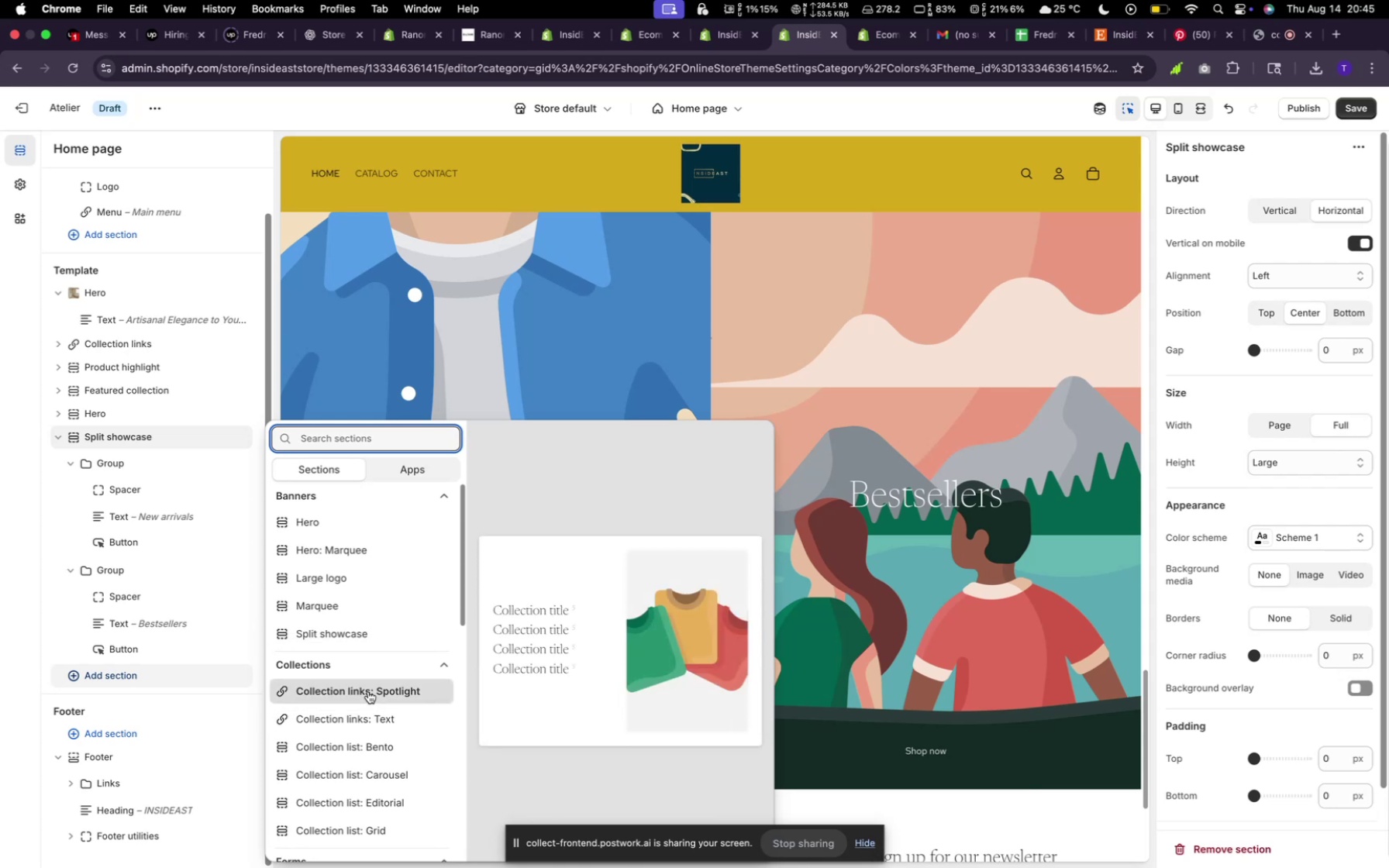 
scroll: coordinate [372, 765], scroll_direction: down, amount: 4.0
 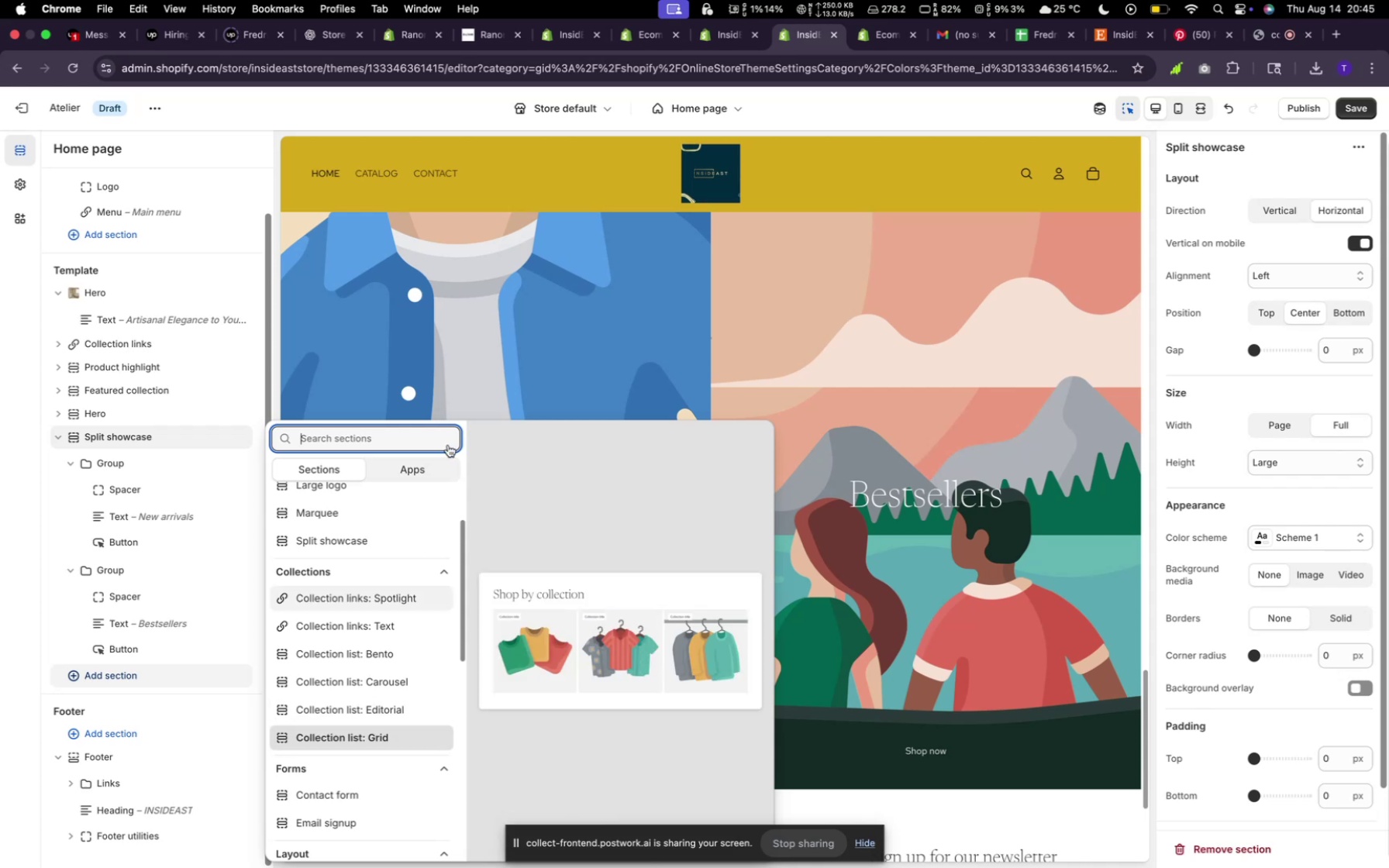 
wait(5.67)
 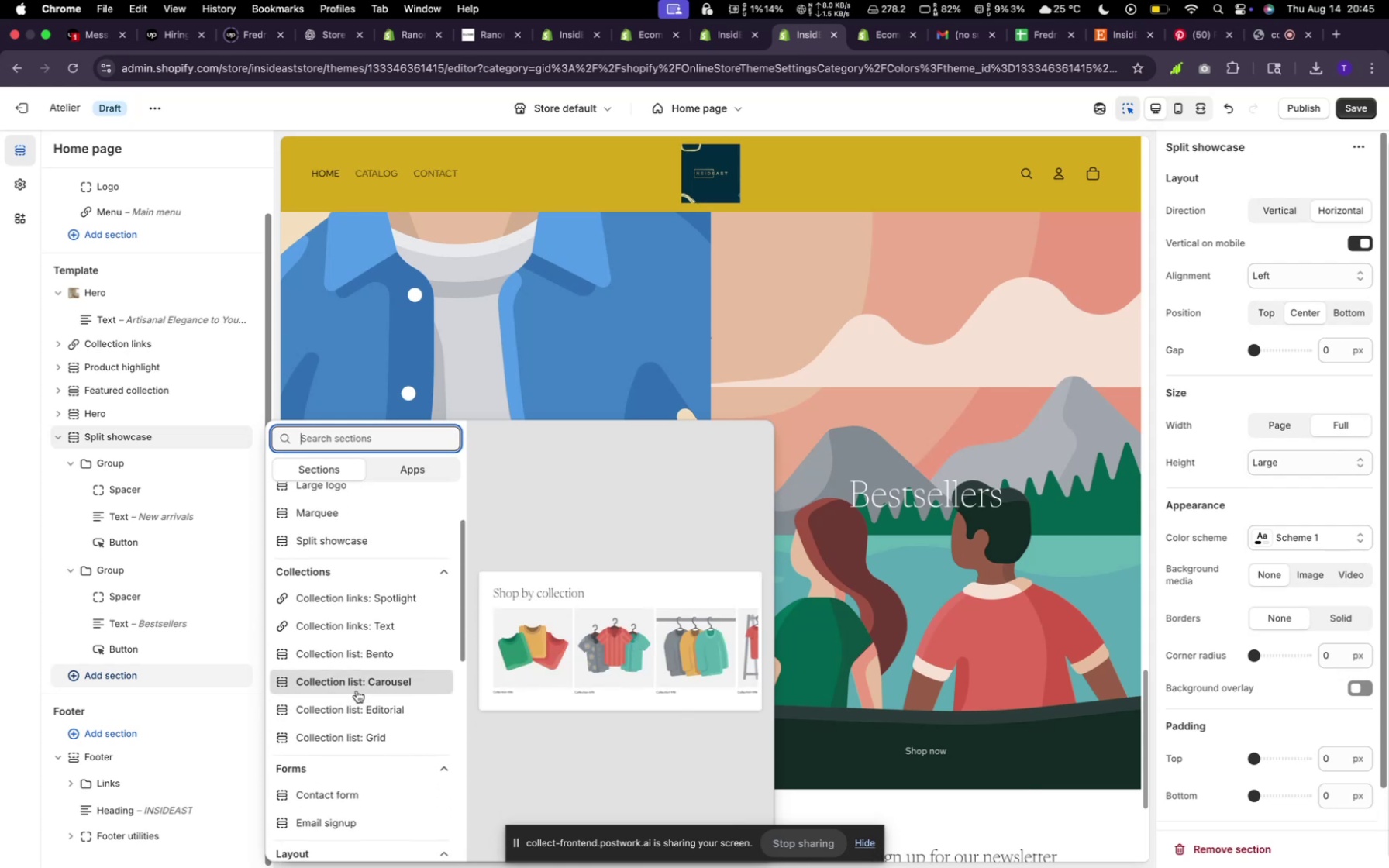 
left_click([877, 38])
 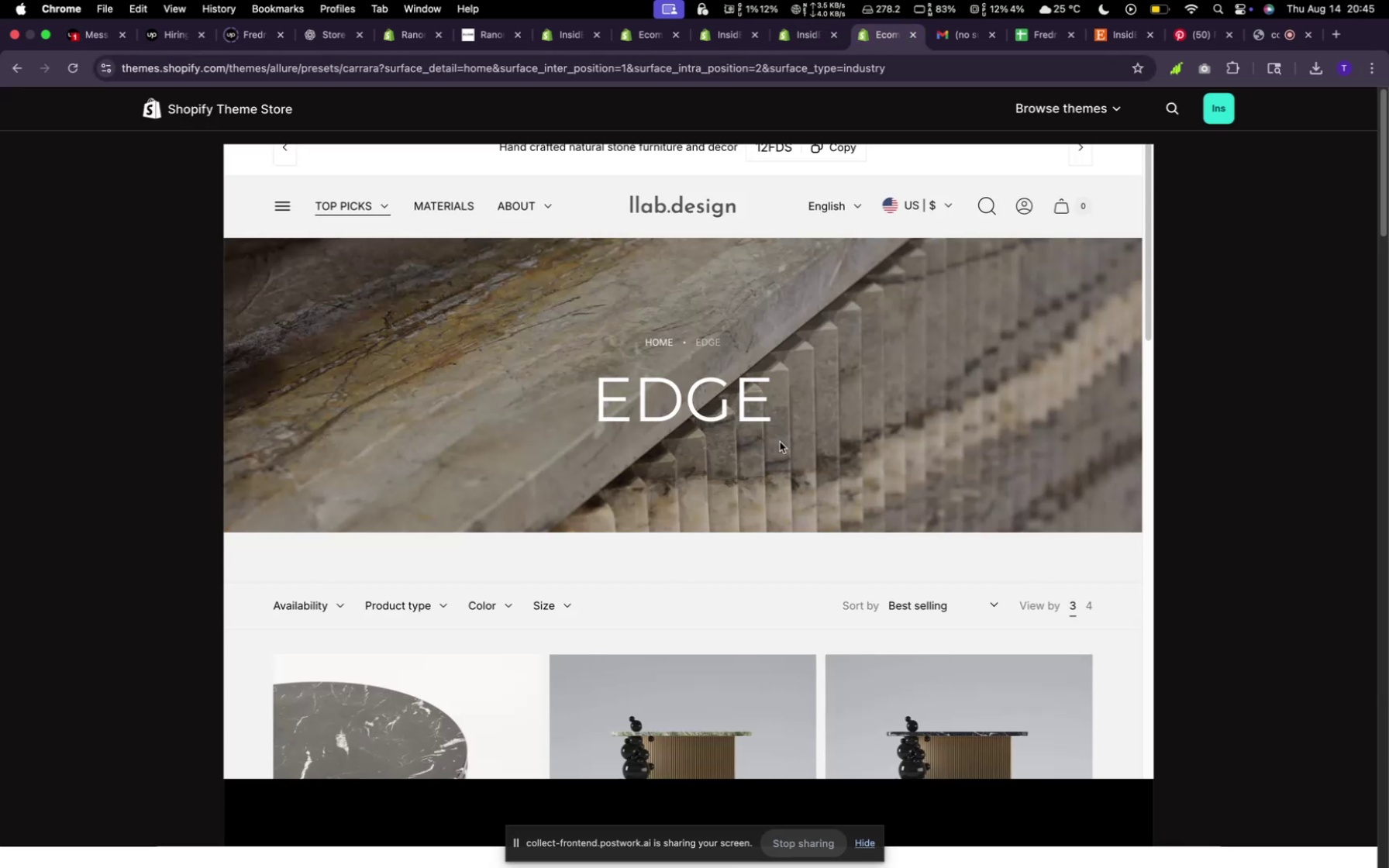 
scroll: coordinate [764, 503], scroll_direction: down, amount: 31.0
 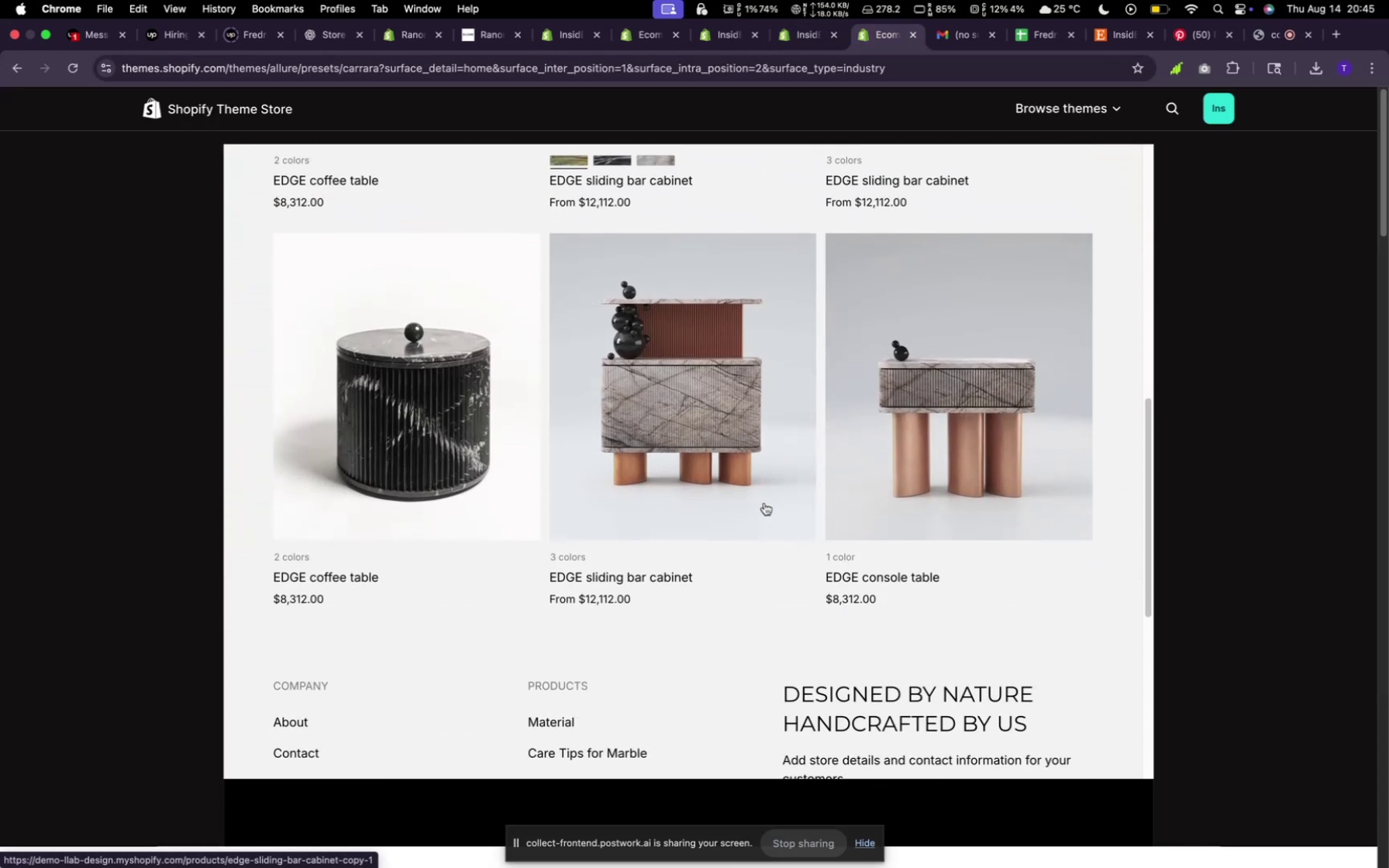 
scroll: coordinate [764, 503], scroll_direction: up, amount: 38.0
 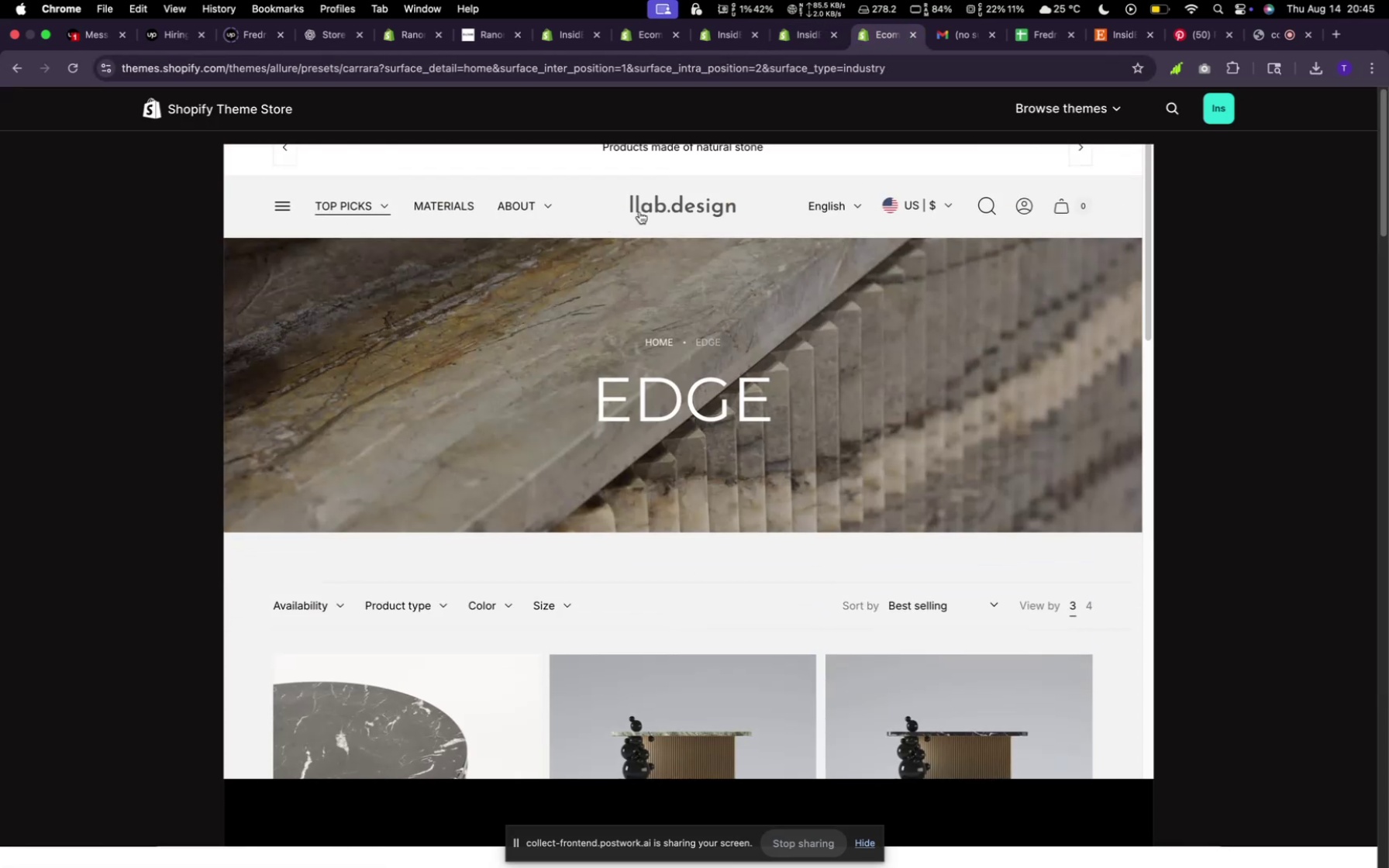 
left_click([670, 205])
 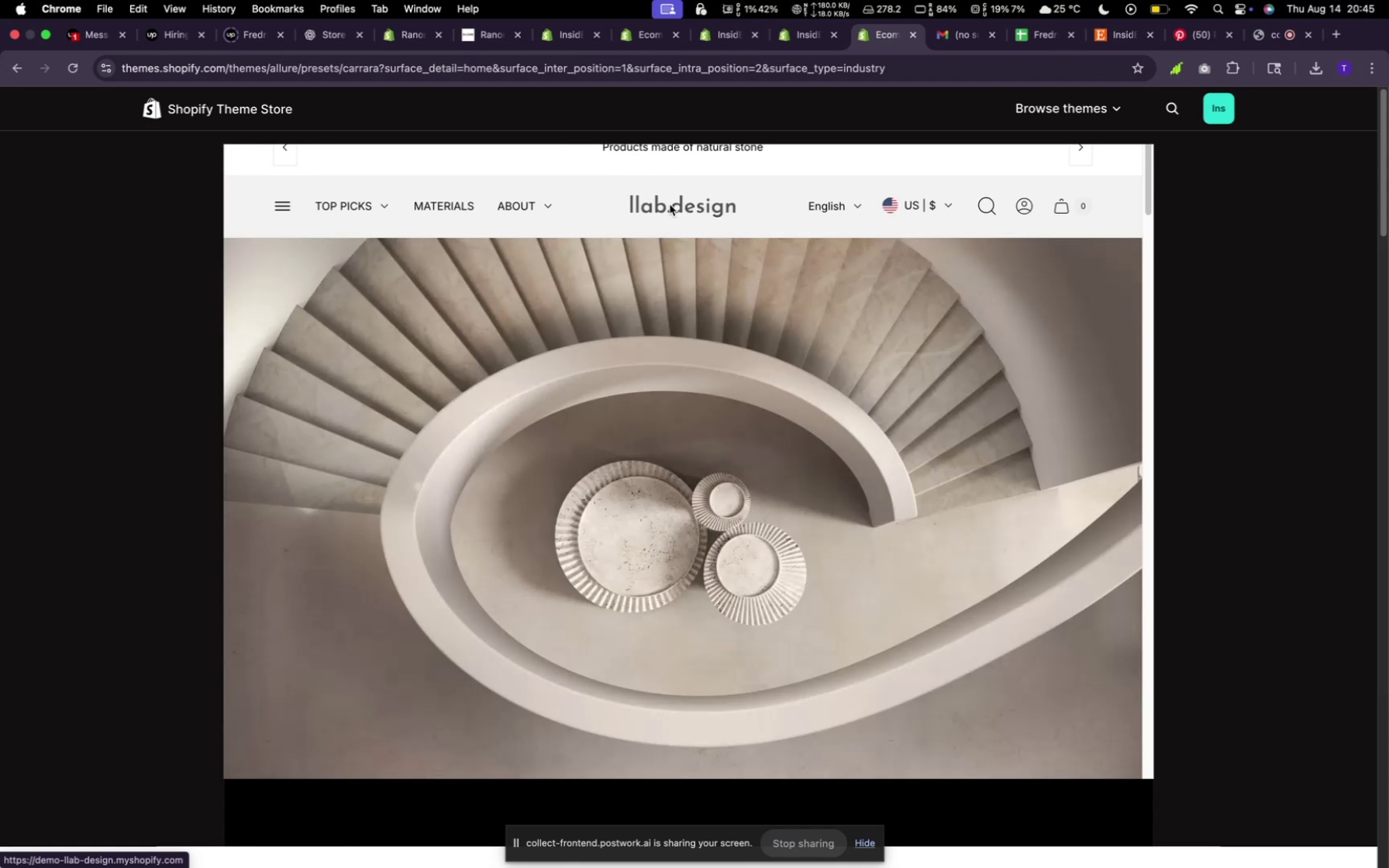 
scroll: coordinate [753, 467], scroll_direction: down, amount: 6.0
 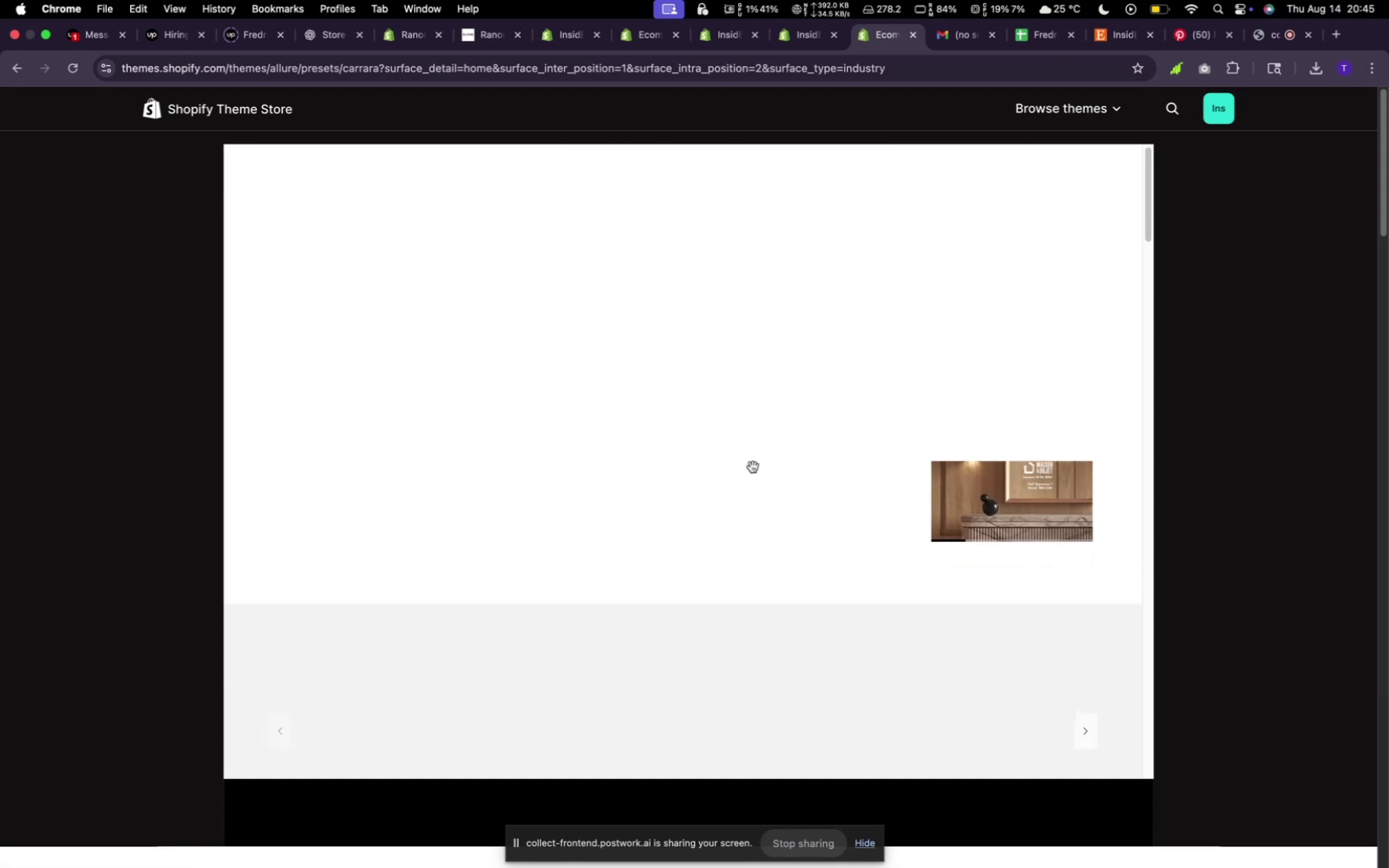 
scroll: coordinate [753, 467], scroll_direction: up, amount: 5.0
 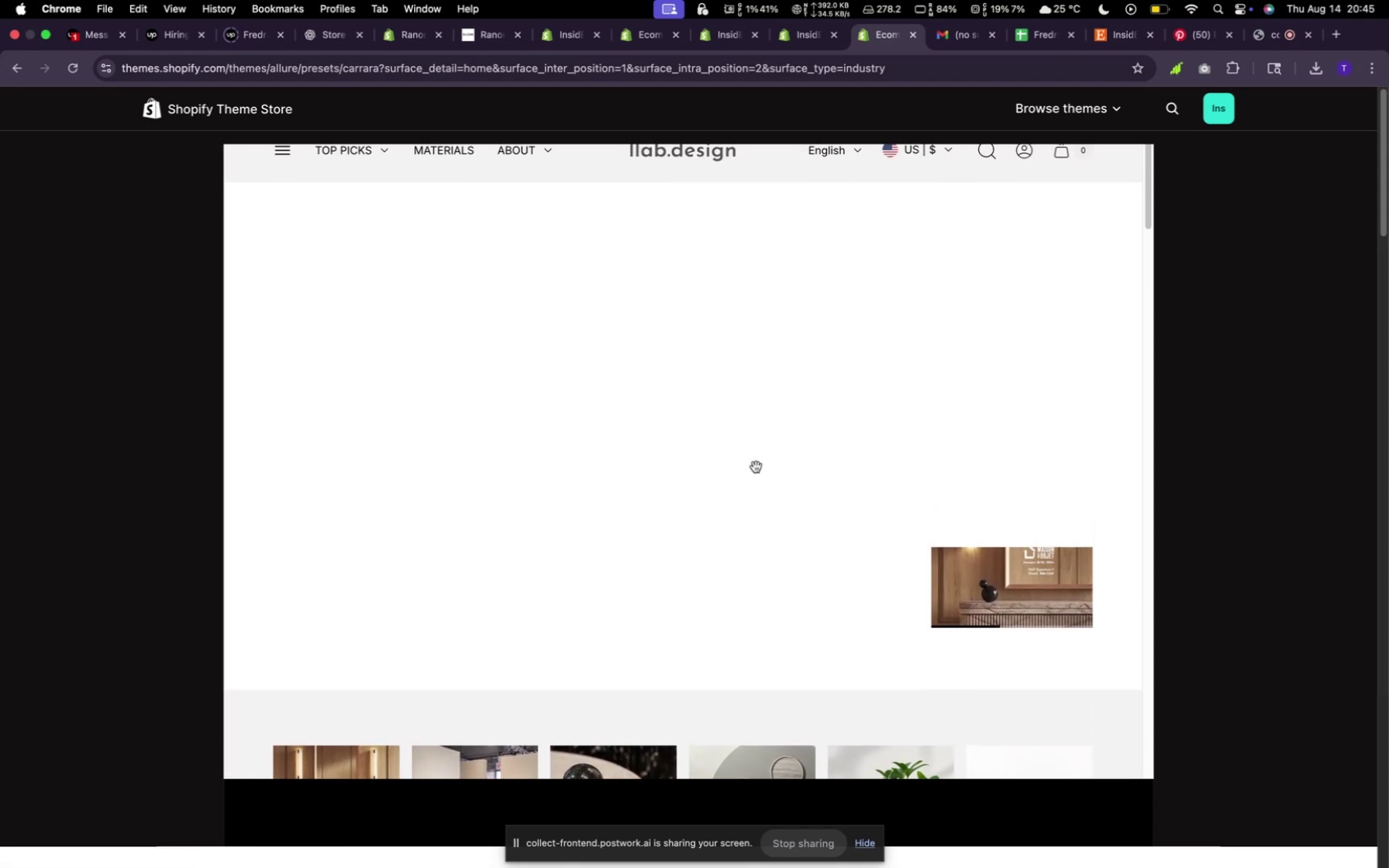 
scroll: coordinate [756, 467], scroll_direction: down, amount: 15.0
 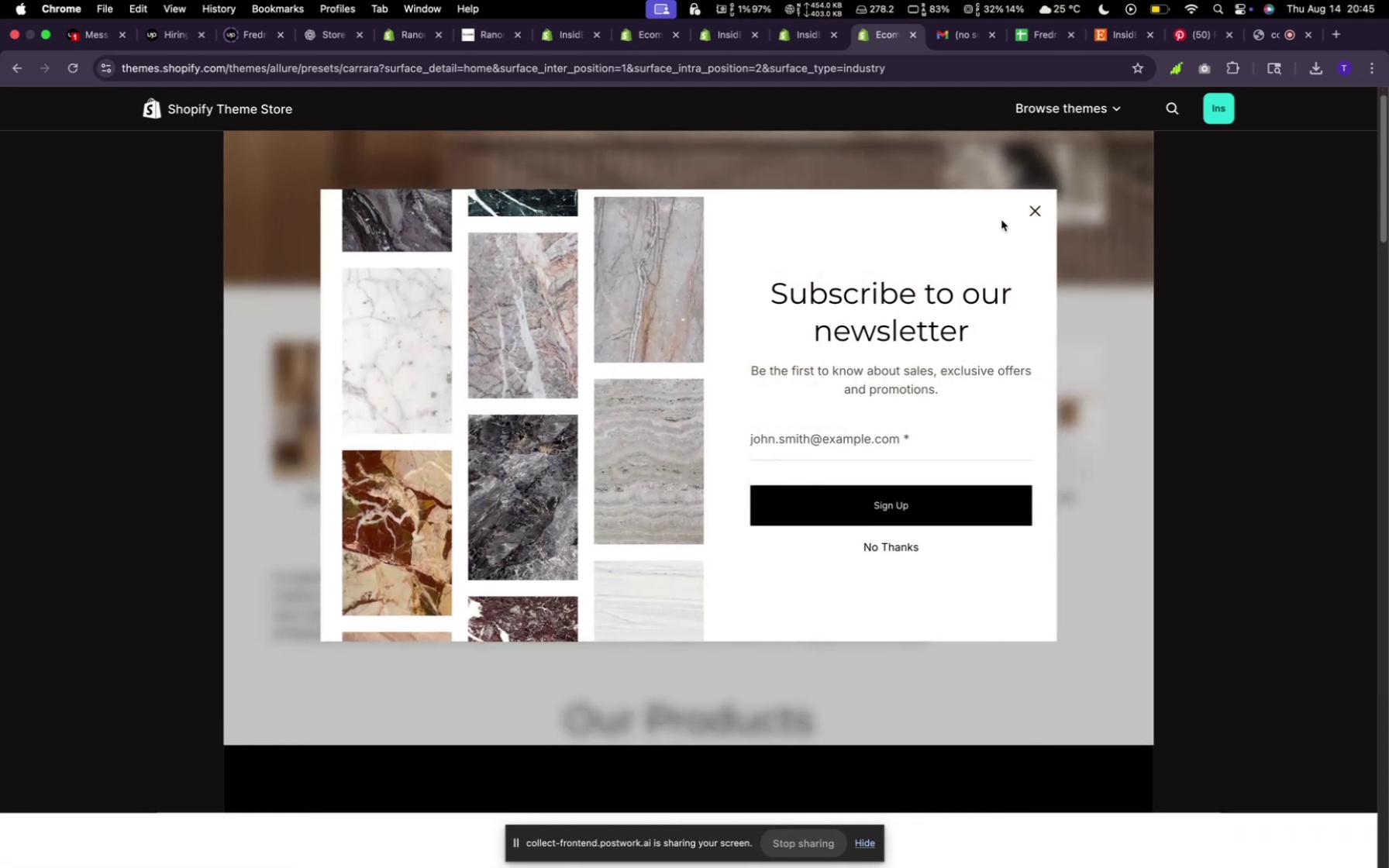 
left_click([1035, 212])
 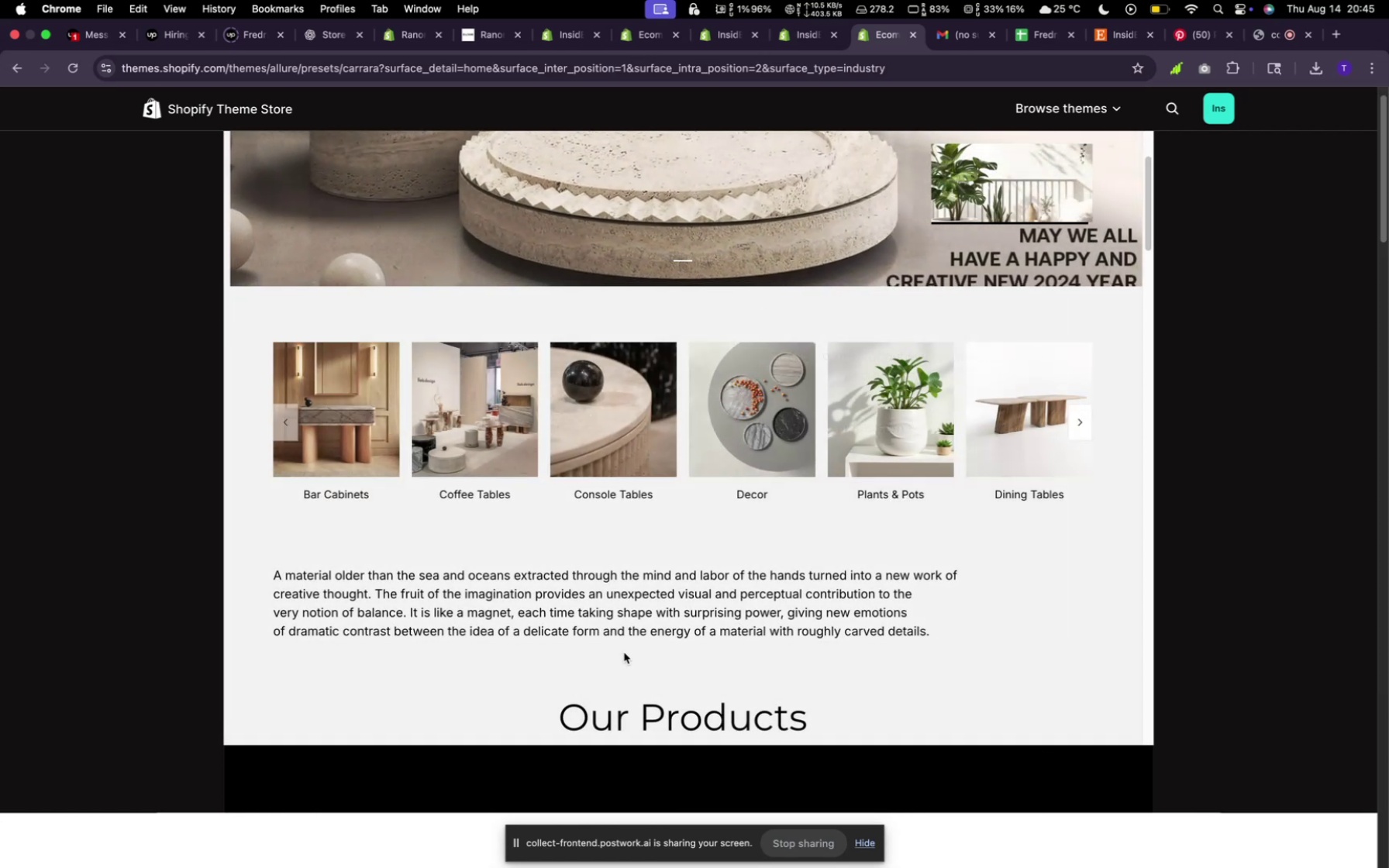 
scroll: coordinate [642, 629], scroll_direction: down, amount: 3.0
 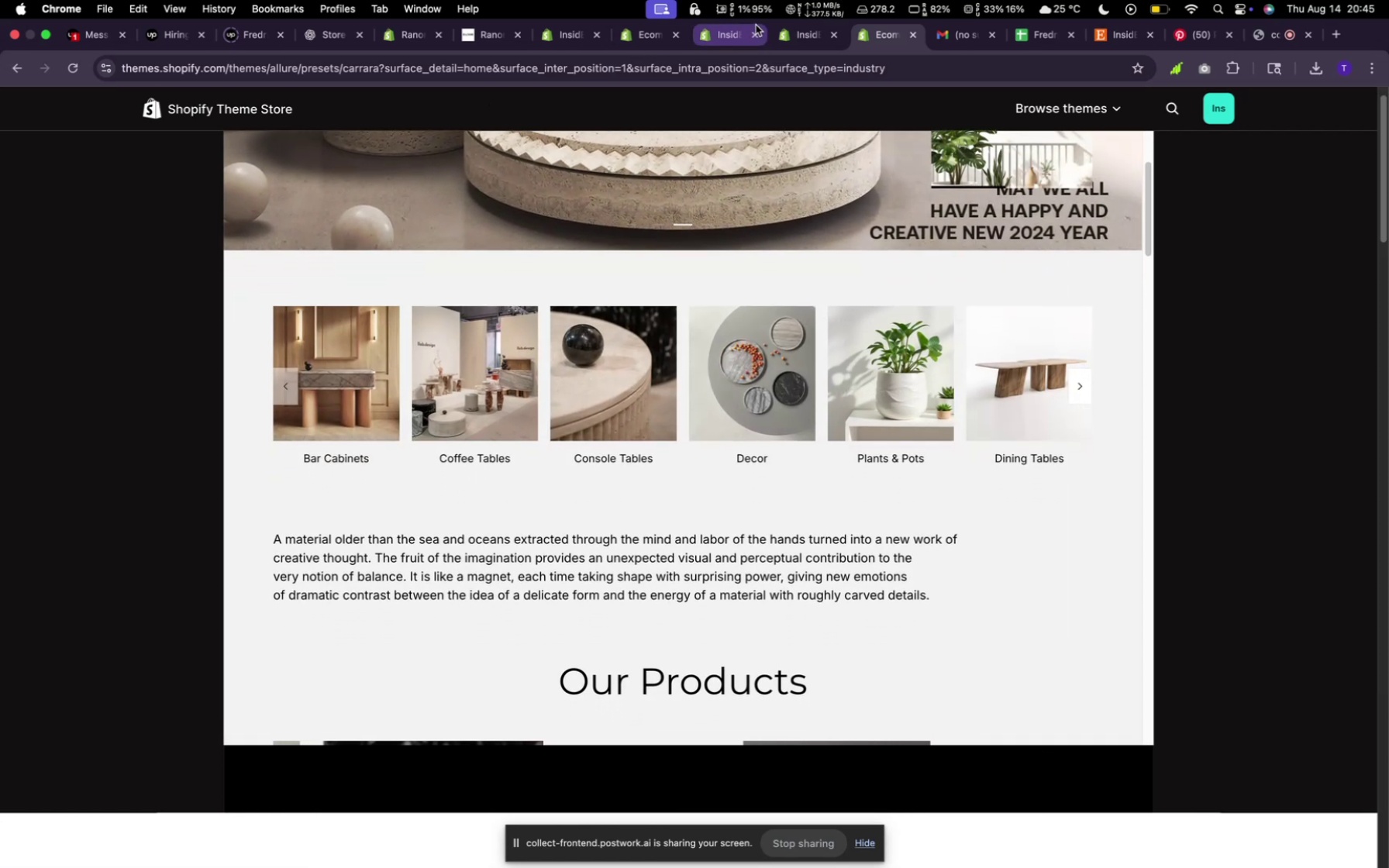 
left_click([727, 33])
 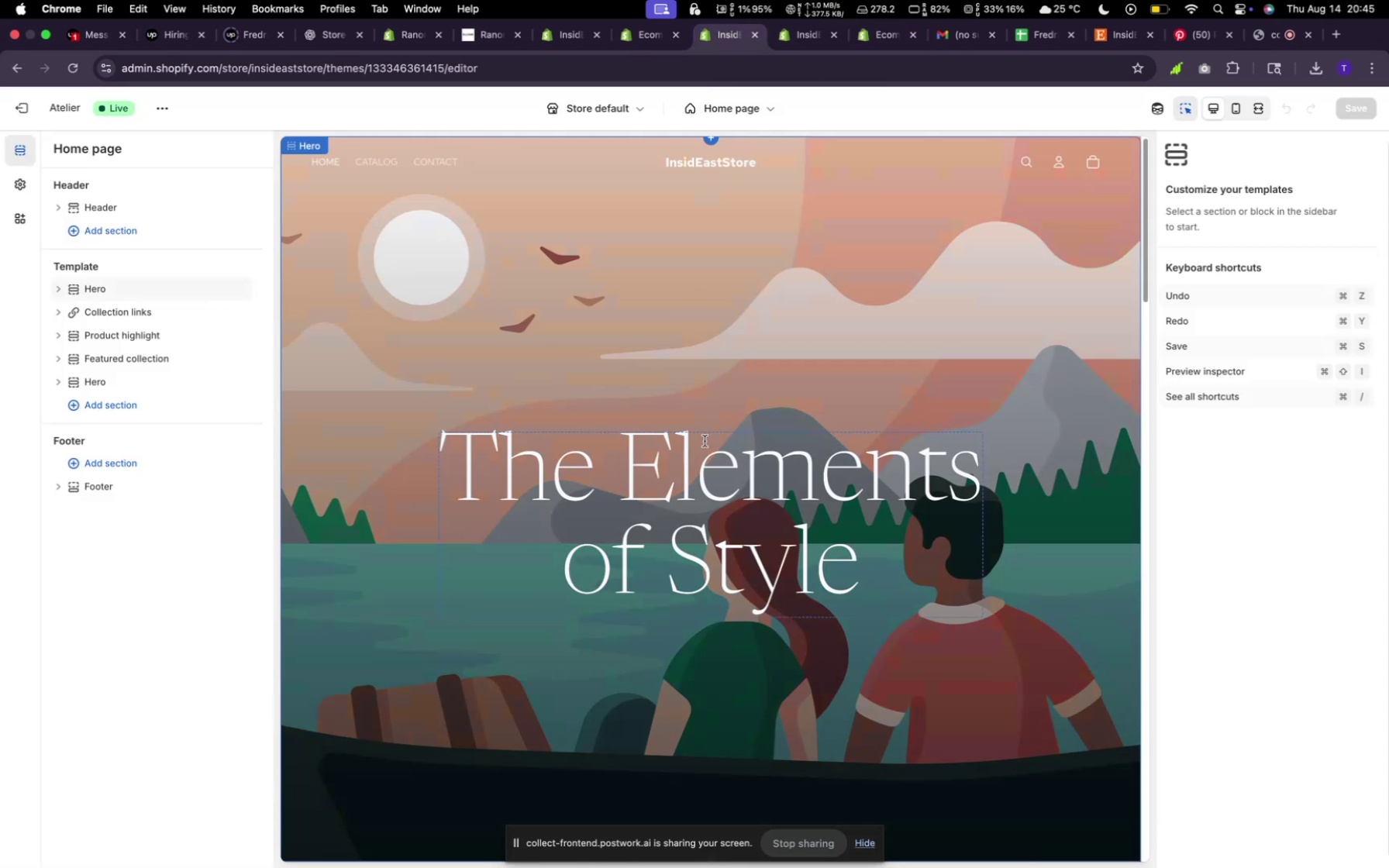 
scroll: coordinate [706, 444], scroll_direction: down, amount: 17.0
 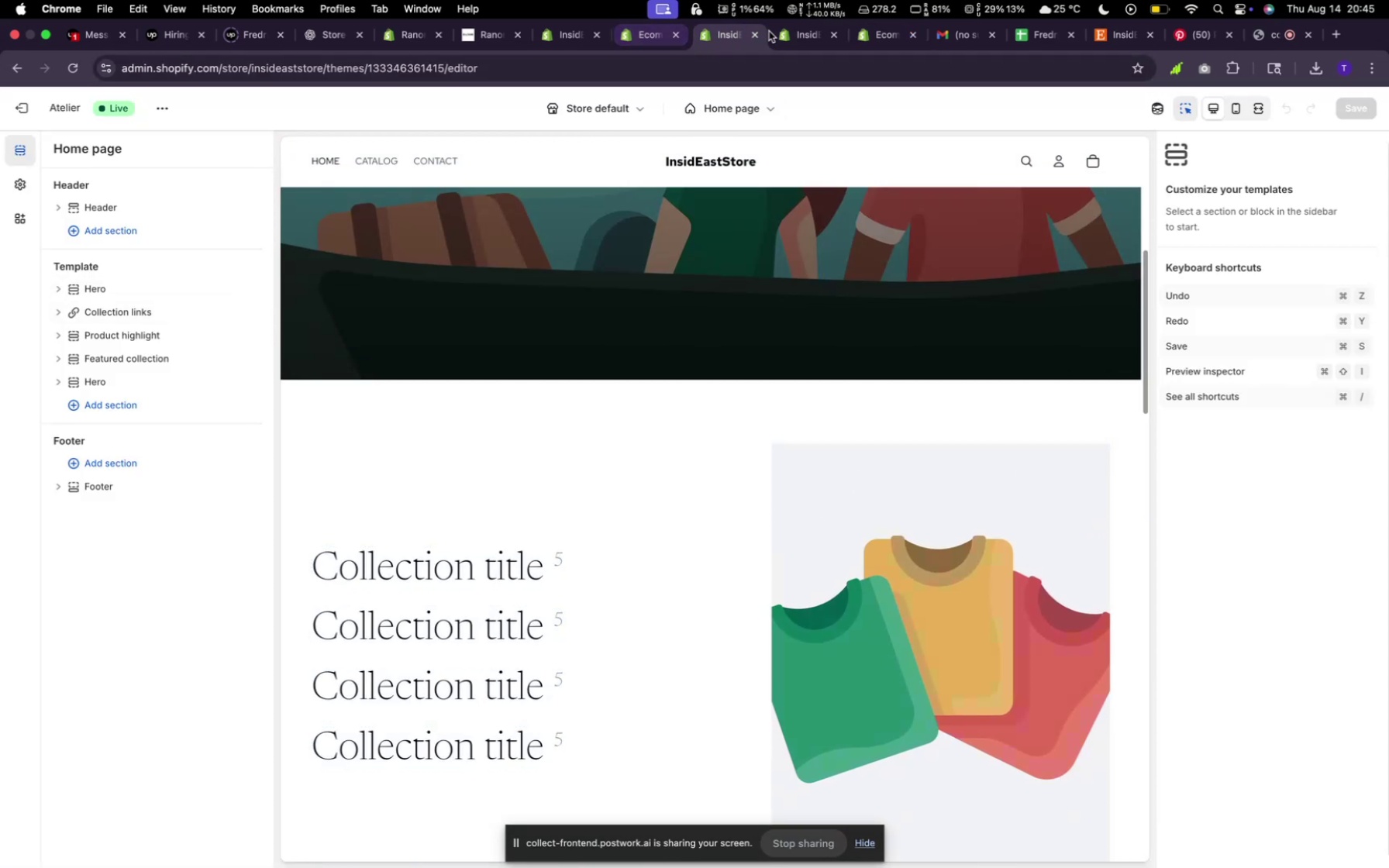 
left_click([808, 32])
 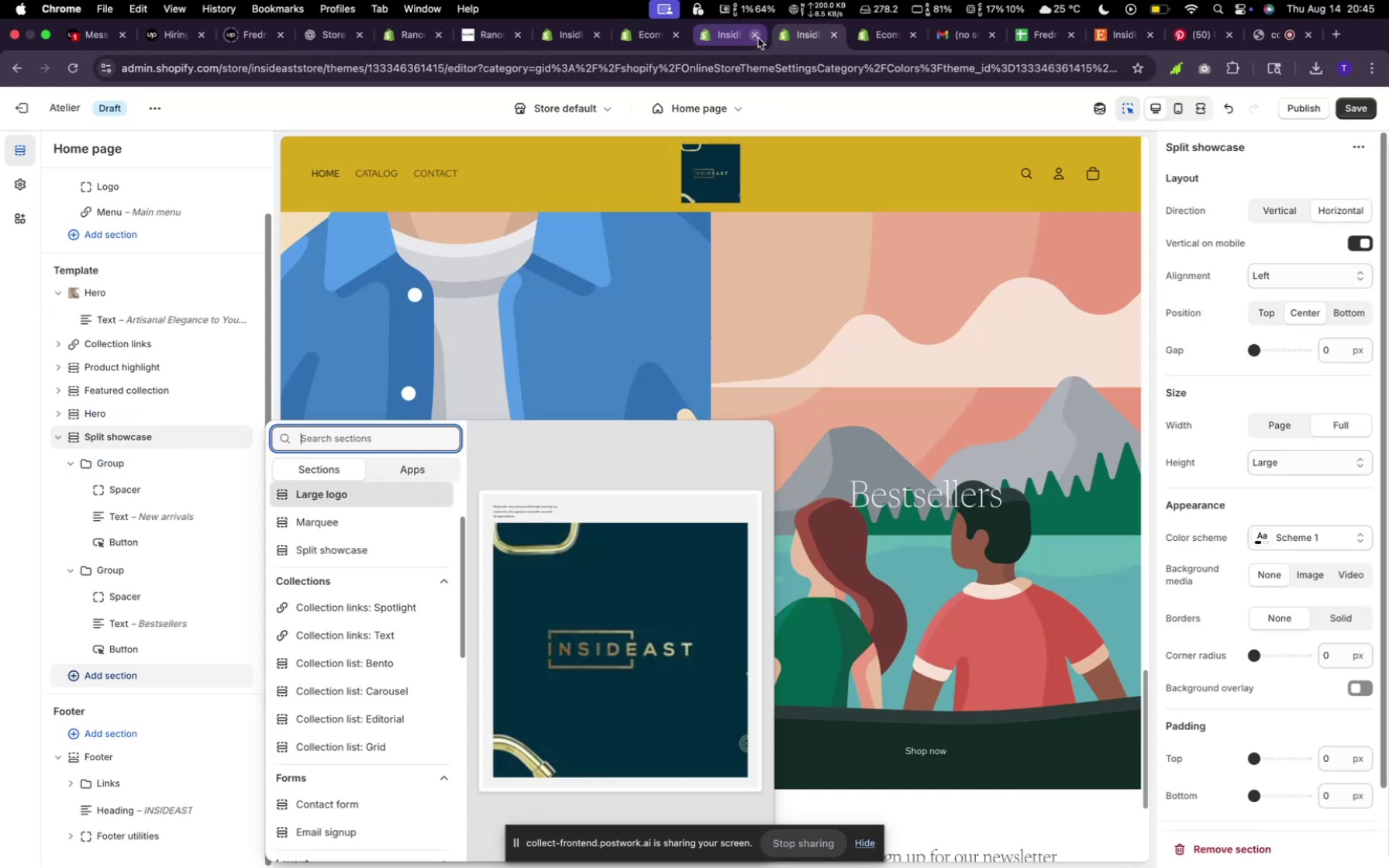 
left_click([758, 38])
 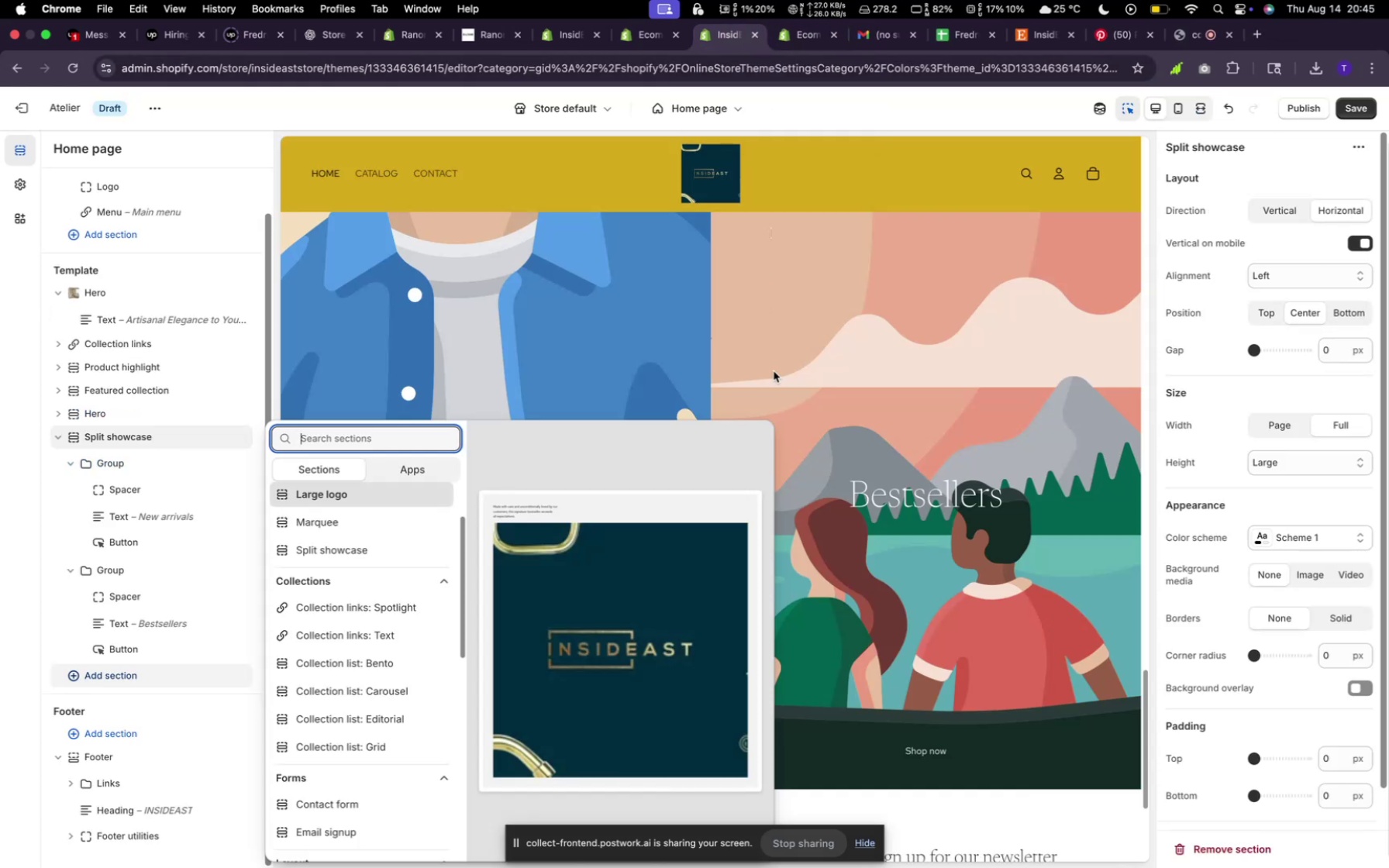 
scroll: coordinate [783, 428], scroll_direction: up, amount: 44.0
 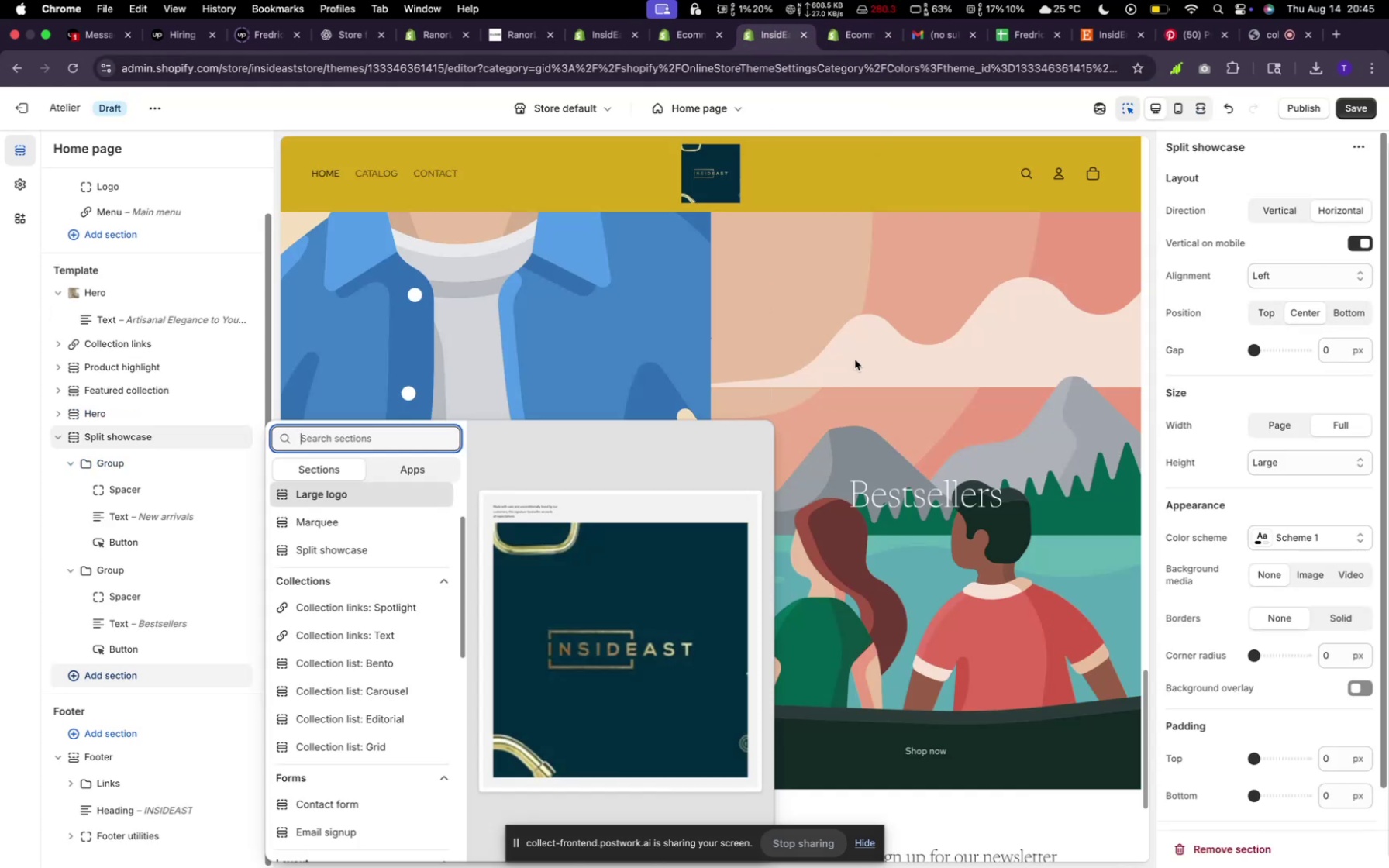 
left_click([855, 360])
 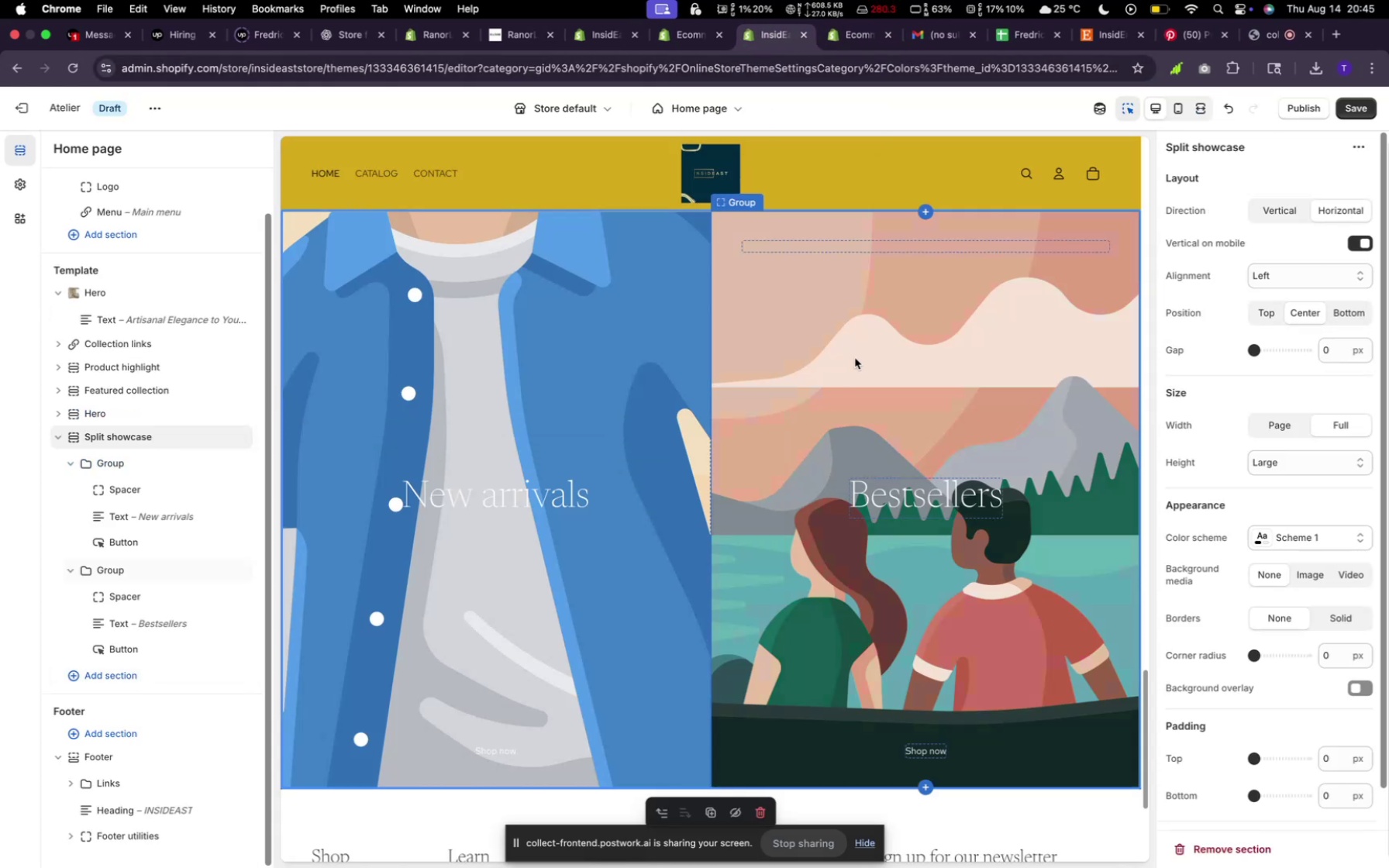 
scroll: coordinate [696, 444], scroll_direction: up, amount: 81.0
 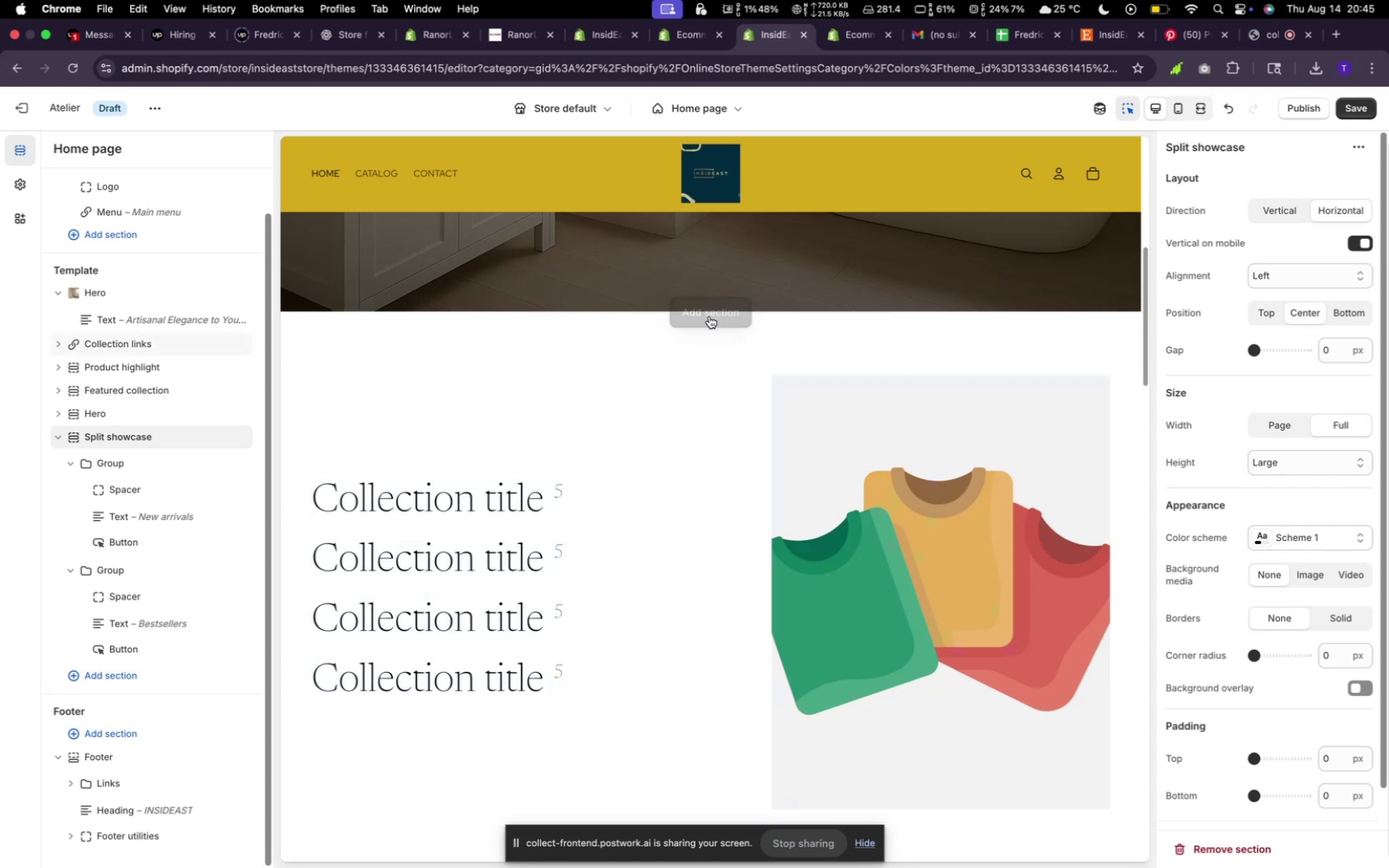 
left_click([710, 315])
 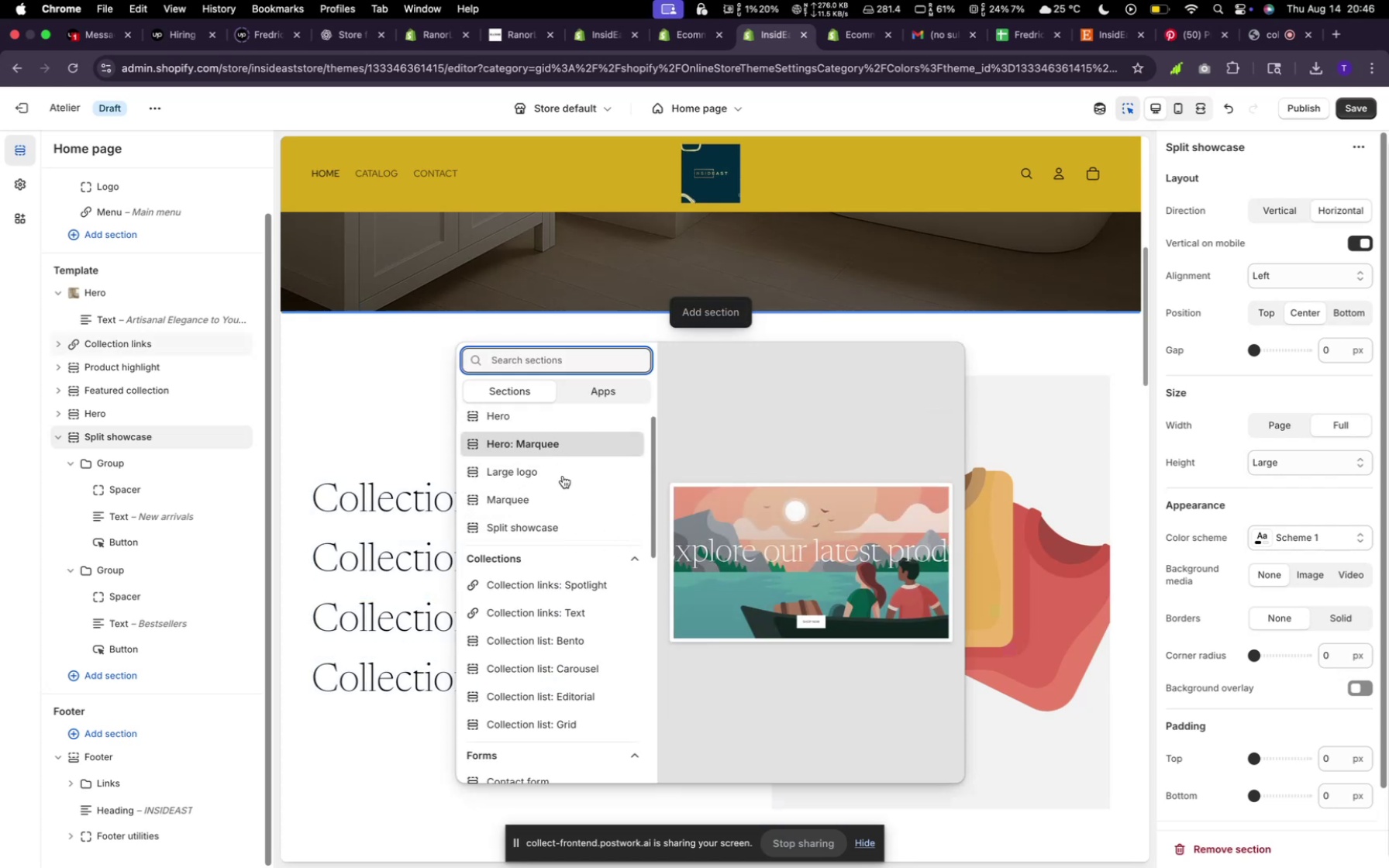 
scroll: coordinate [545, 599], scroll_direction: down, amount: 22.0
 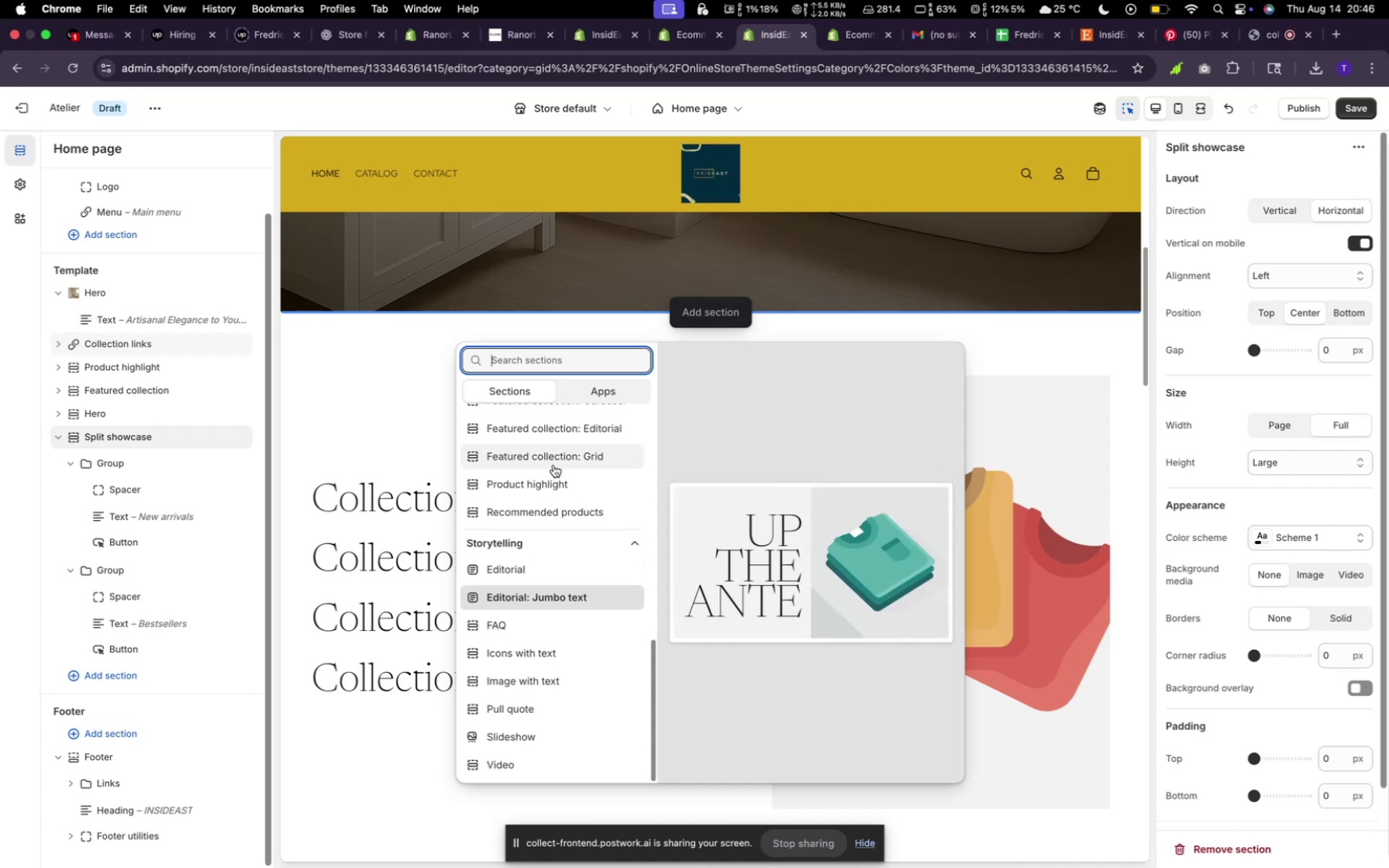 
scroll: coordinate [553, 467], scroll_direction: up, amount: 5.0
 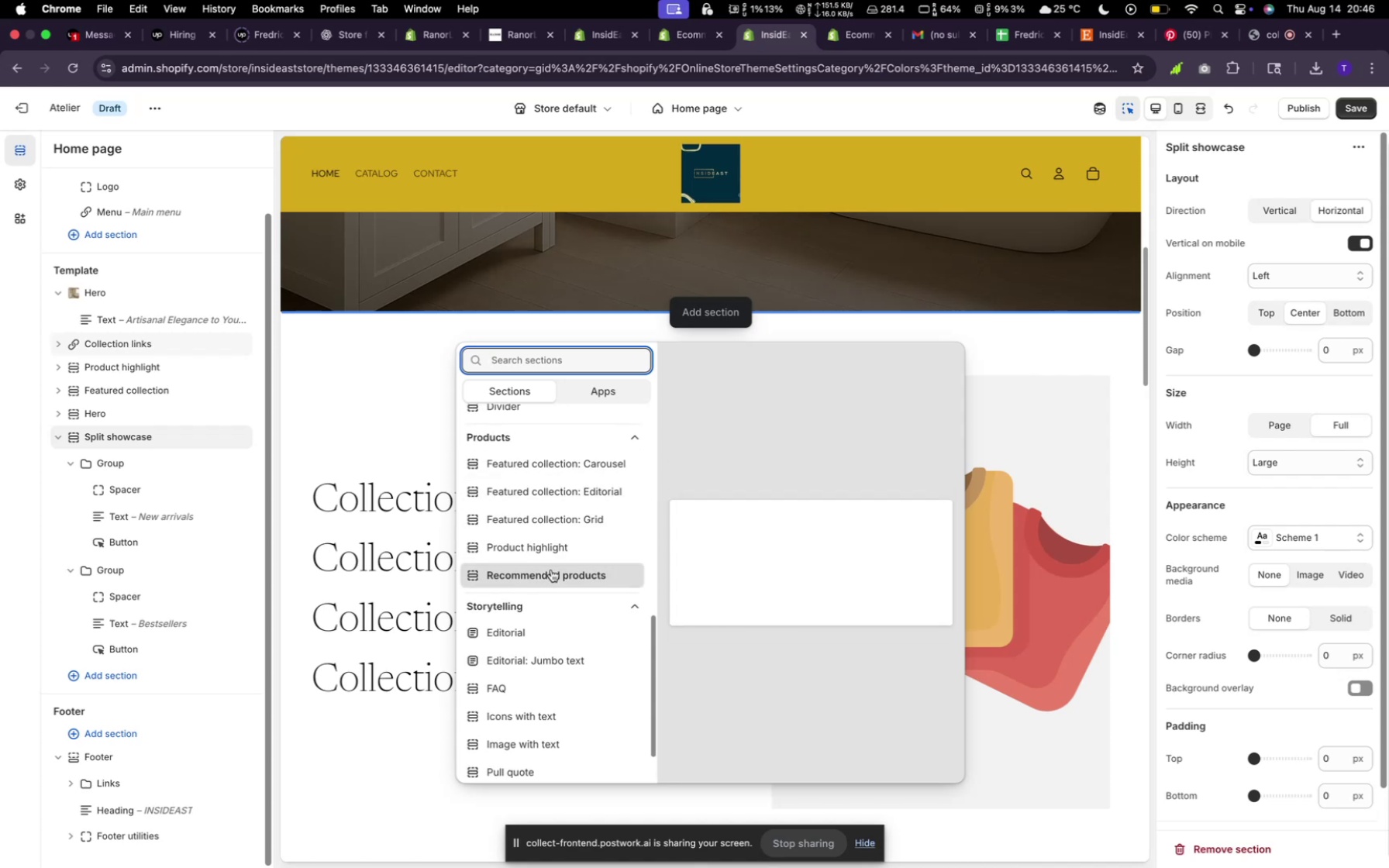 
wait(7.15)
 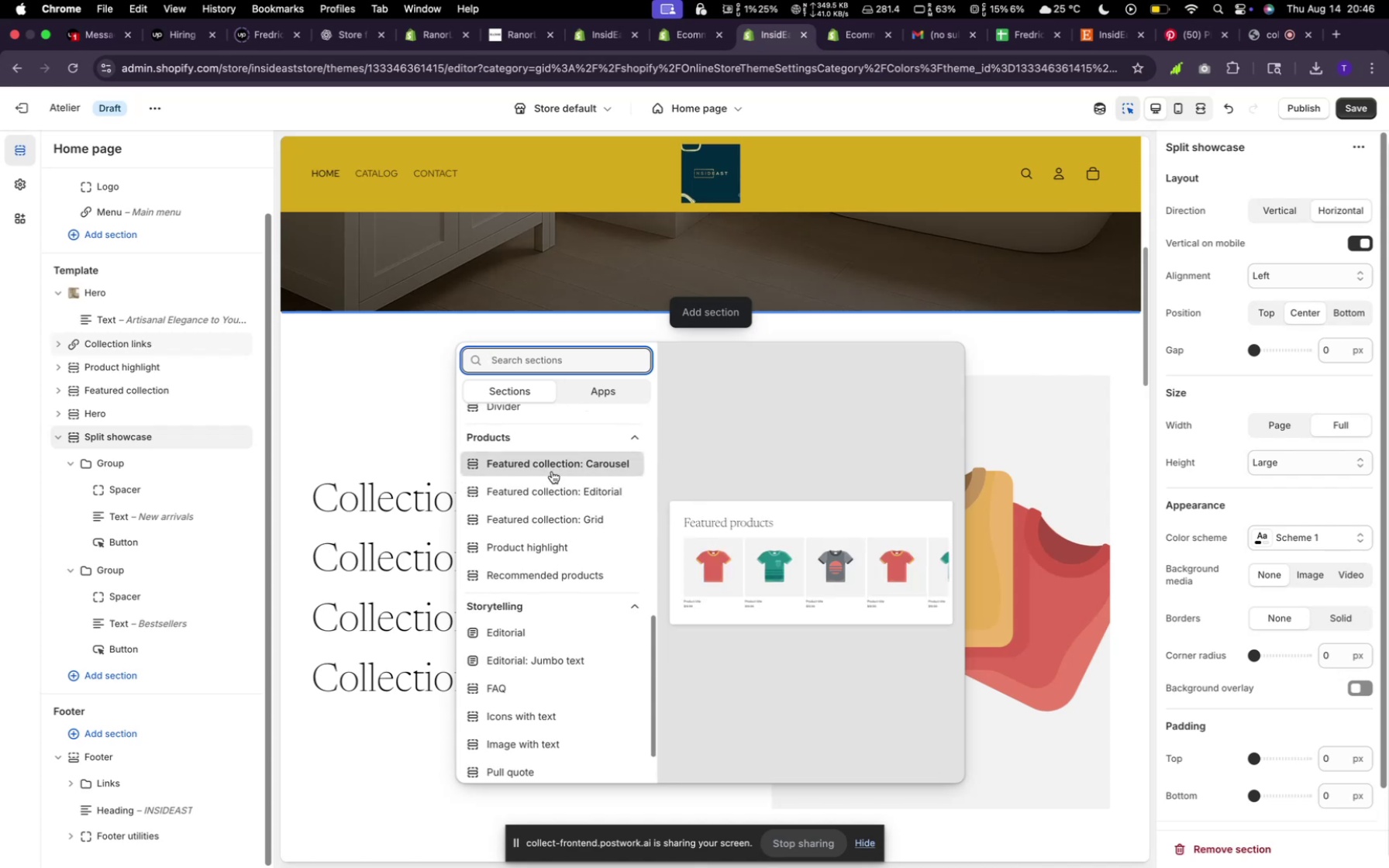 
left_click([553, 570])
 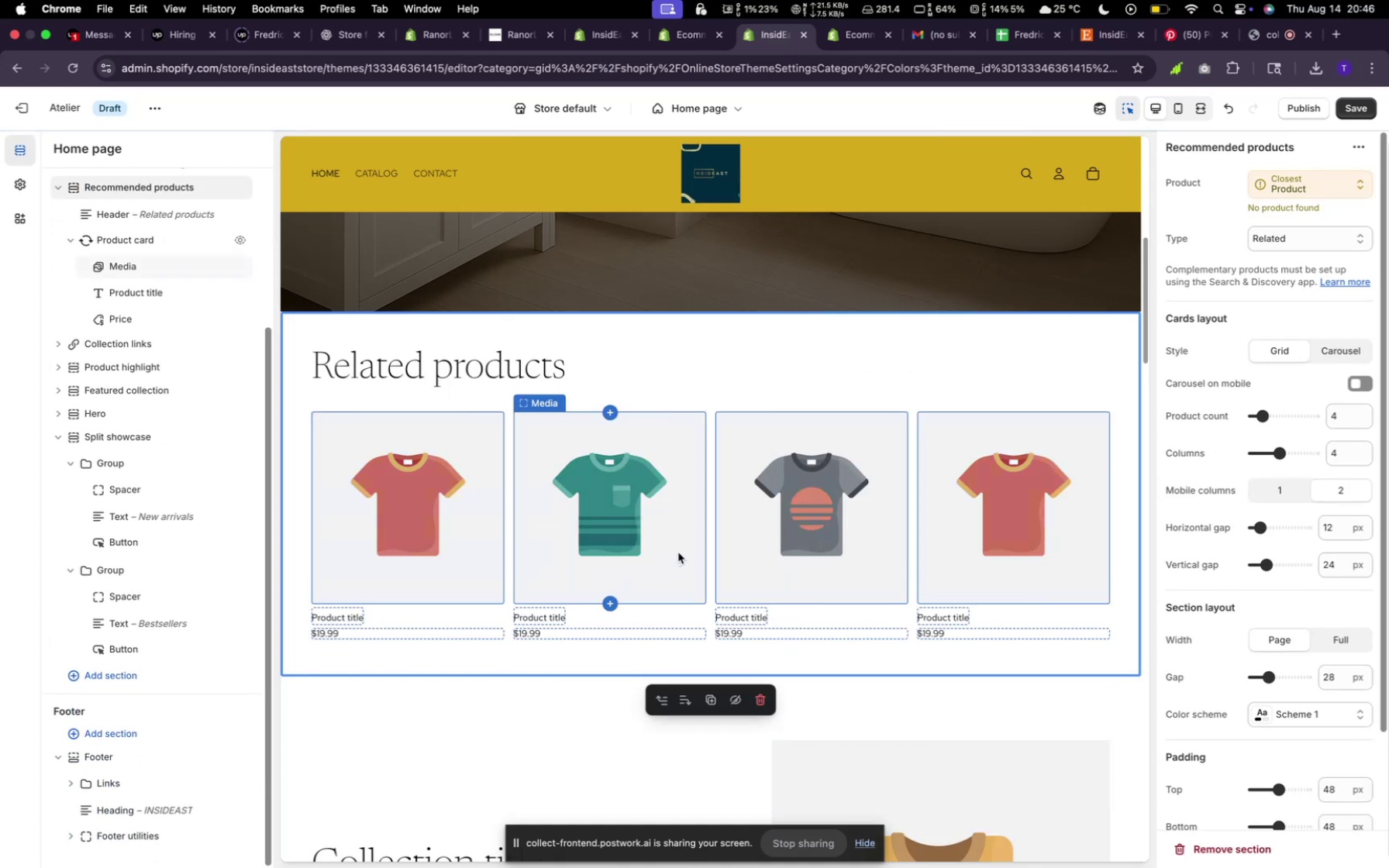 
scroll: coordinate [743, 536], scroll_direction: down, amount: 2.0
 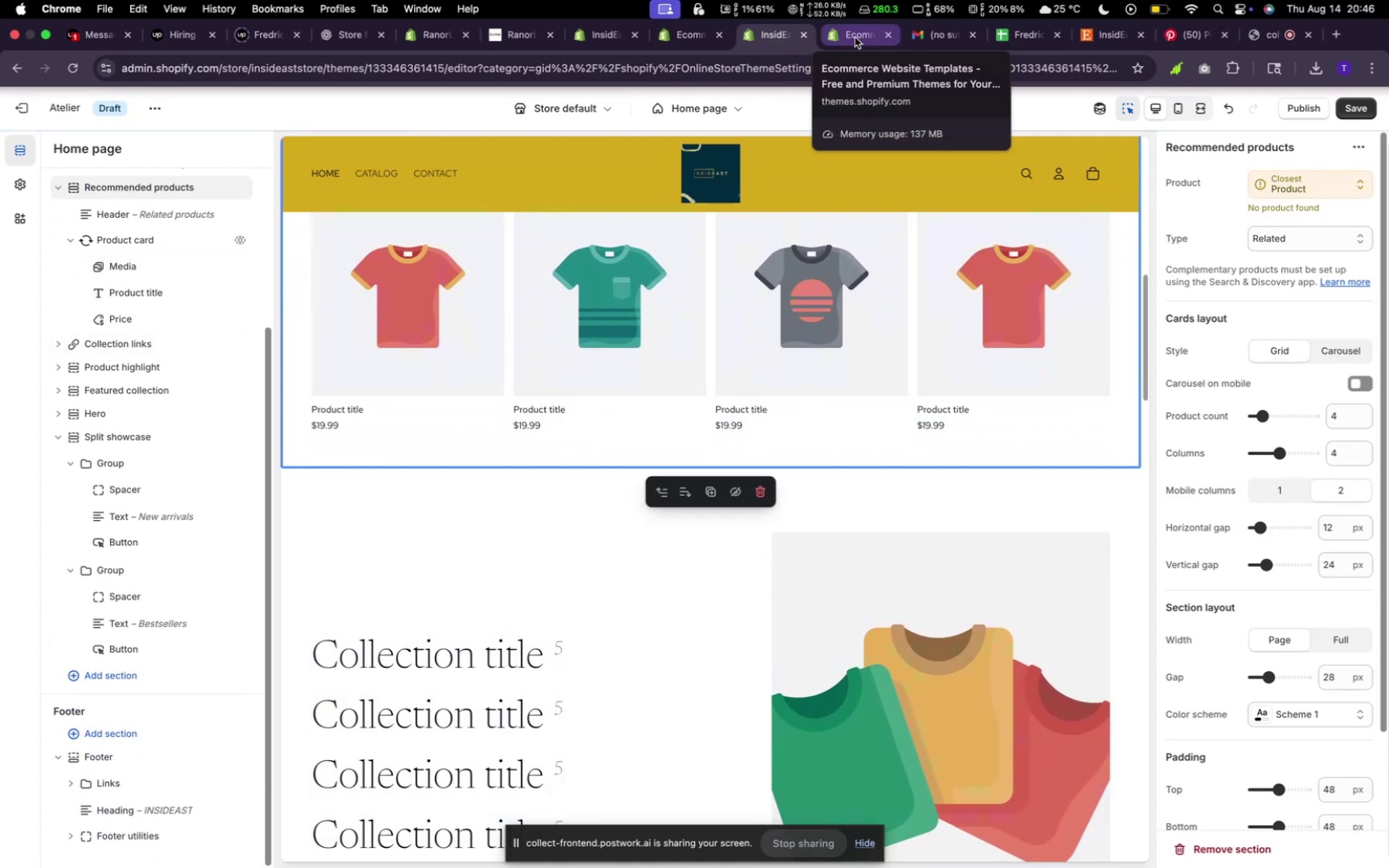 
left_click([852, 36])
 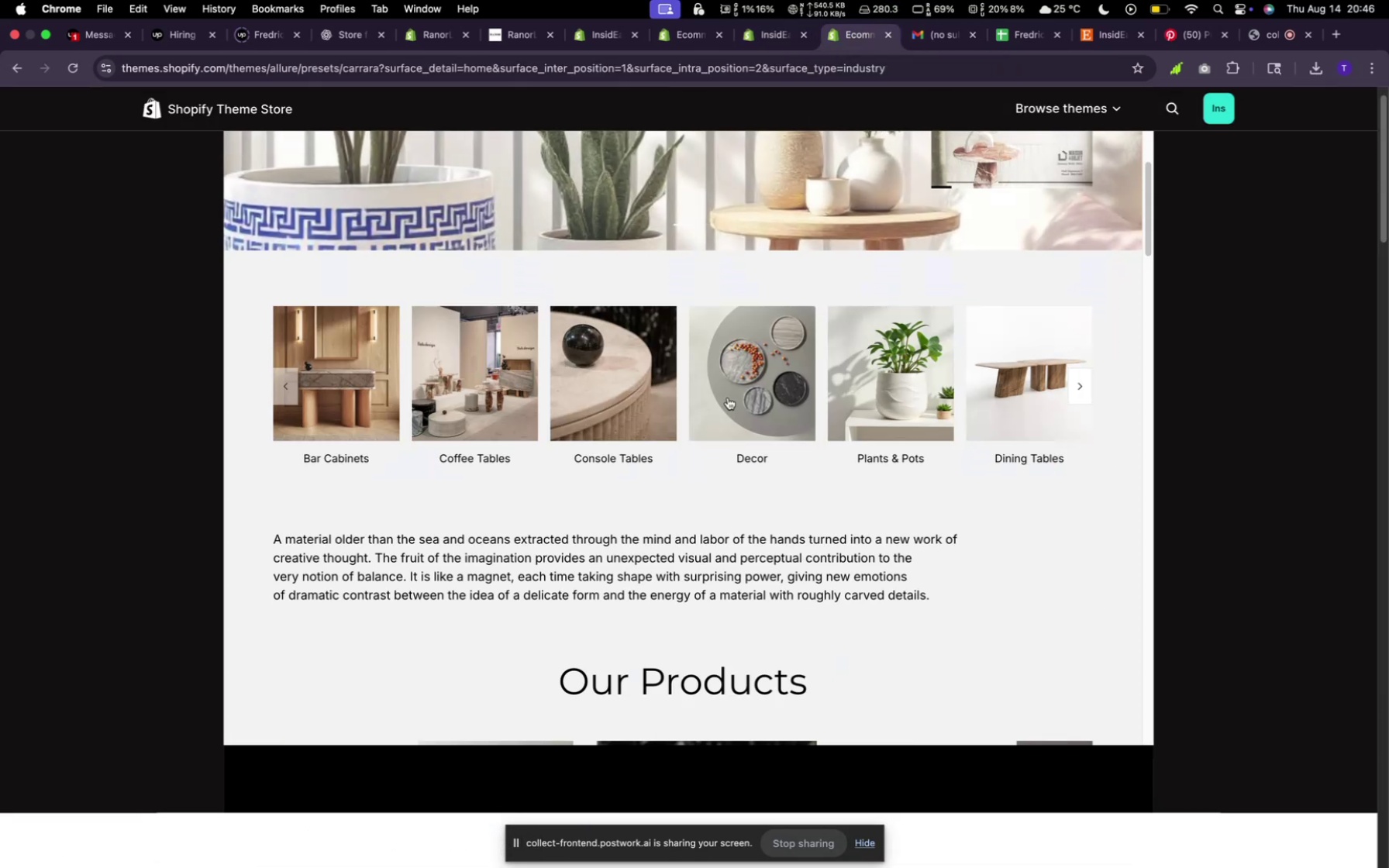 
scroll: coordinate [678, 474], scroll_direction: down, amount: 11.0
 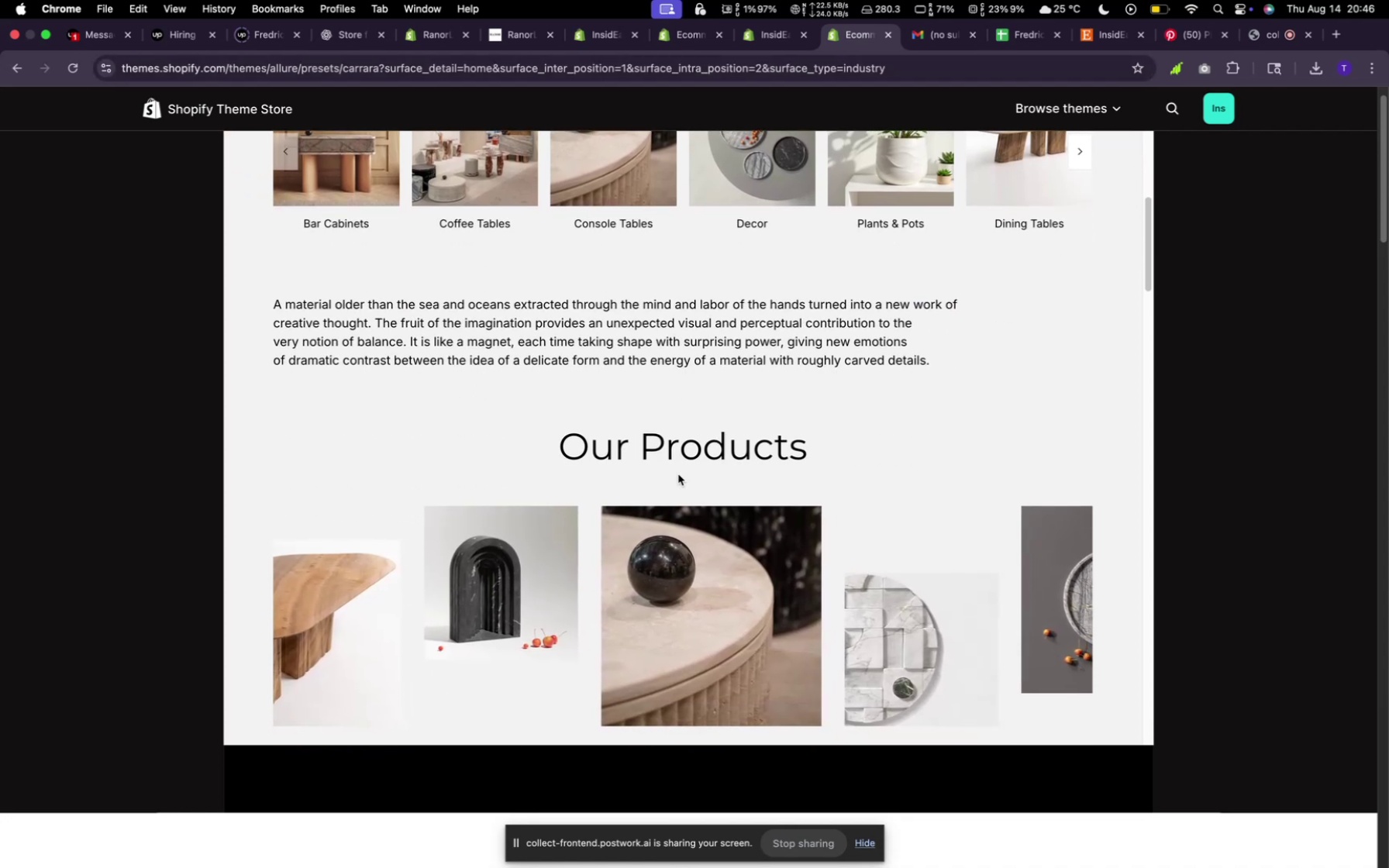 
scroll: coordinate [678, 476], scroll_direction: up, amount: 10.0
 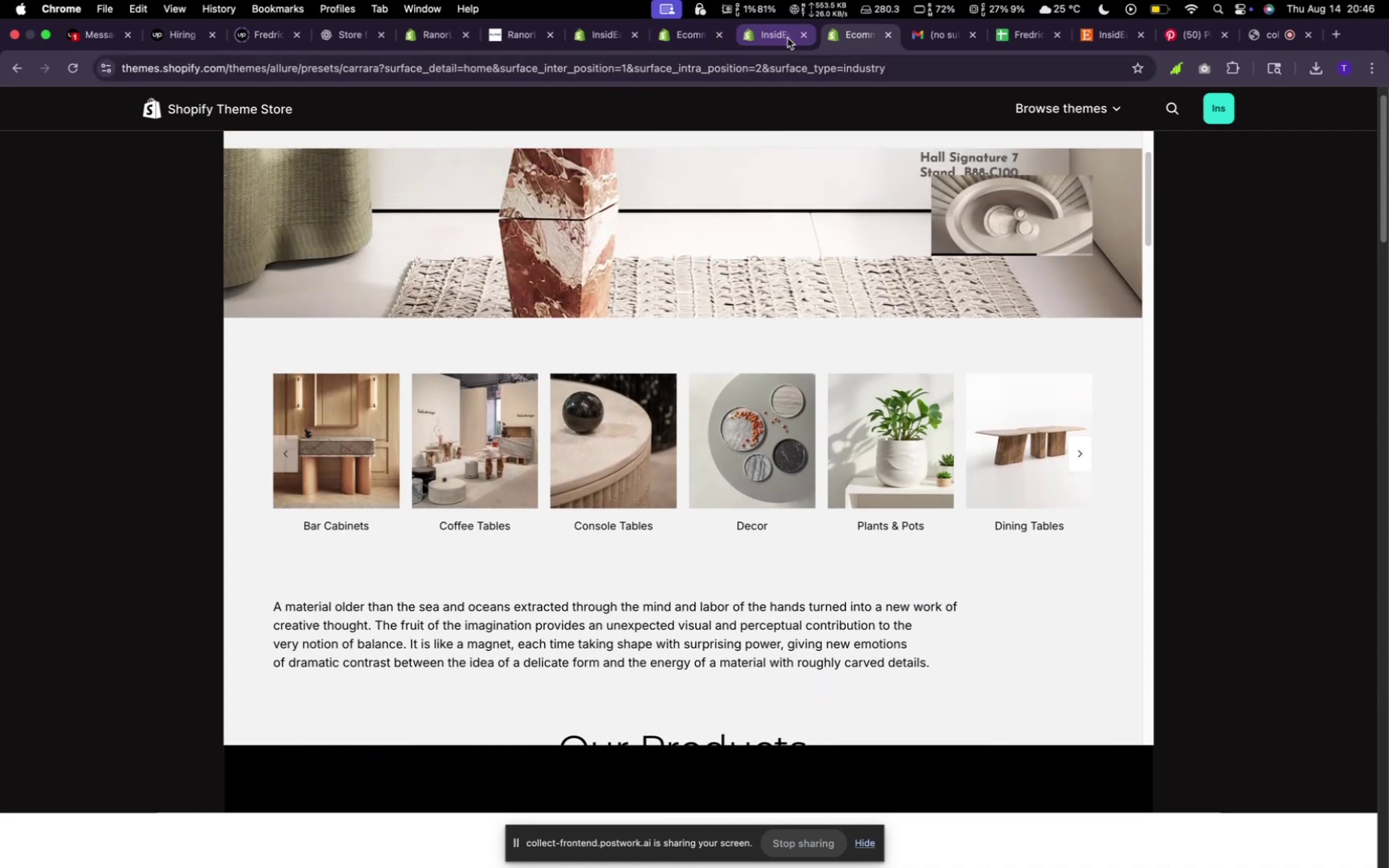 
left_click([774, 37])
 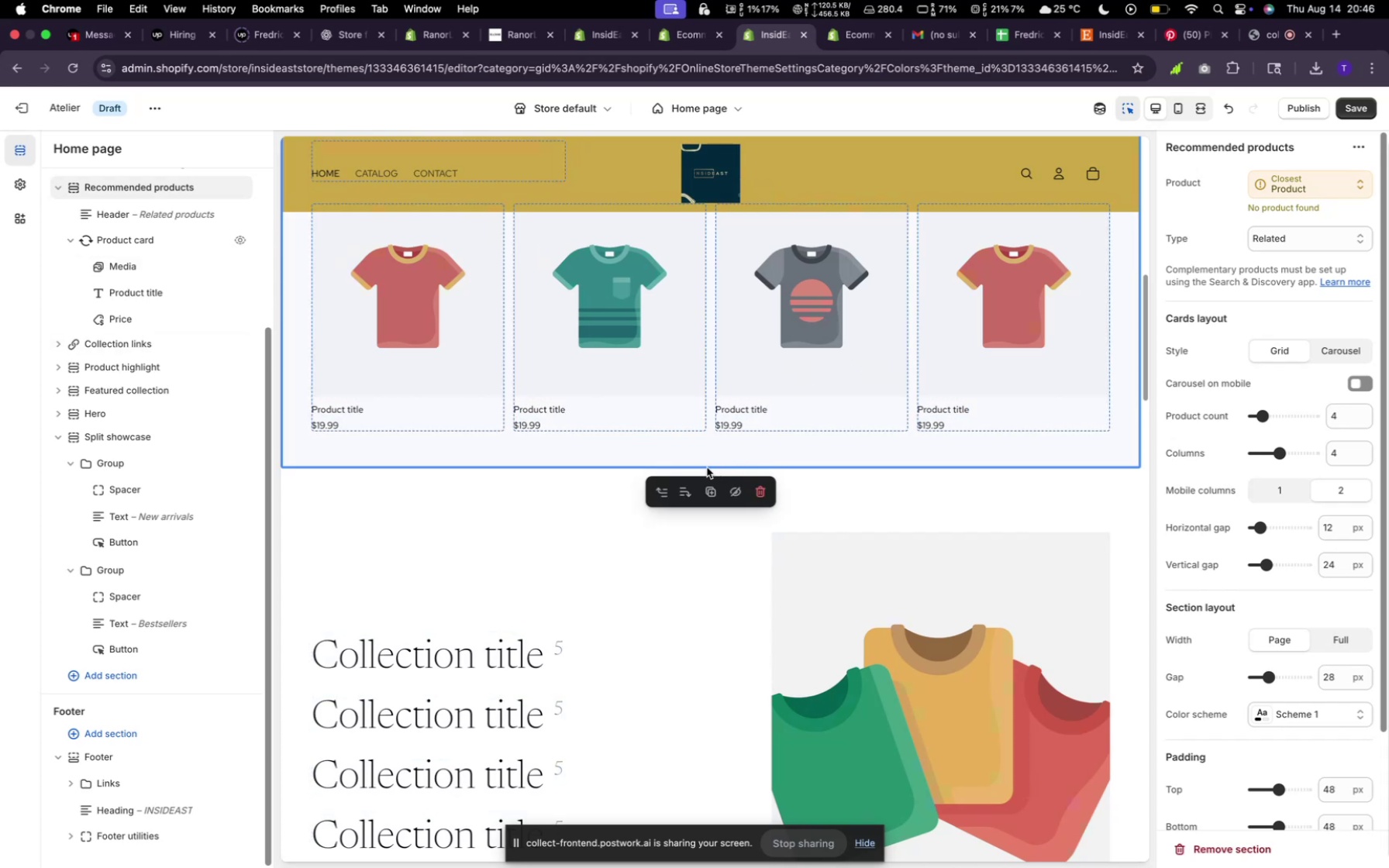 
wait(7.04)
 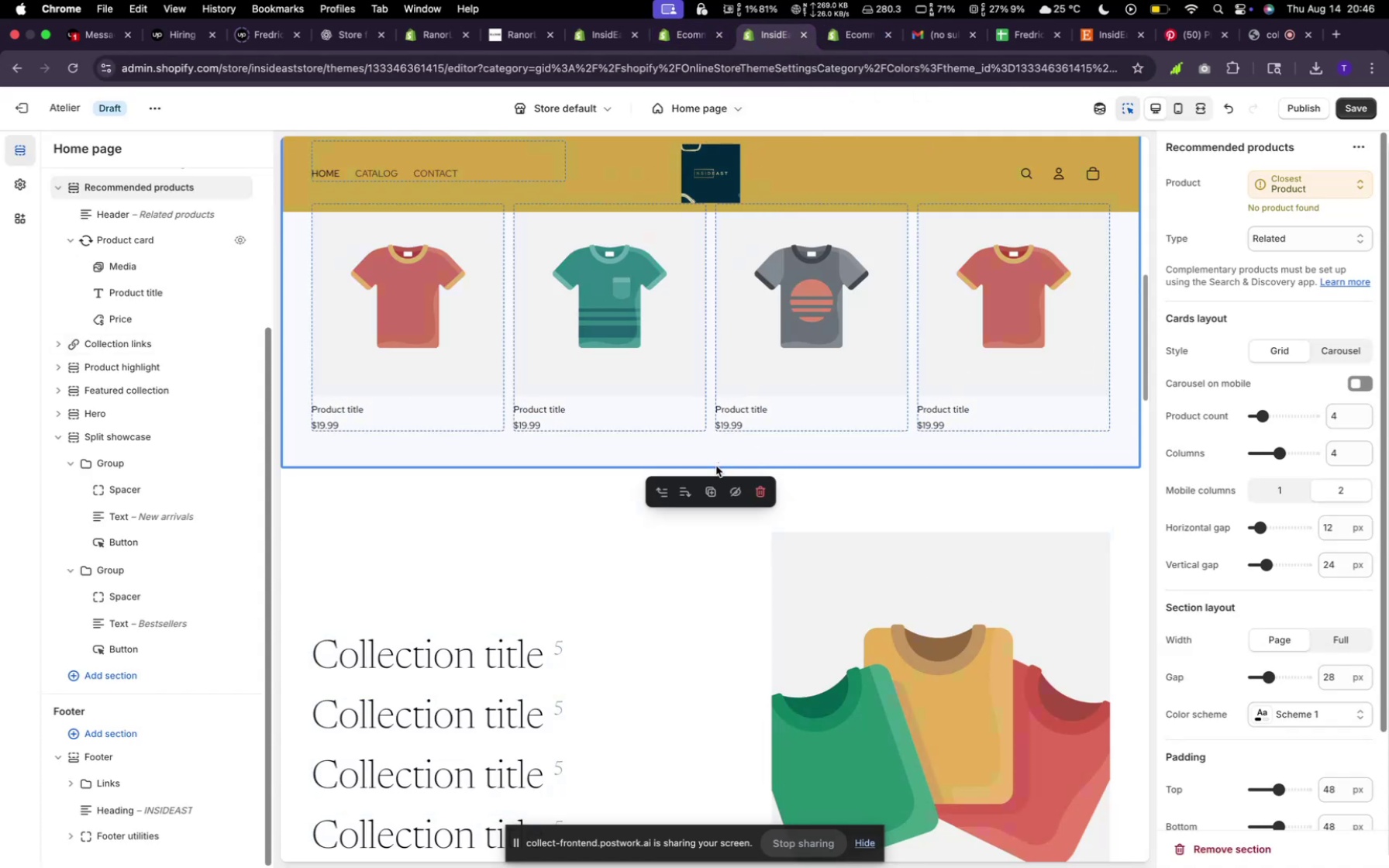 
left_click([942, 518])
 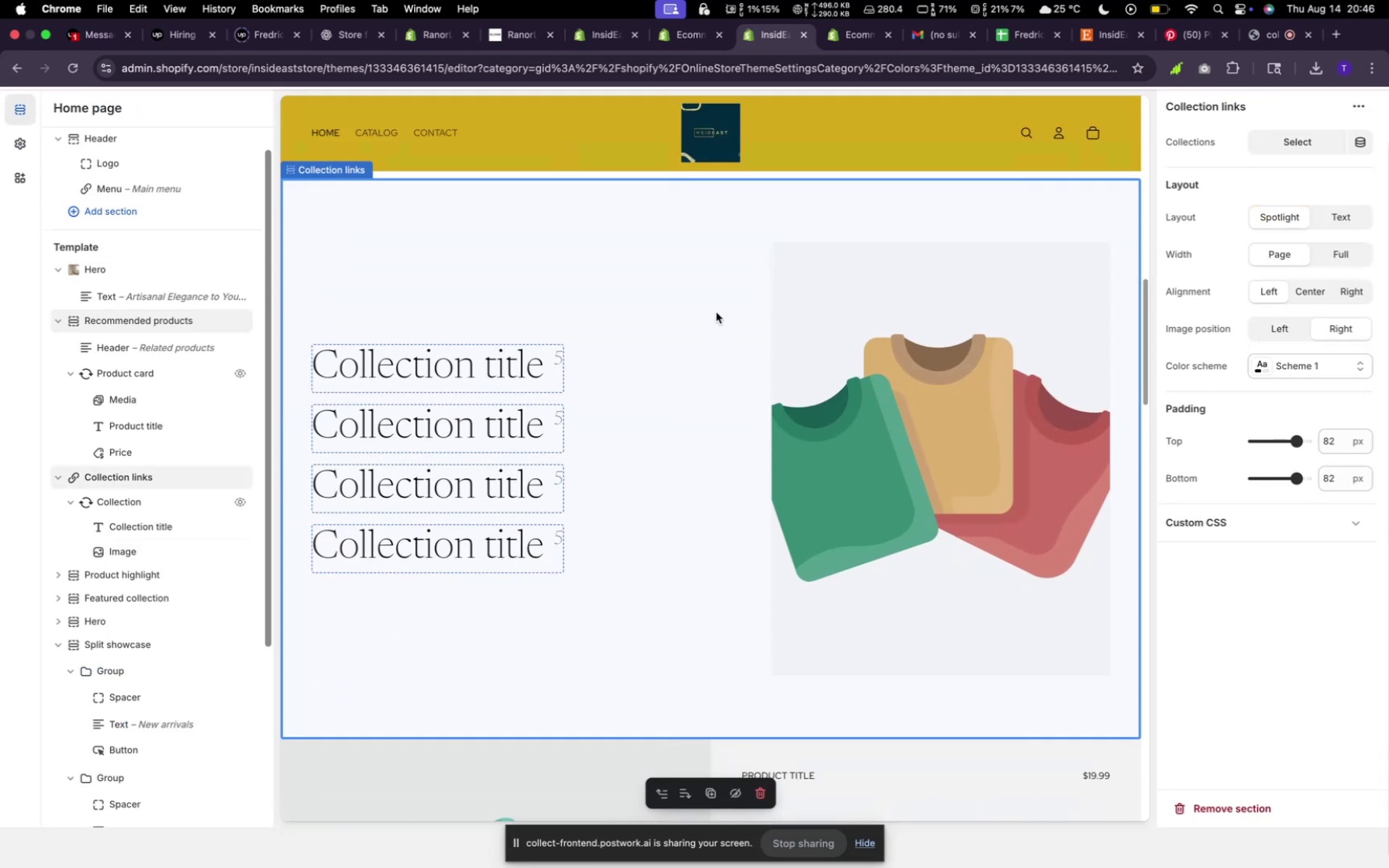 
scroll: coordinate [711, 398], scroll_direction: up, amount: 8.0
 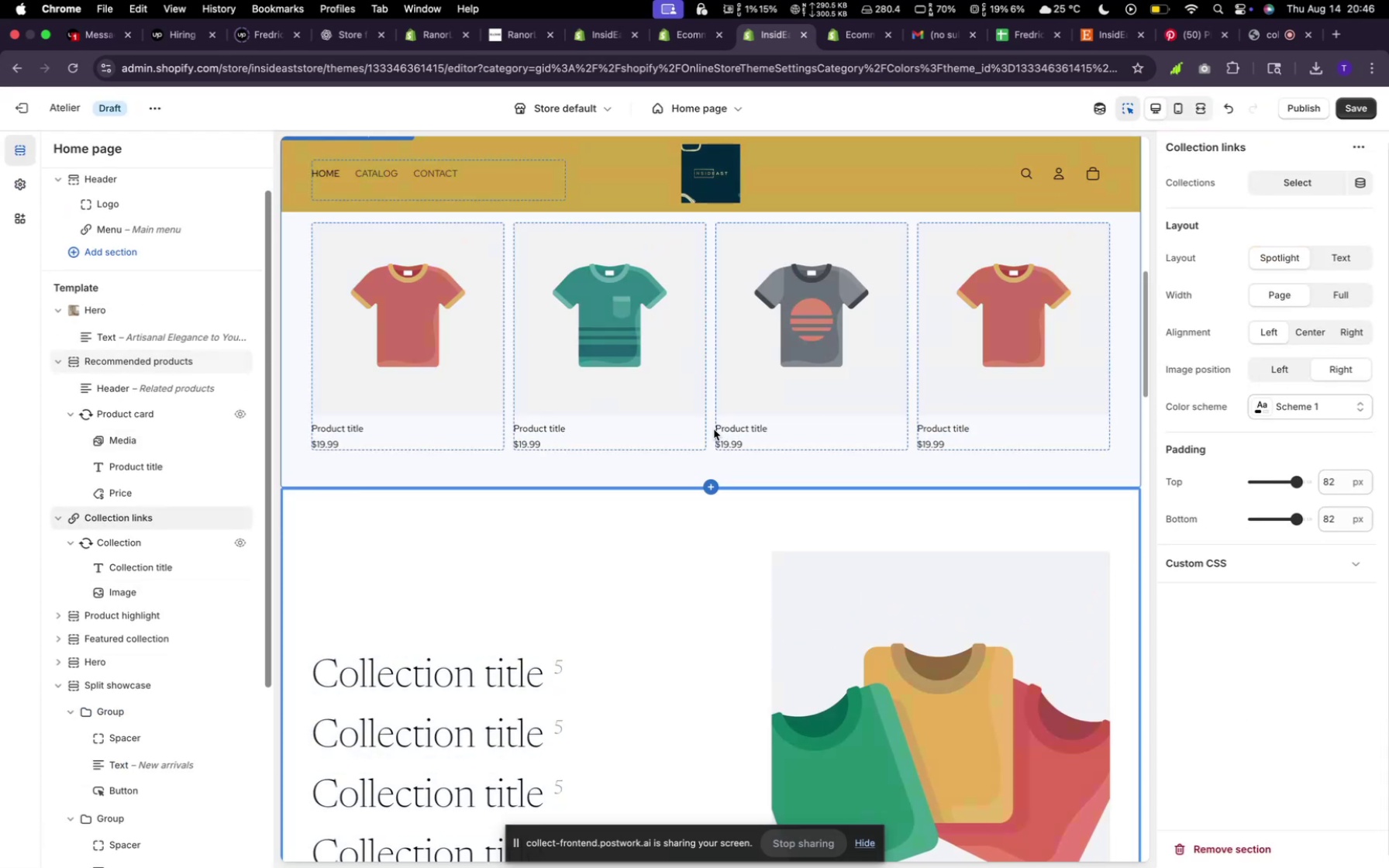 
left_click([714, 429])
 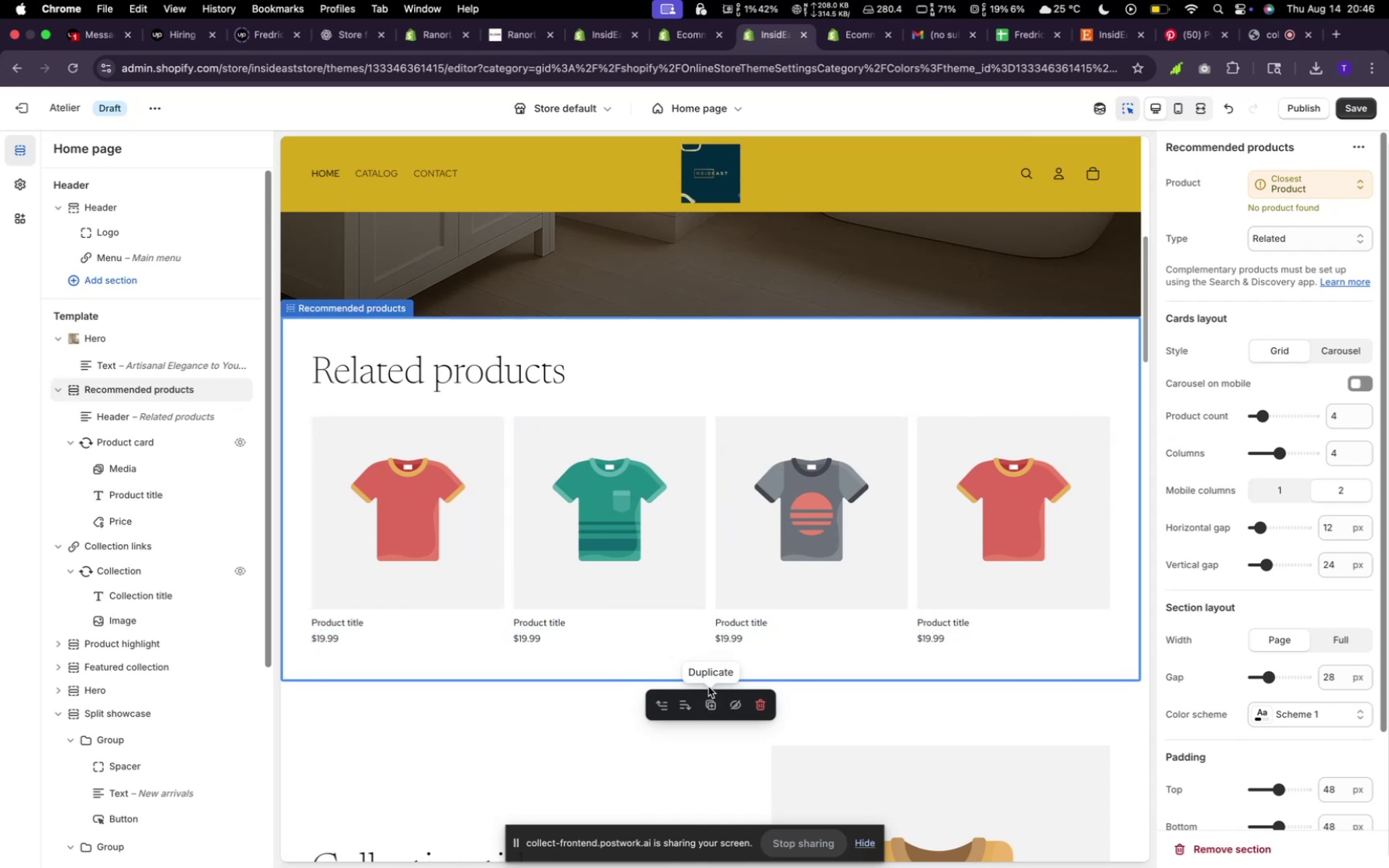 
scroll: coordinate [726, 577], scroll_direction: down, amount: 4.0
 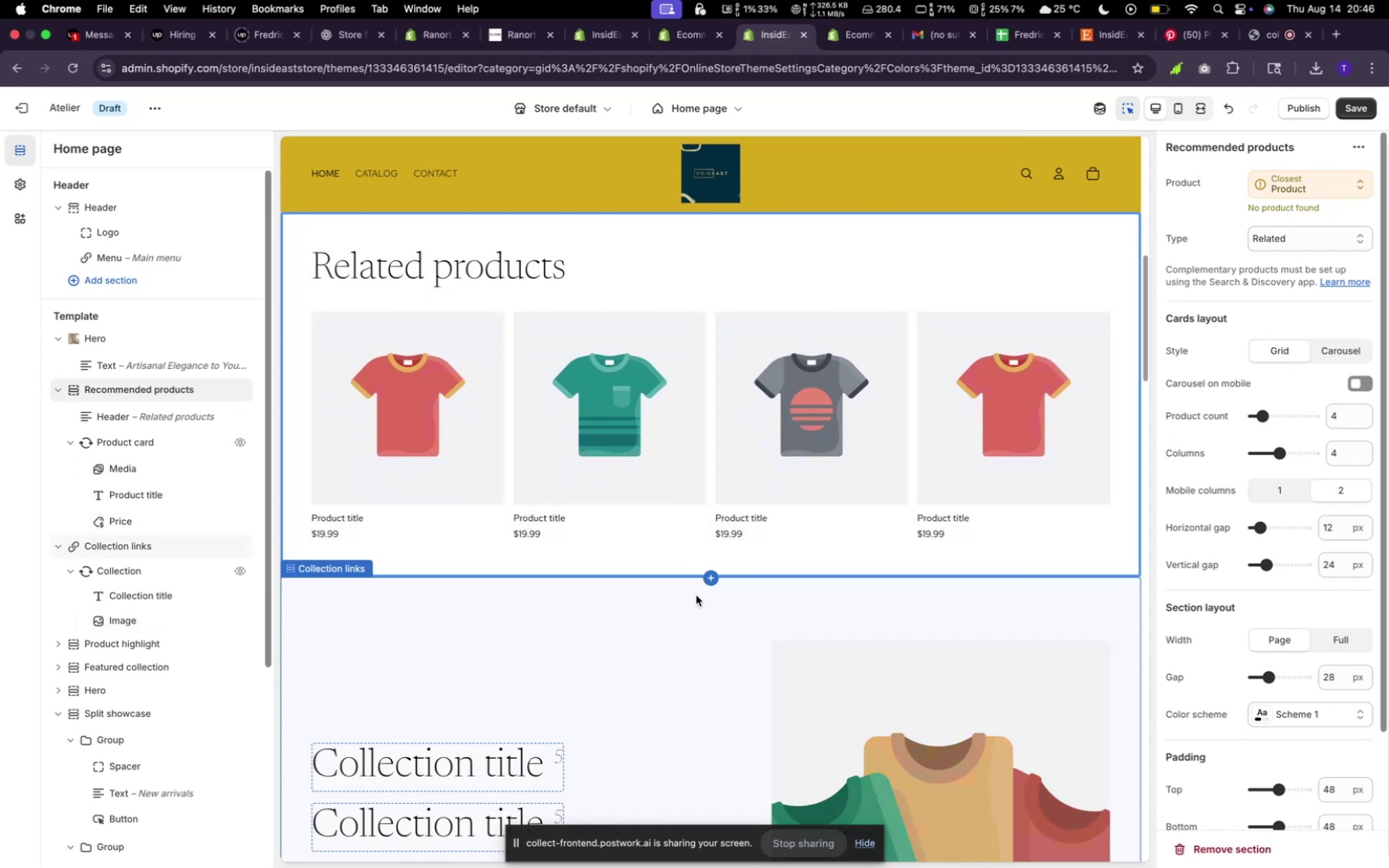 
left_click([705, 583])
 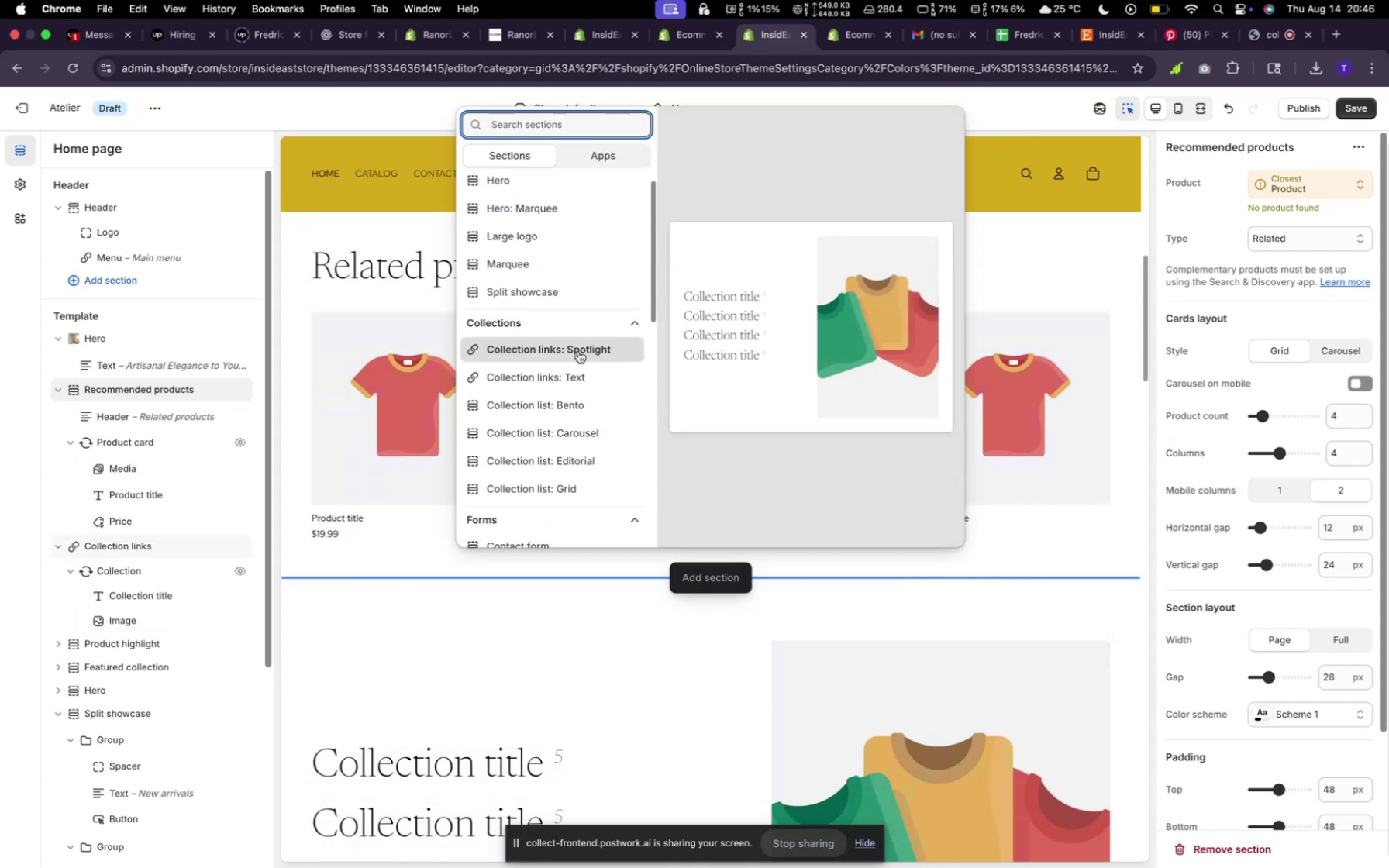 
scroll: coordinate [569, 470], scroll_direction: down, amount: 39.0
 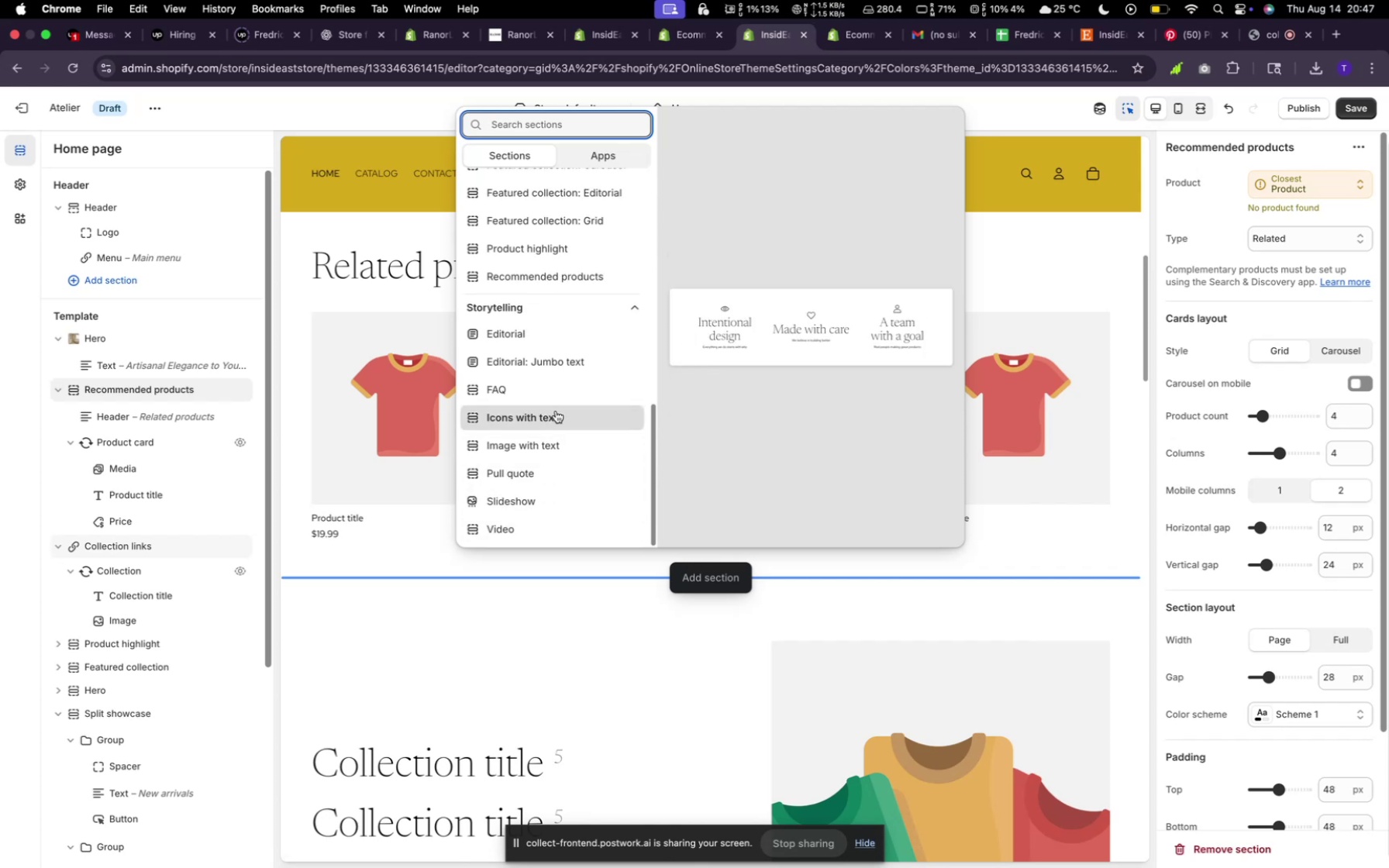 
wait(9.86)
 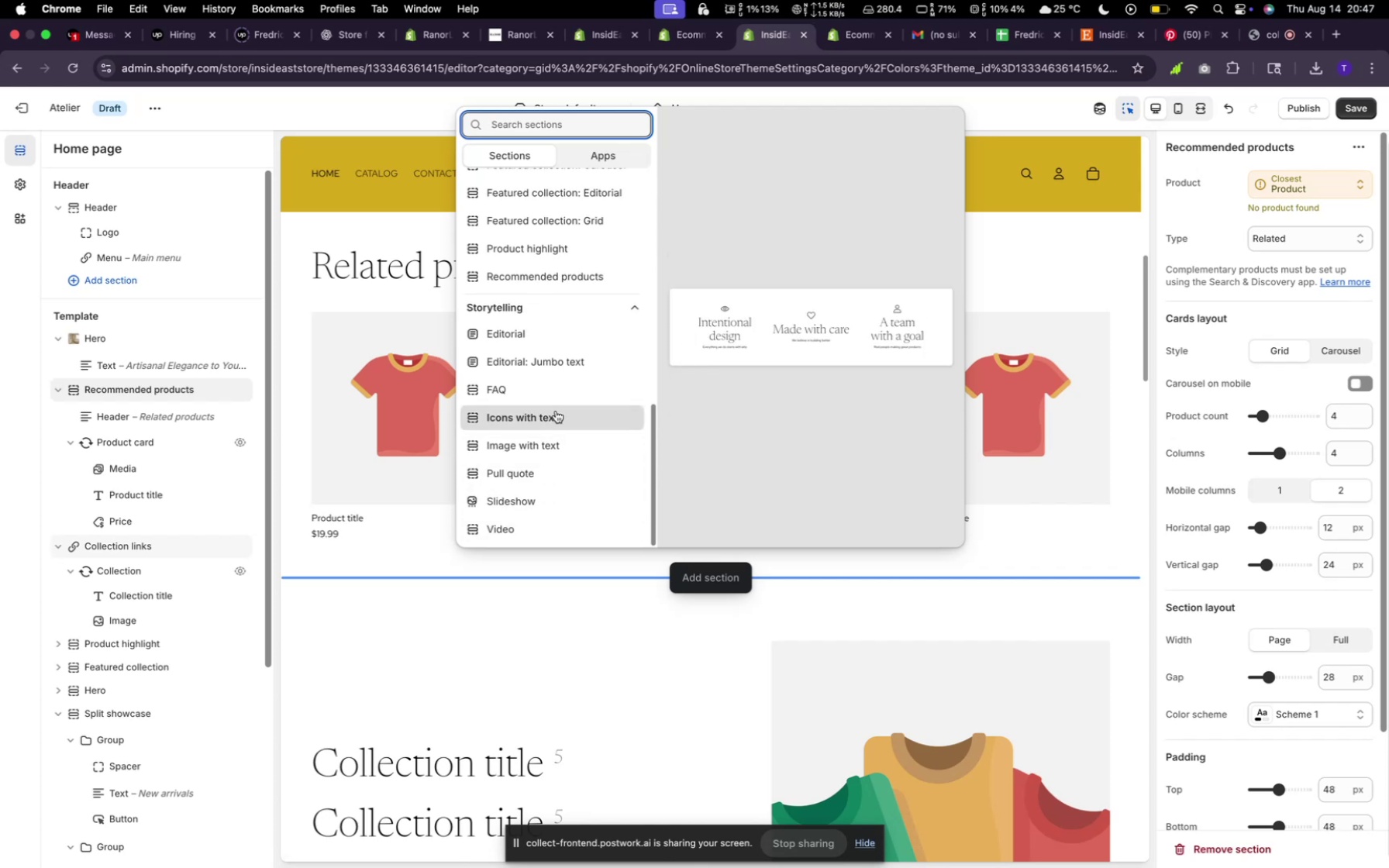 
scroll: coordinate [544, 230], scroll_direction: up, amount: 34.0
 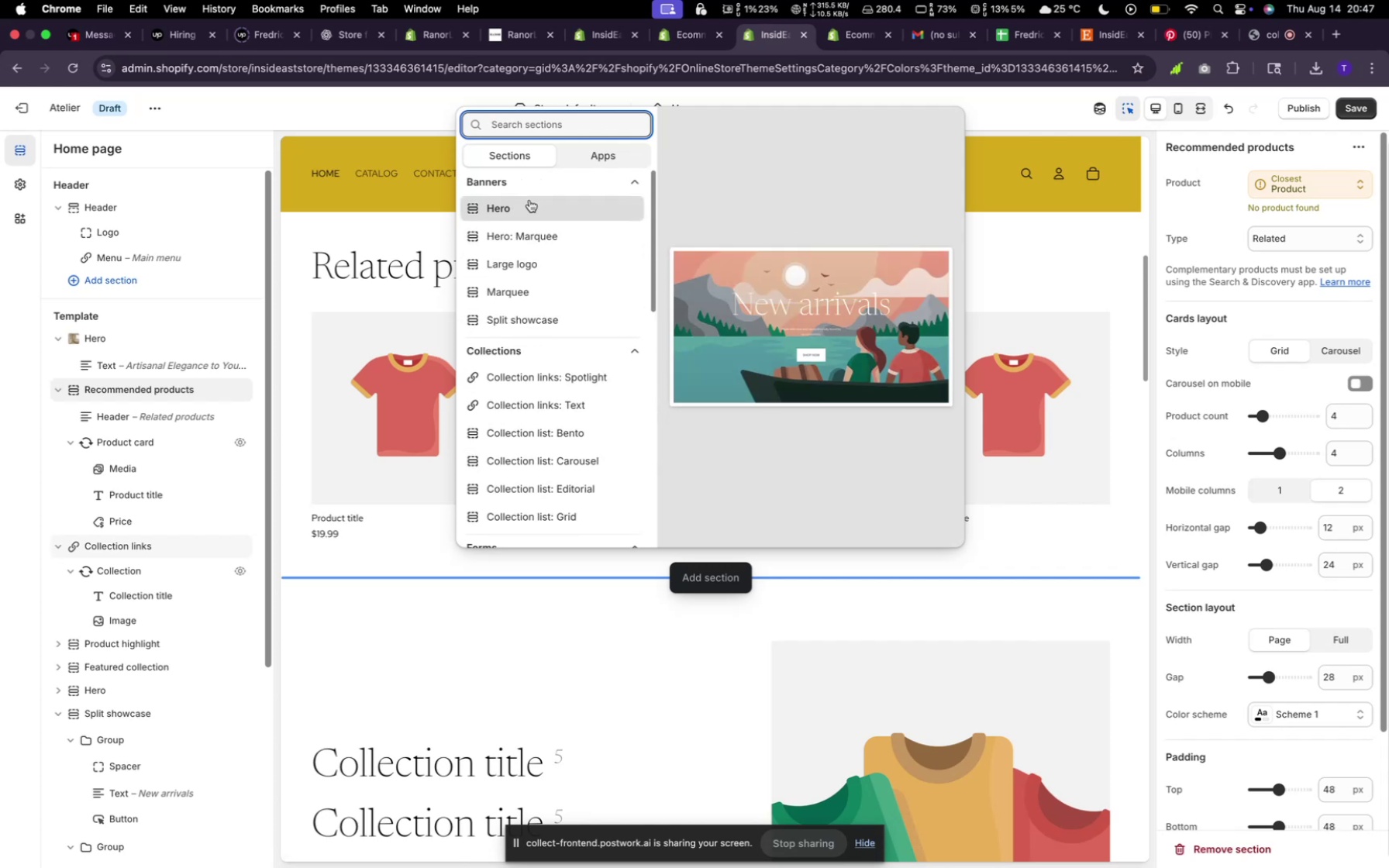 
scroll: coordinate [538, 269], scroll_direction: down, amount: 38.0
 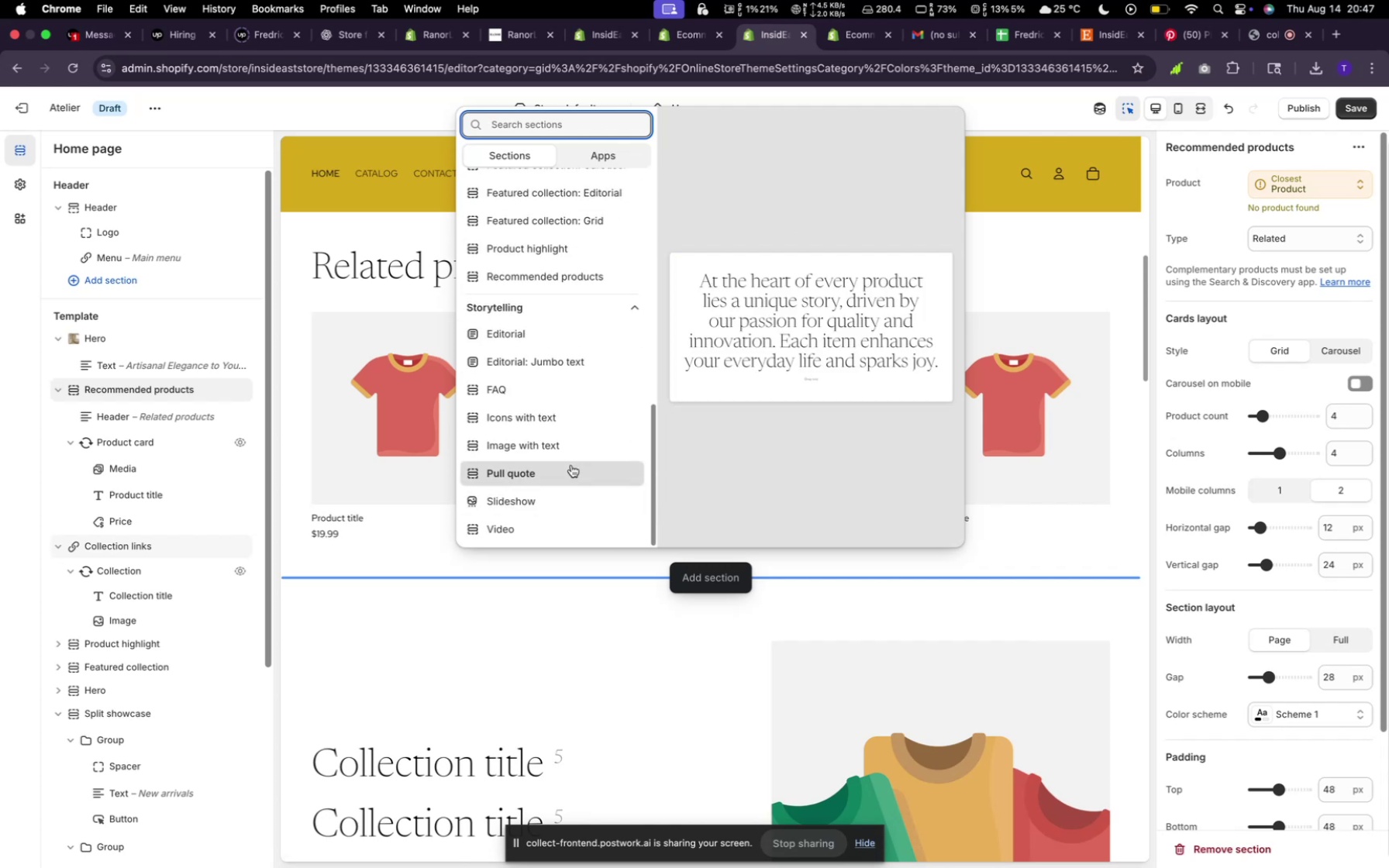 
left_click([571, 464])
 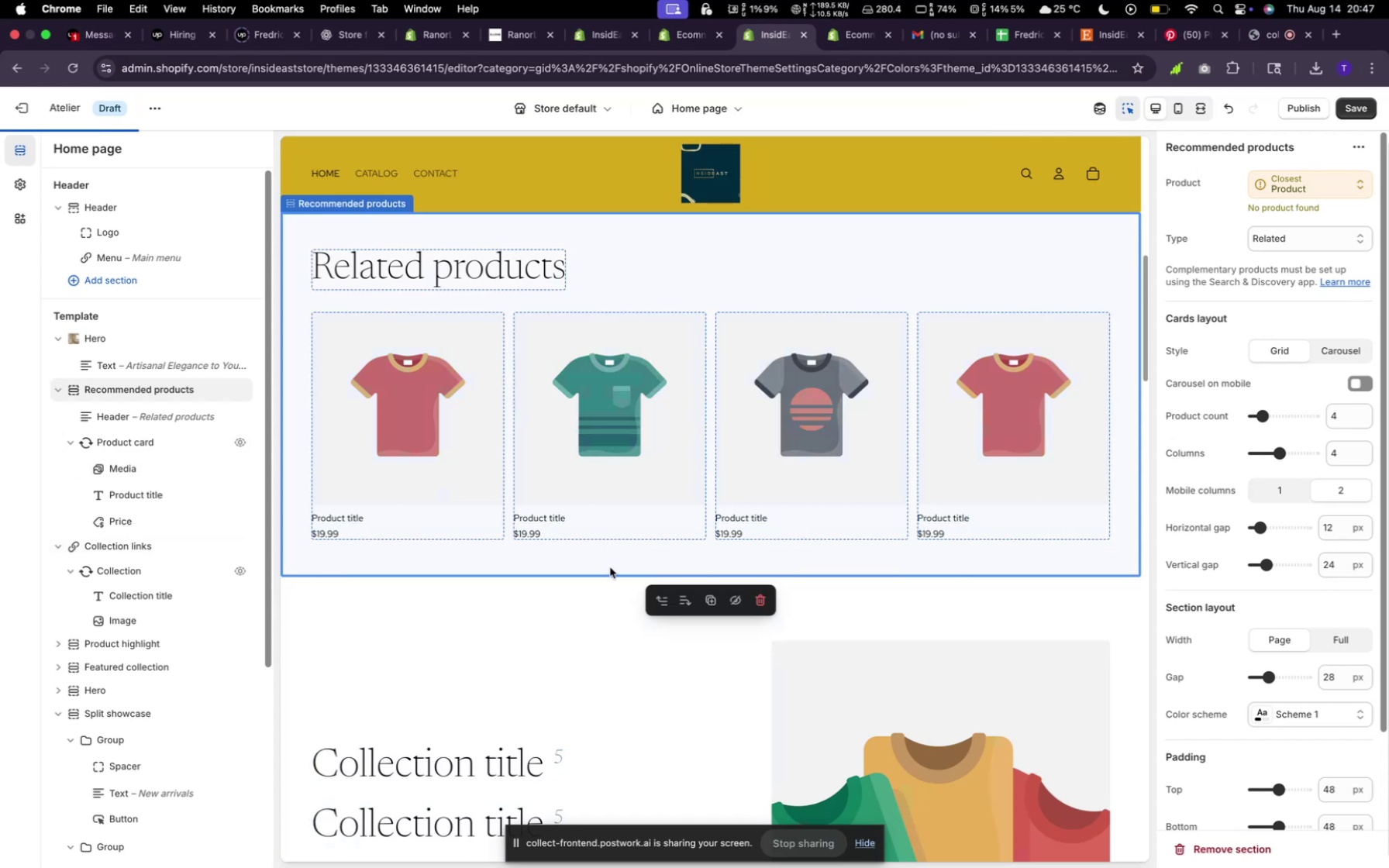 
scroll: coordinate [610, 568], scroll_direction: down, amount: 9.0
 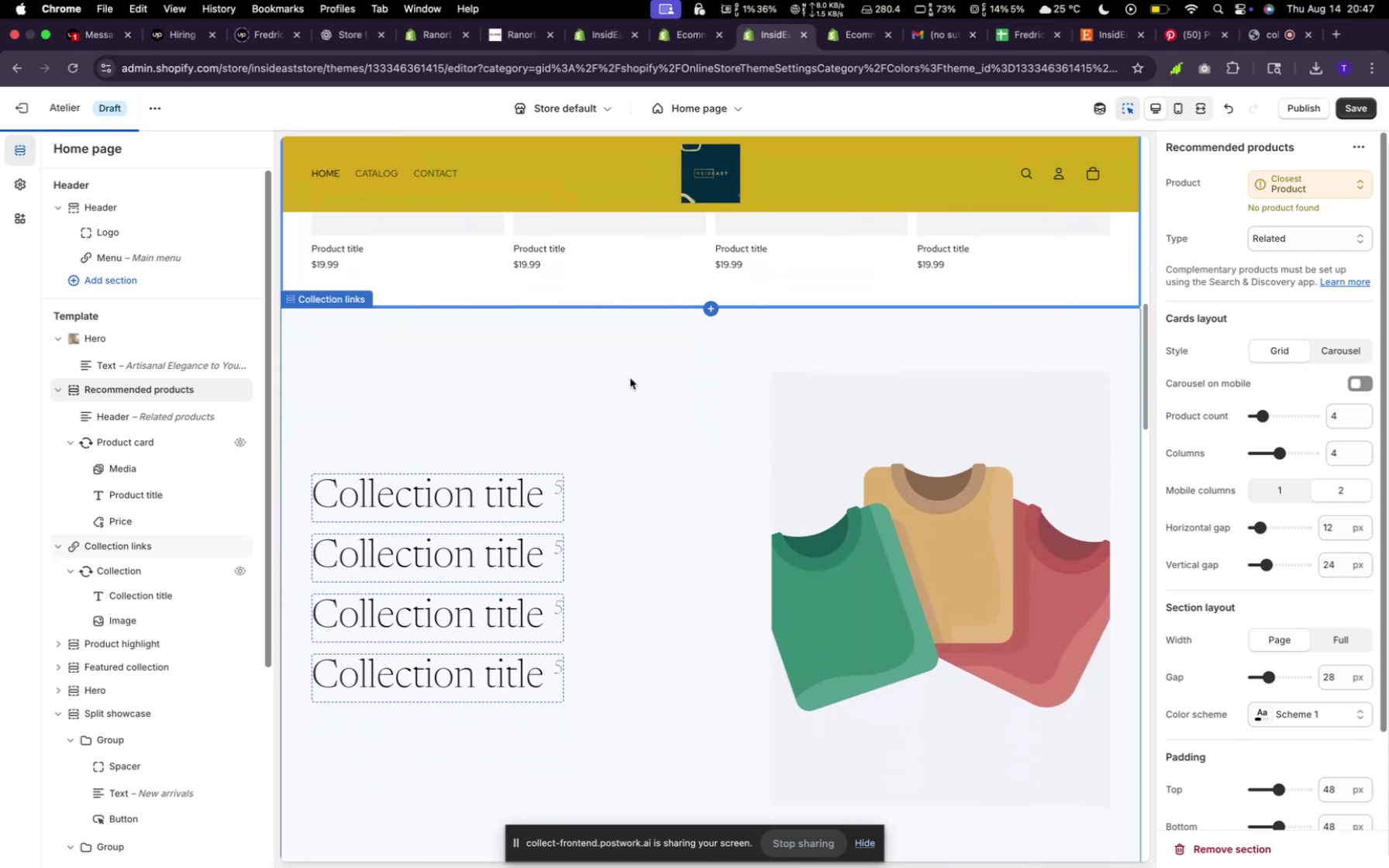 
scroll: coordinate [657, 348], scroll_direction: up, amount: 4.0
 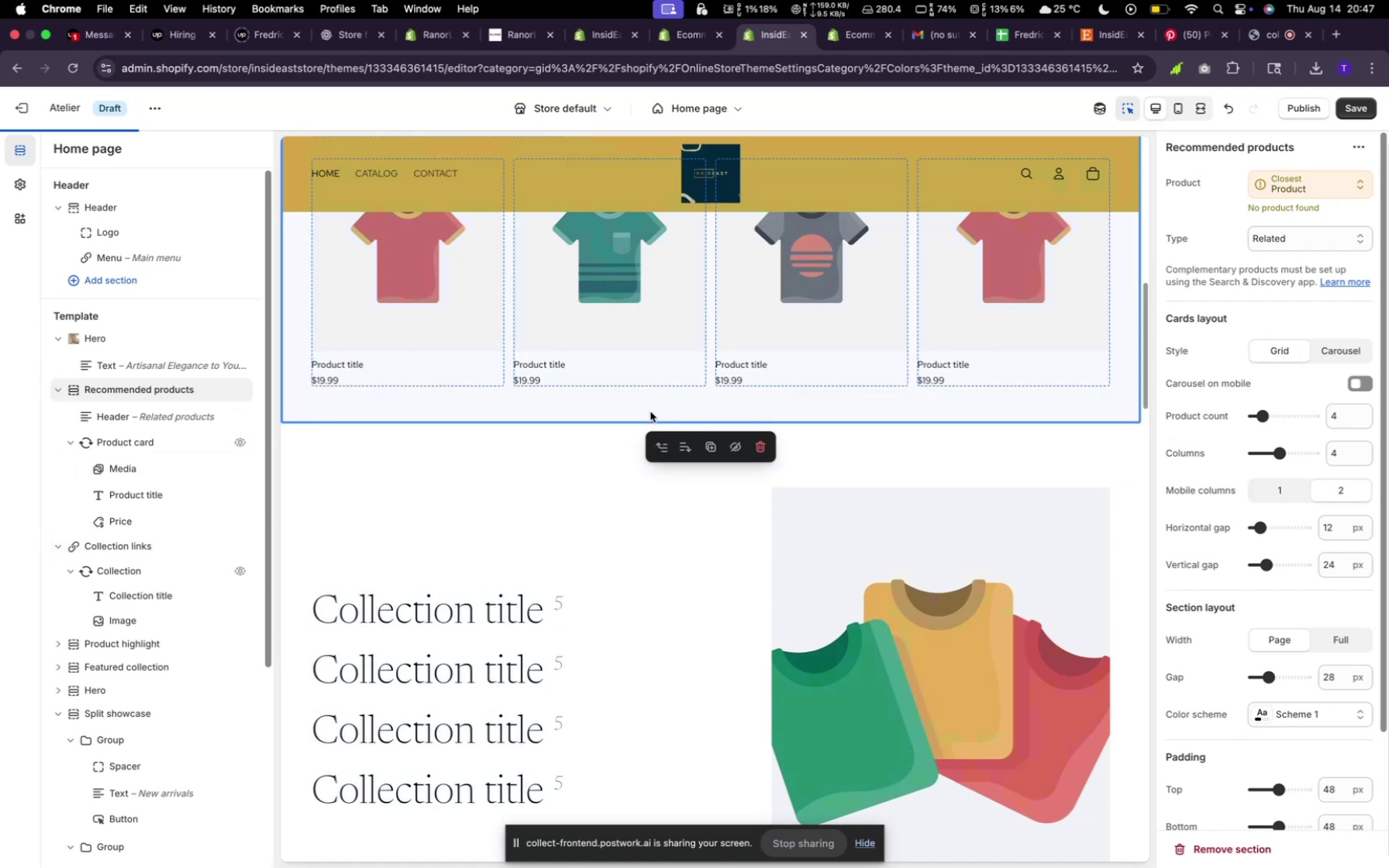 
wait(5.5)
 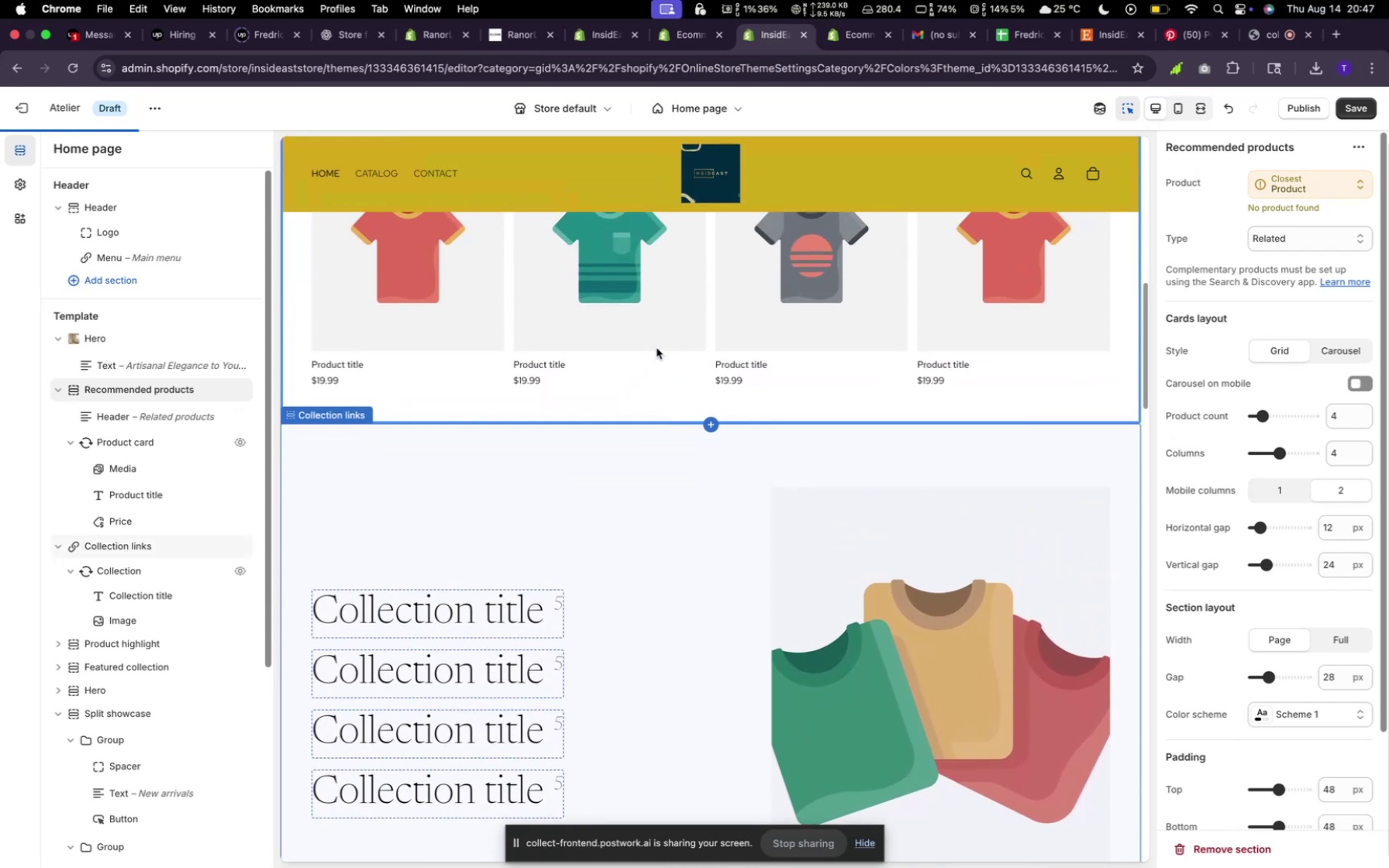 
scroll: coordinate [556, 460], scroll_direction: down, amount: 7.0
 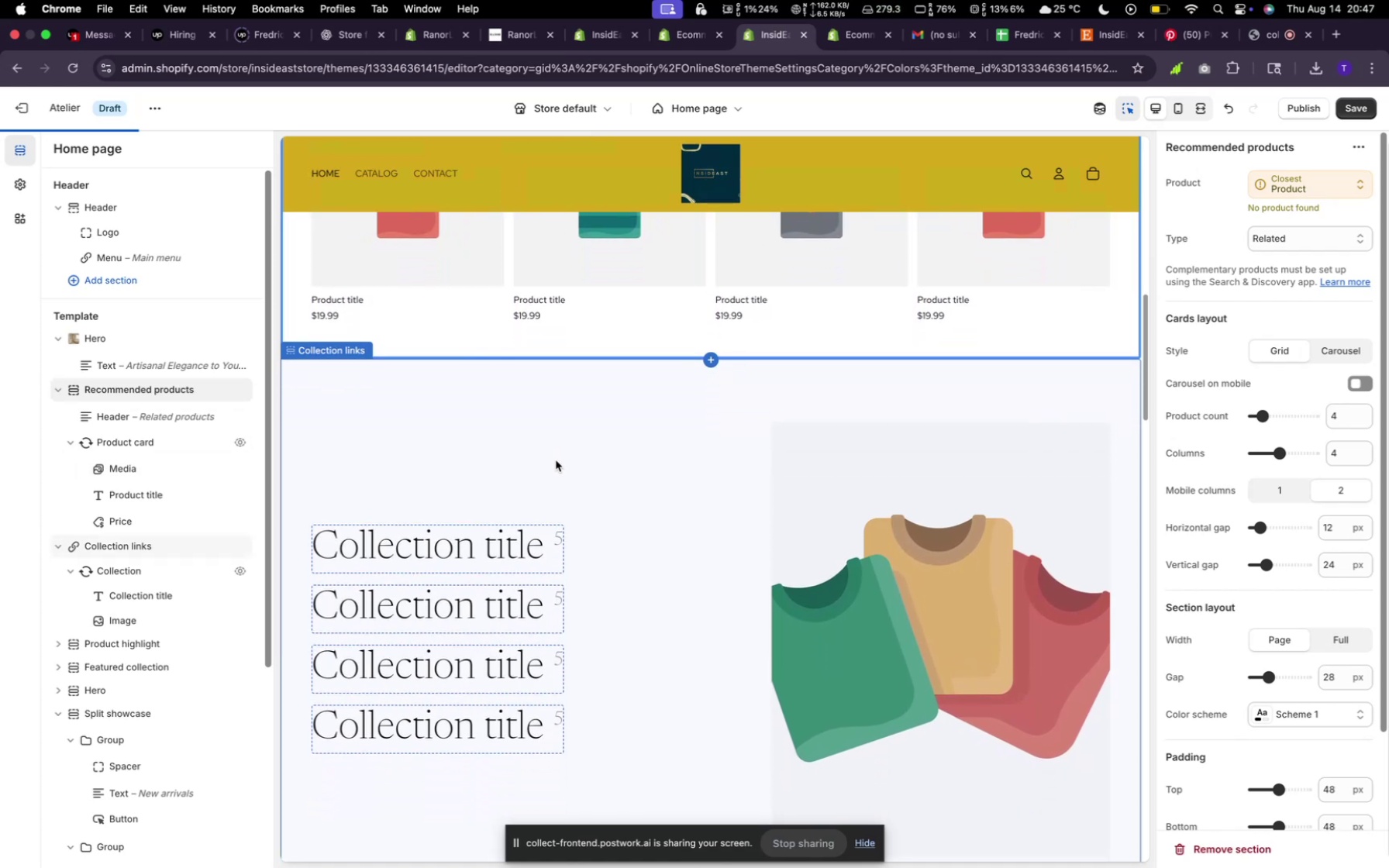 
scroll: coordinate [560, 468], scroll_direction: up, amount: 2.0
 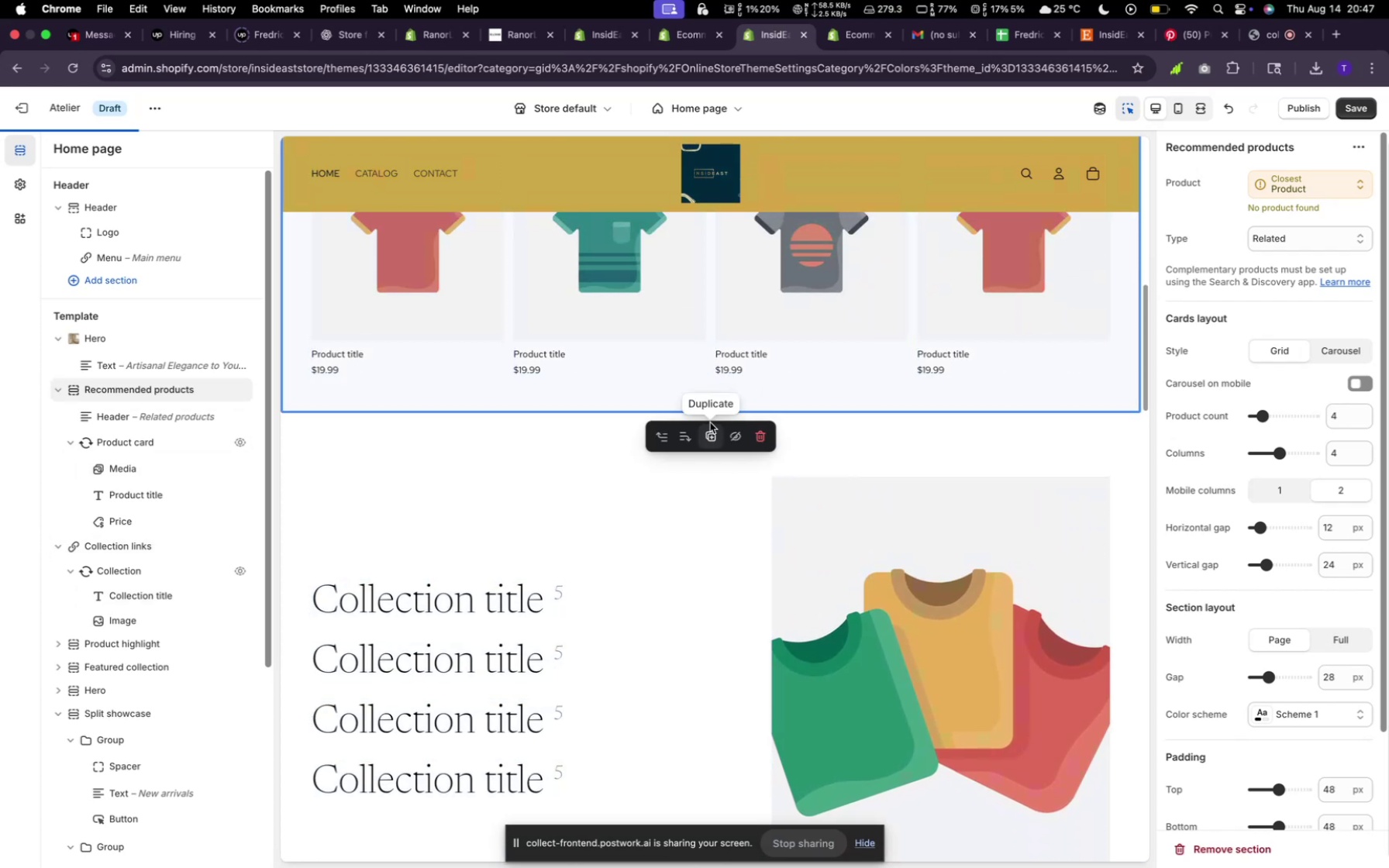 
left_click([907, 347])
 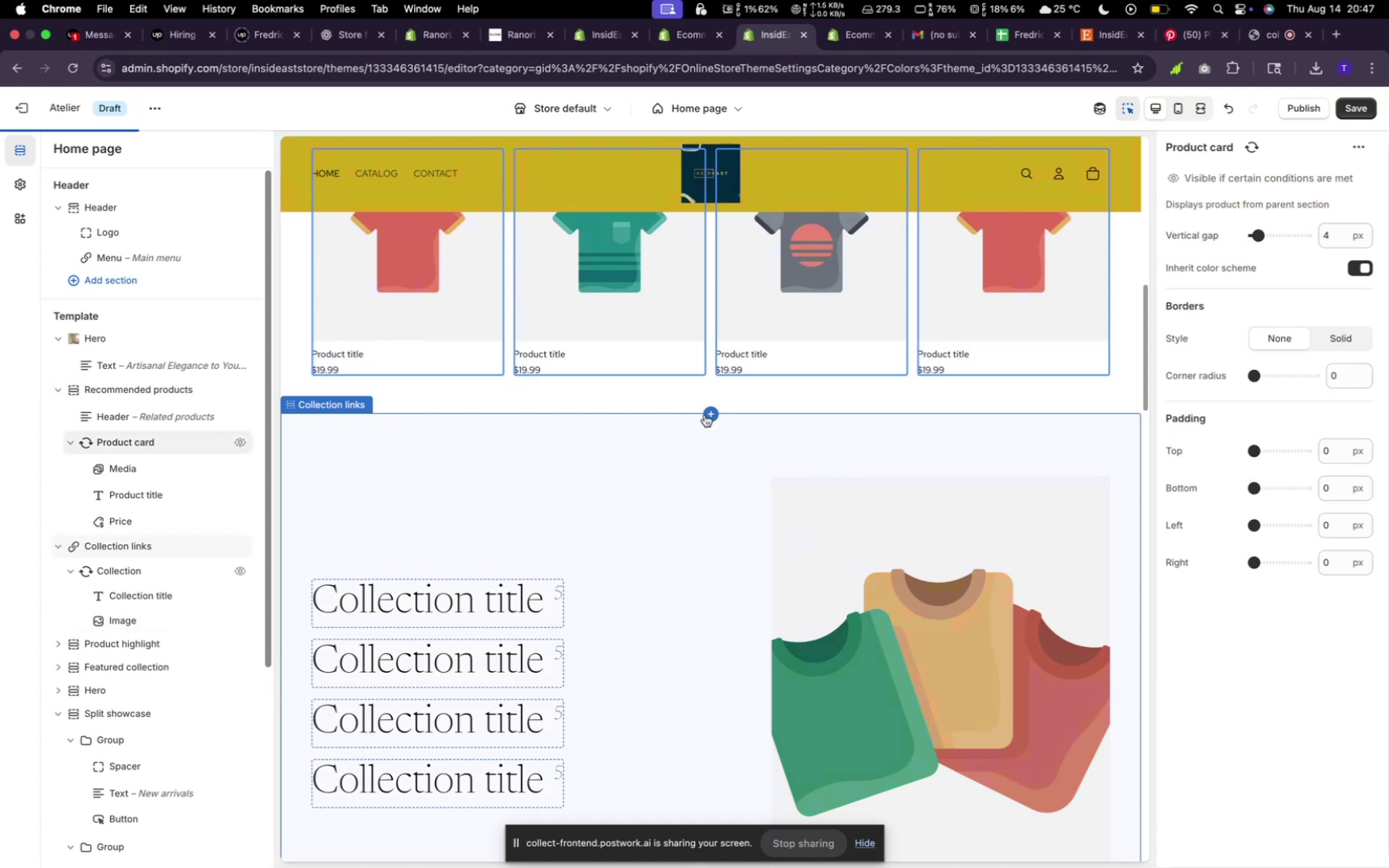 
left_click([712, 414])
 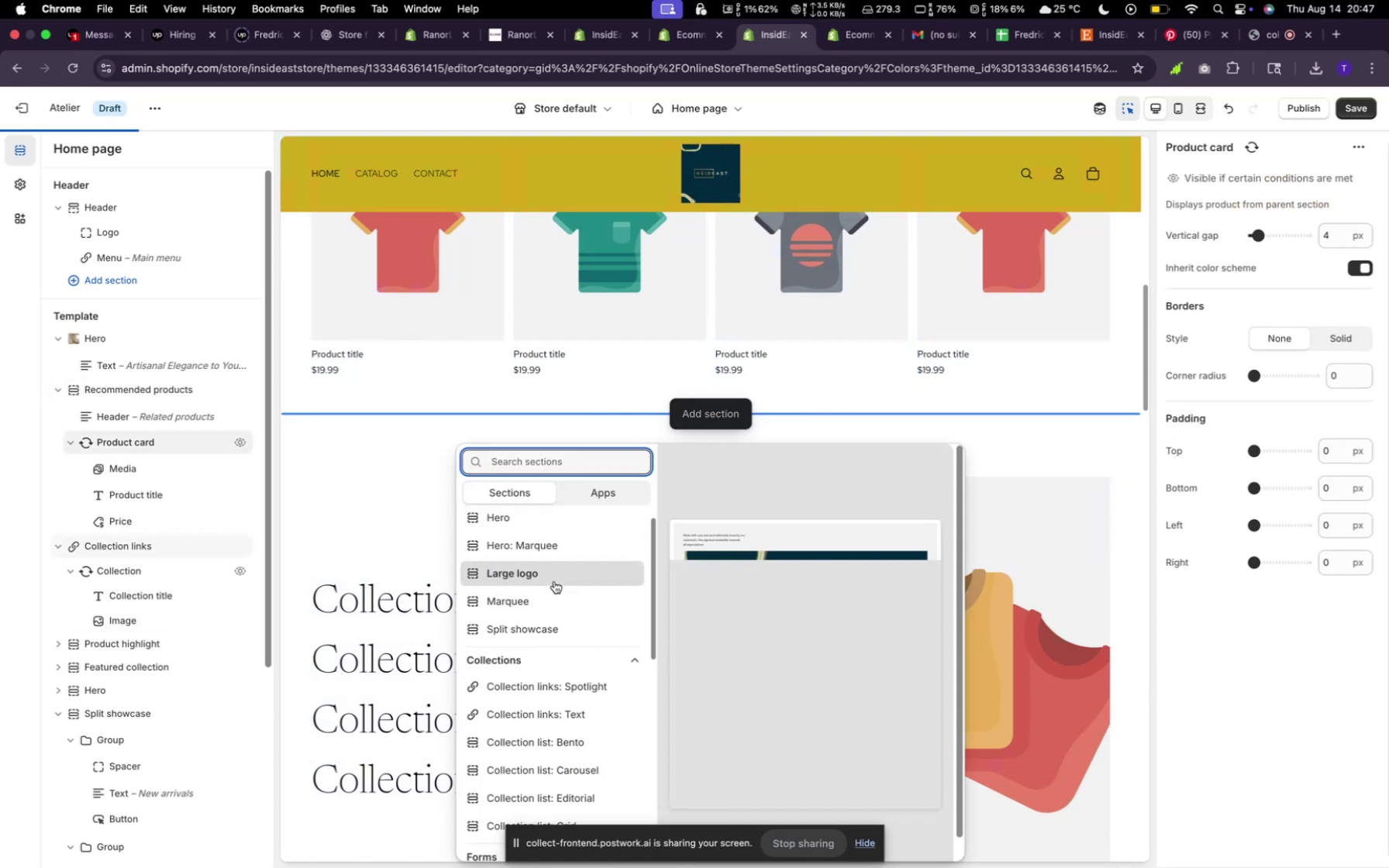 
scroll: coordinate [549, 578], scroll_direction: down, amount: 22.0
 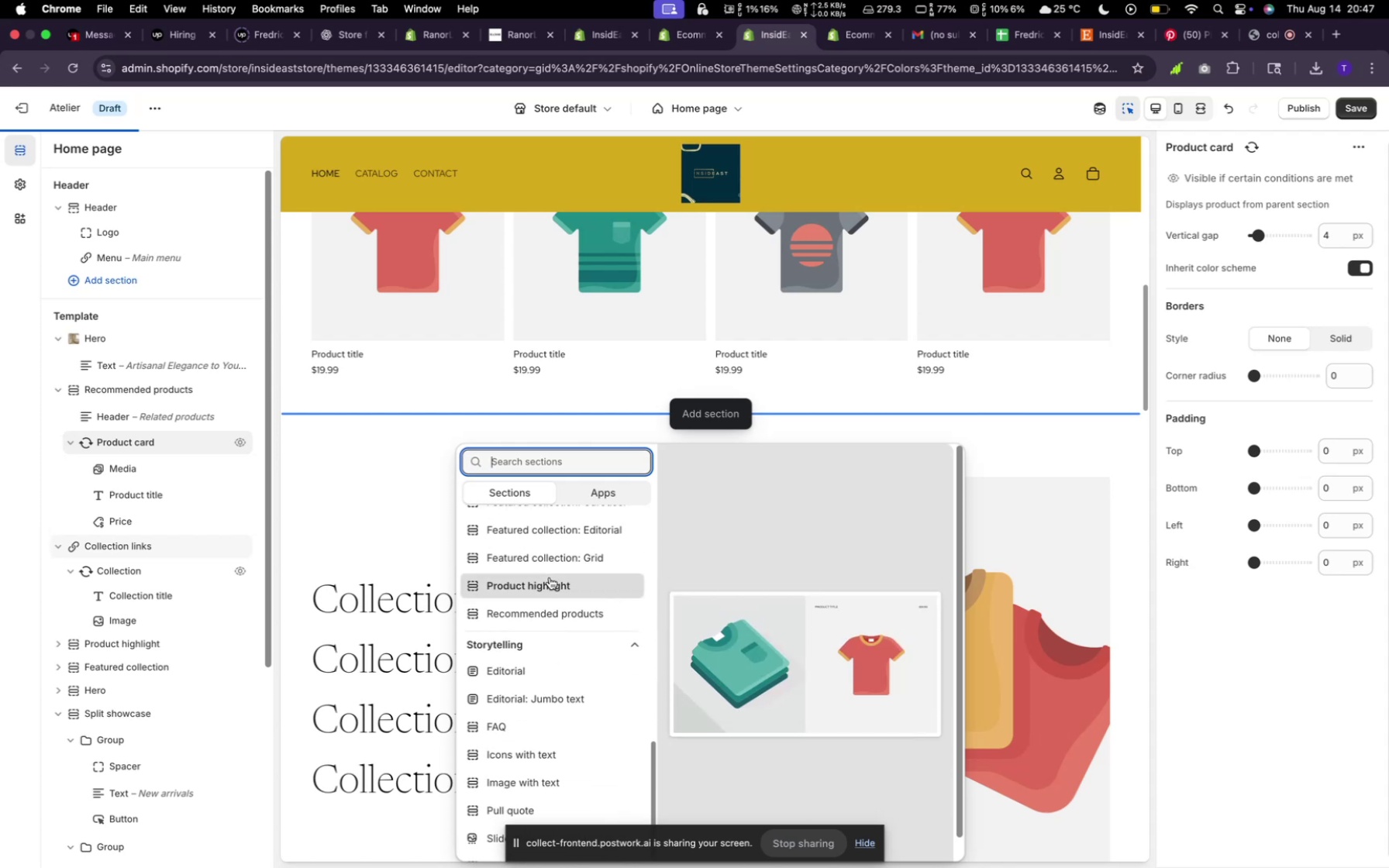 
scroll: coordinate [550, 577], scroll_direction: down, amount: 2.0
 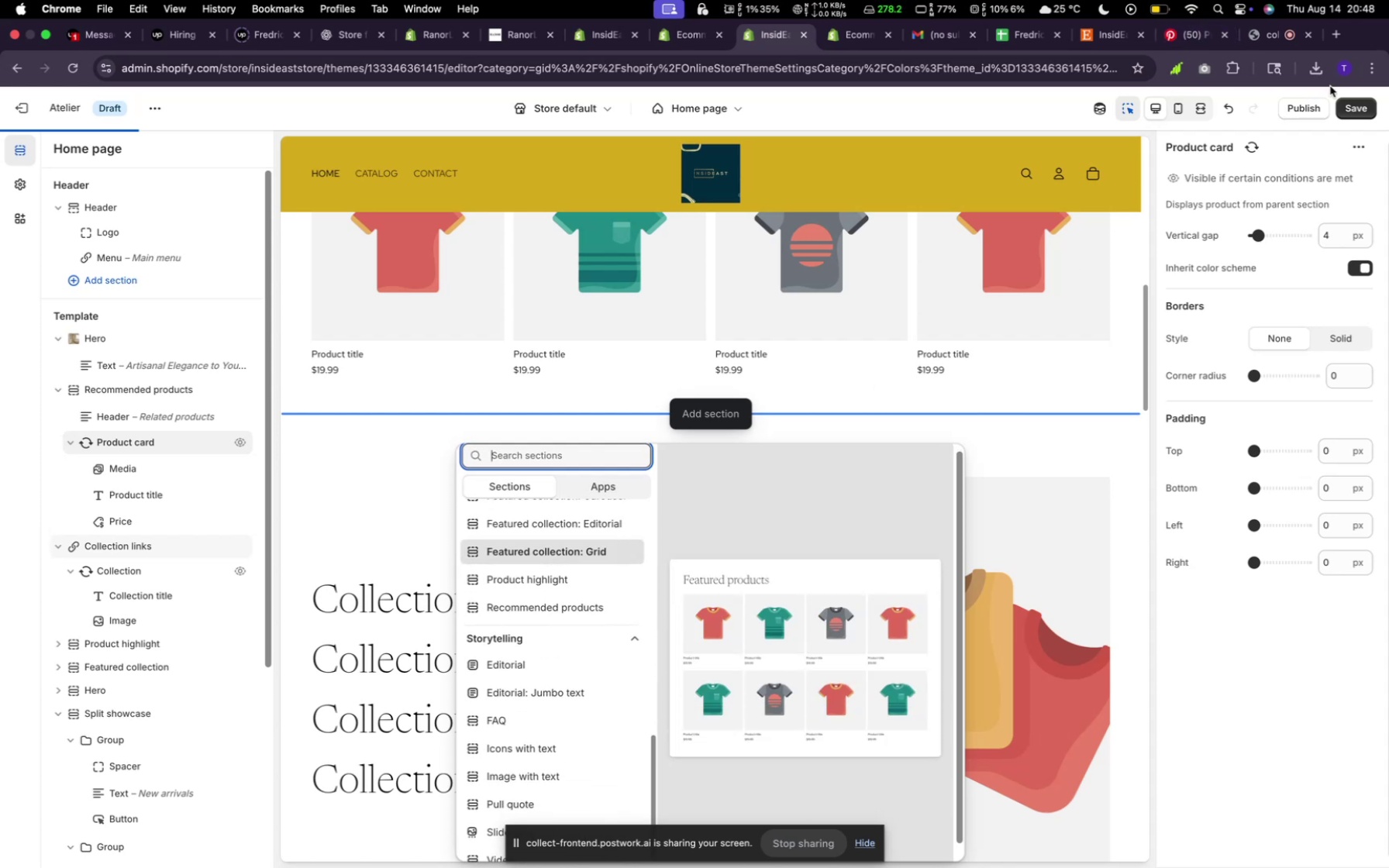 
left_click([1356, 108])
 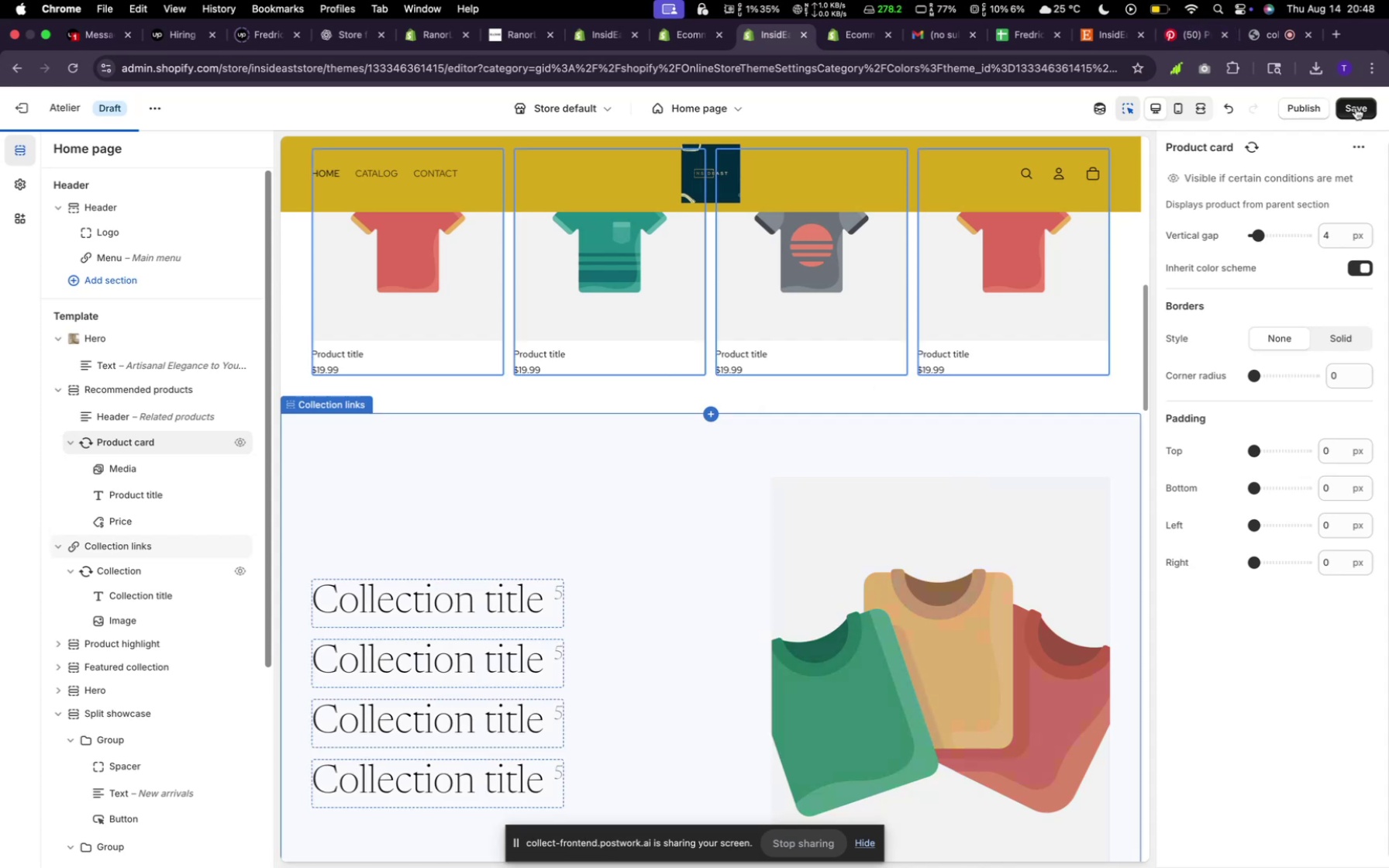 
left_click([1356, 108])
 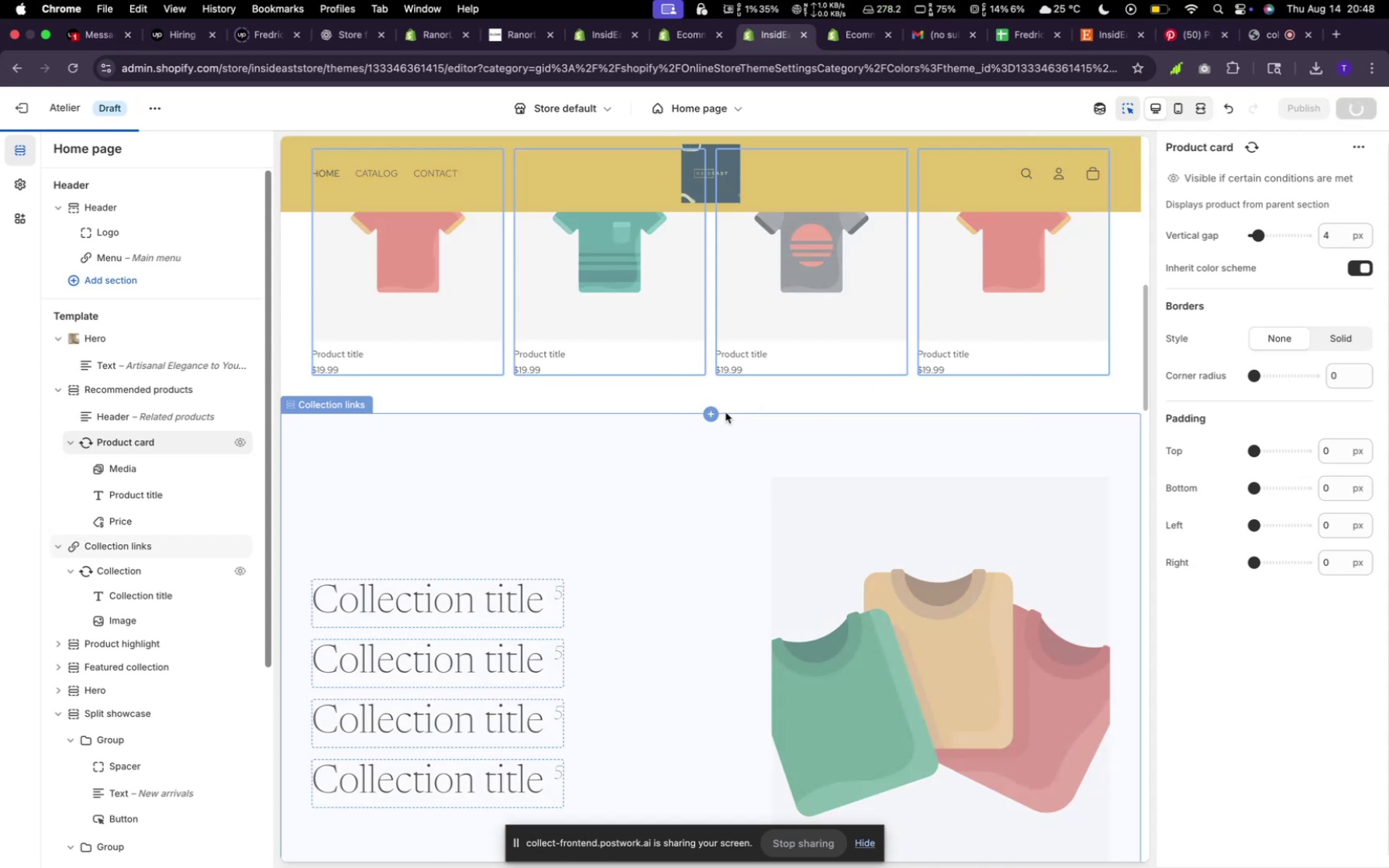 
left_click([713, 412])
 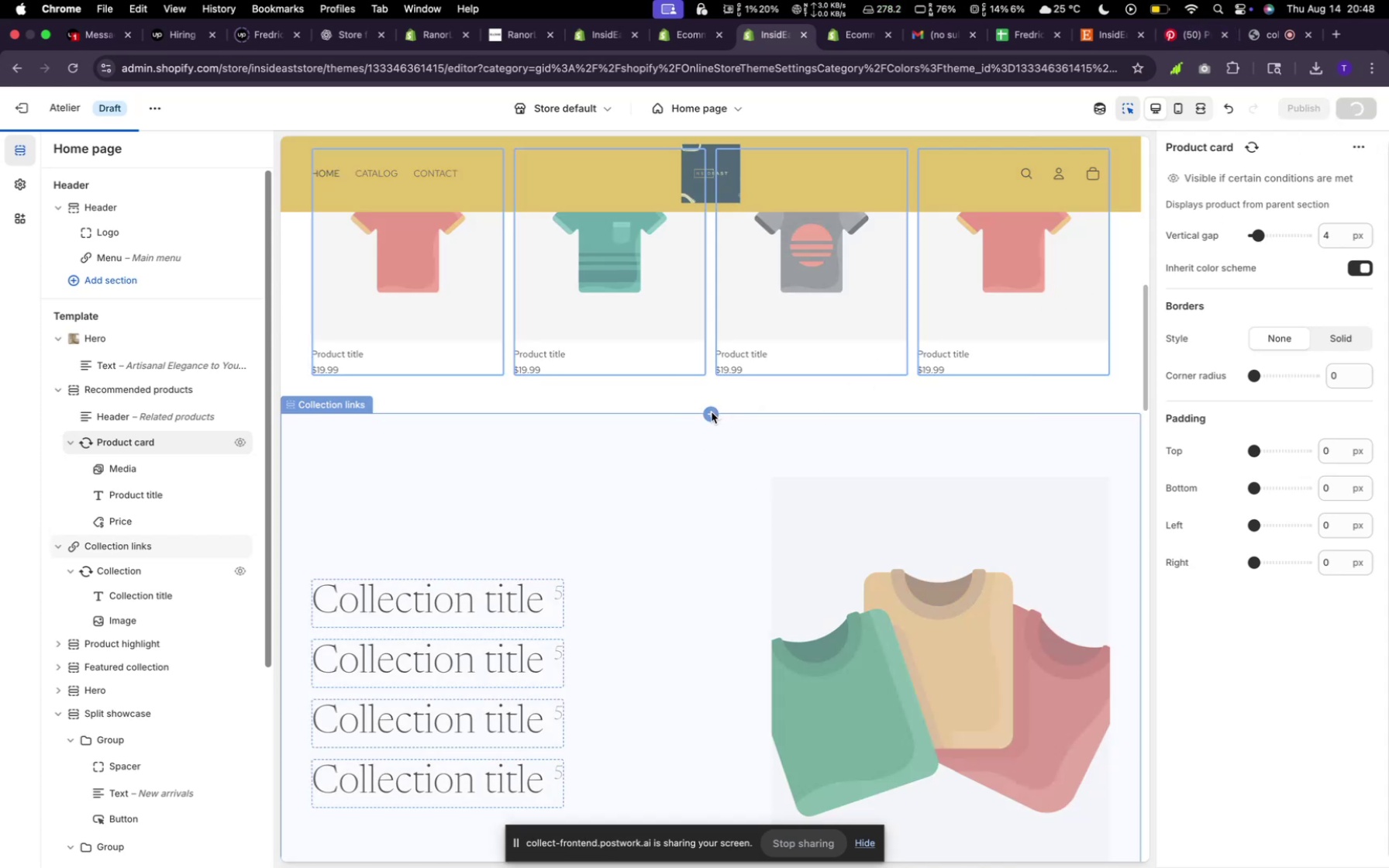 
left_click([712, 412])
 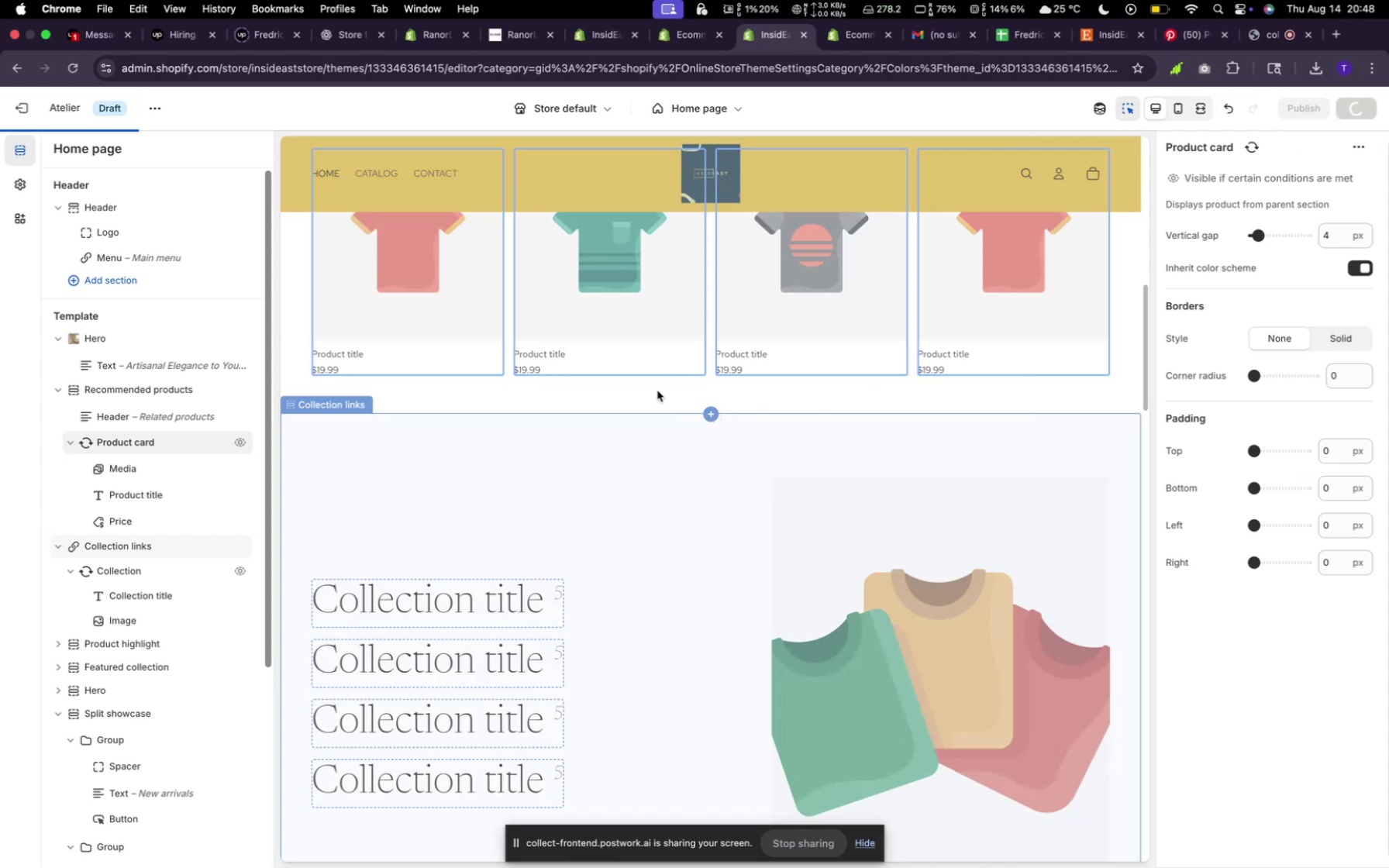 
mouse_move([595, 371])
 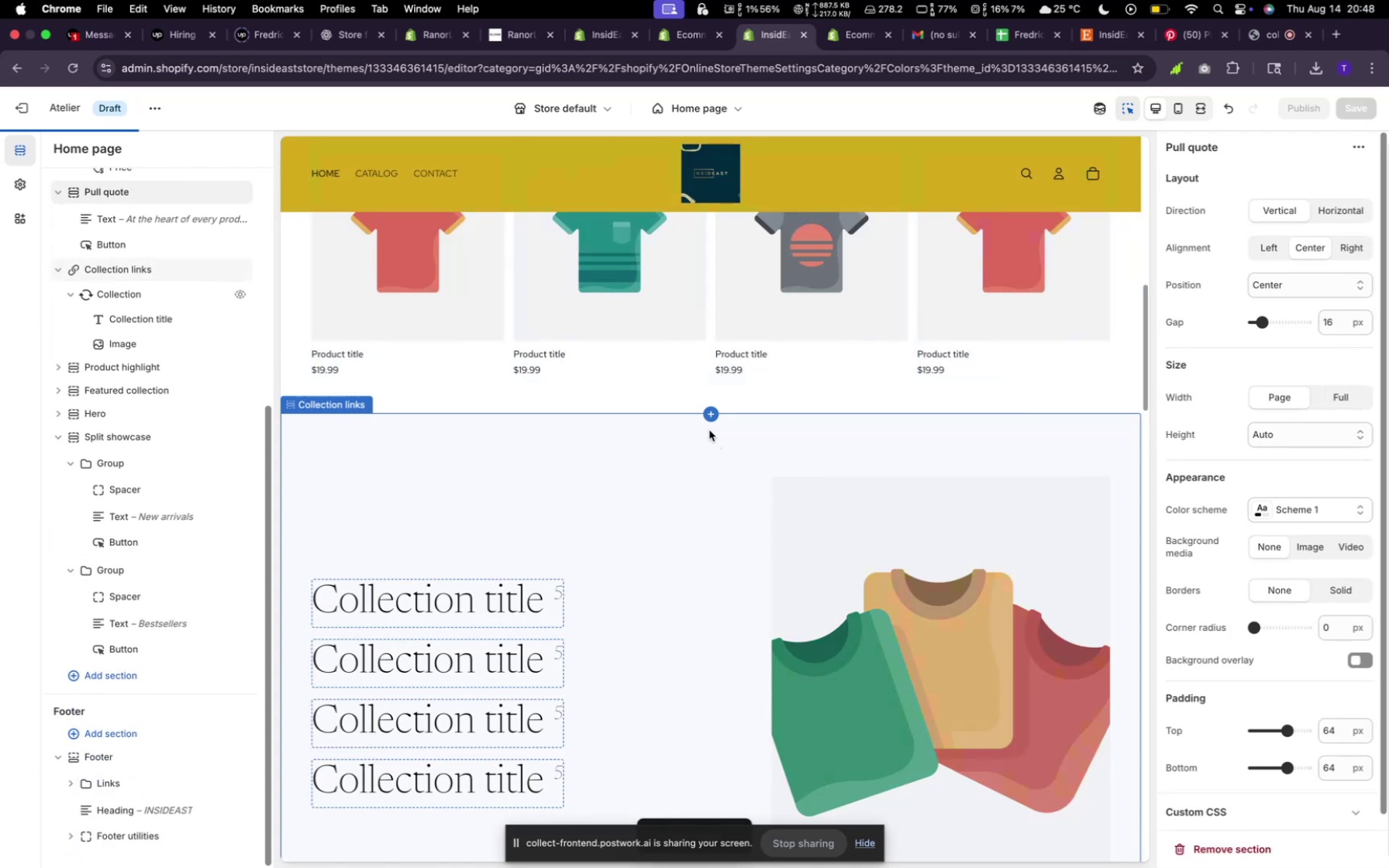 
left_click([706, 413])
 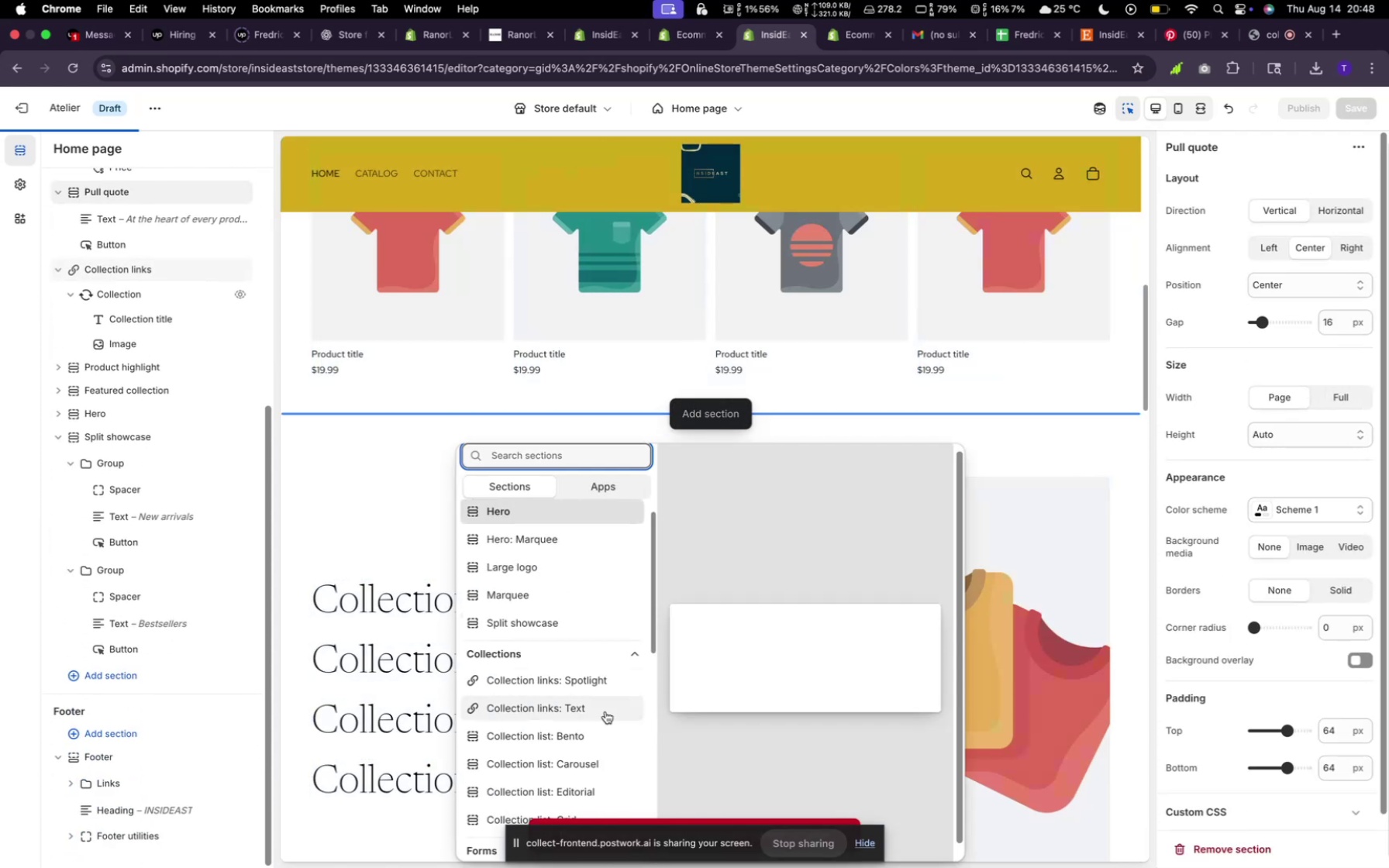 
scroll: coordinate [603, 708], scroll_direction: down, amount: 19.0
 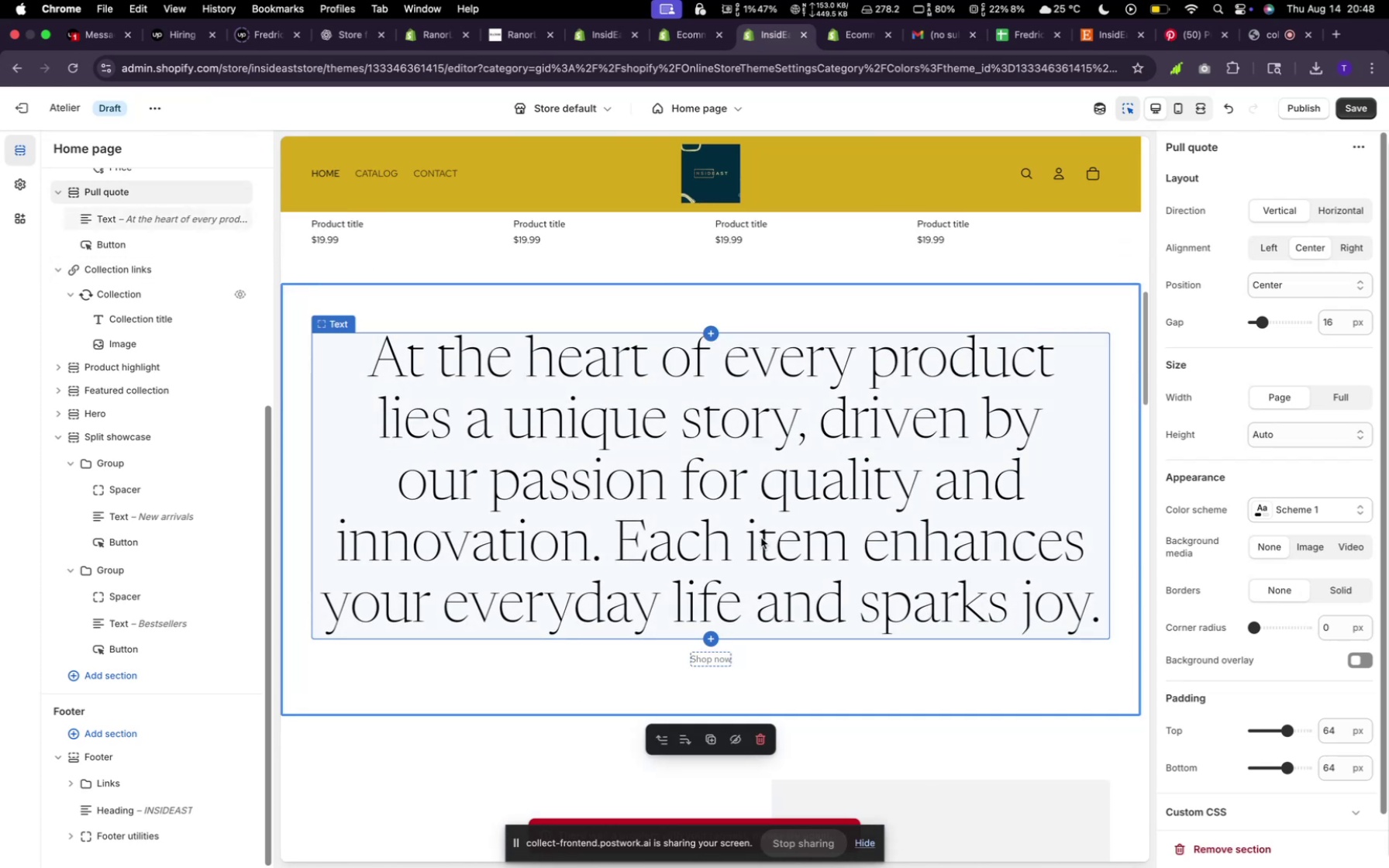 
wait(6.4)
 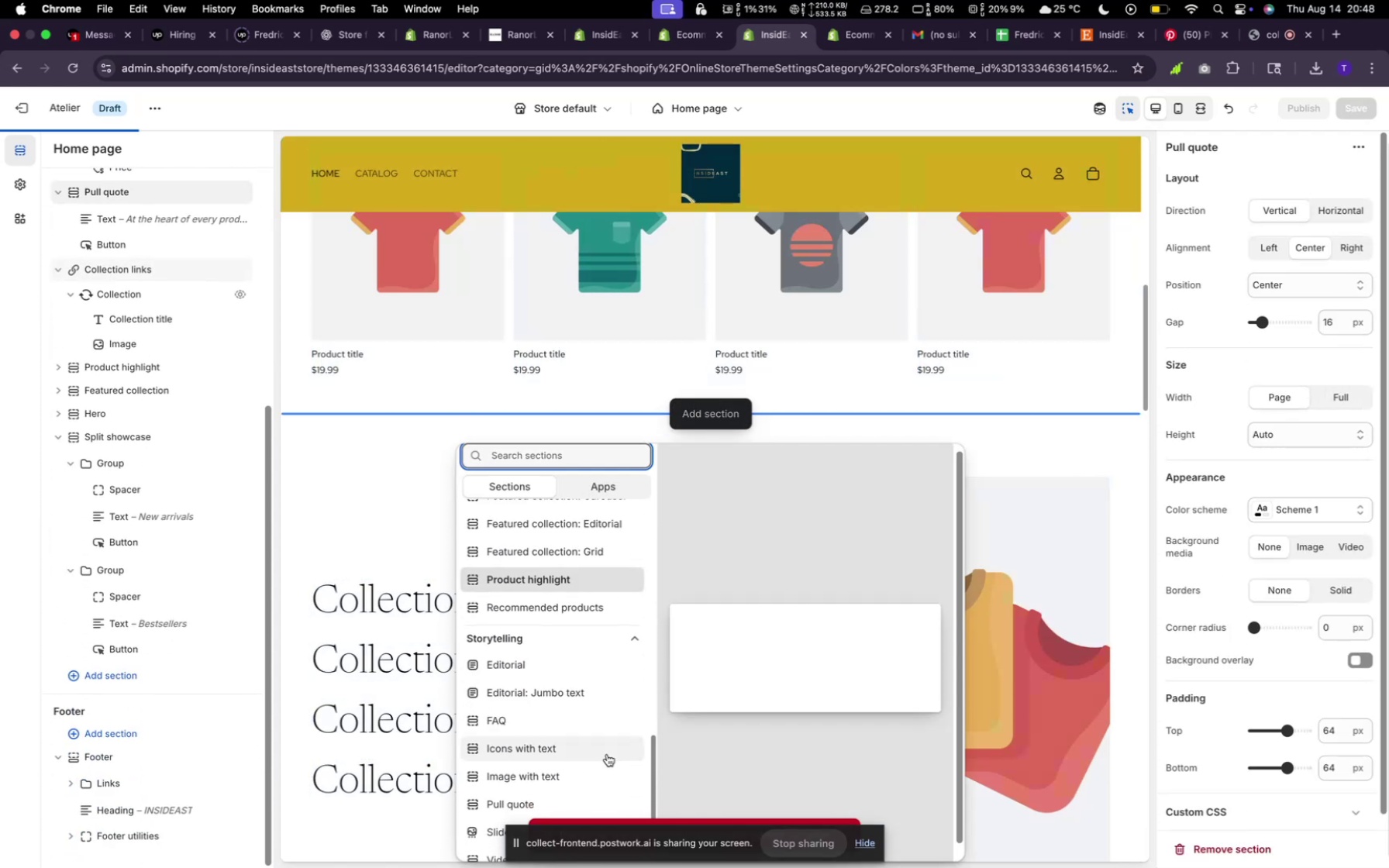 
left_click([759, 486])
 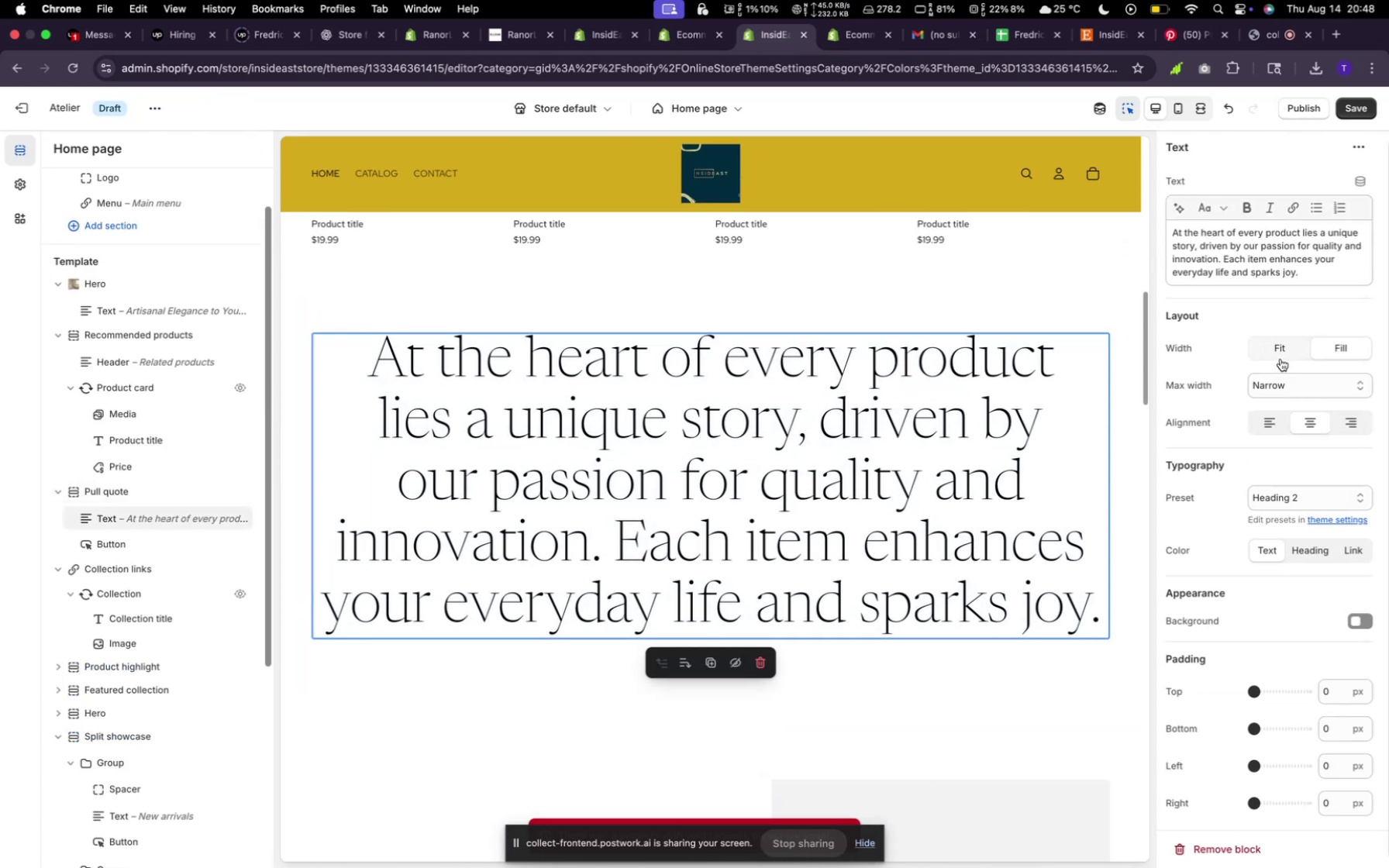 
left_click([1274, 422])
 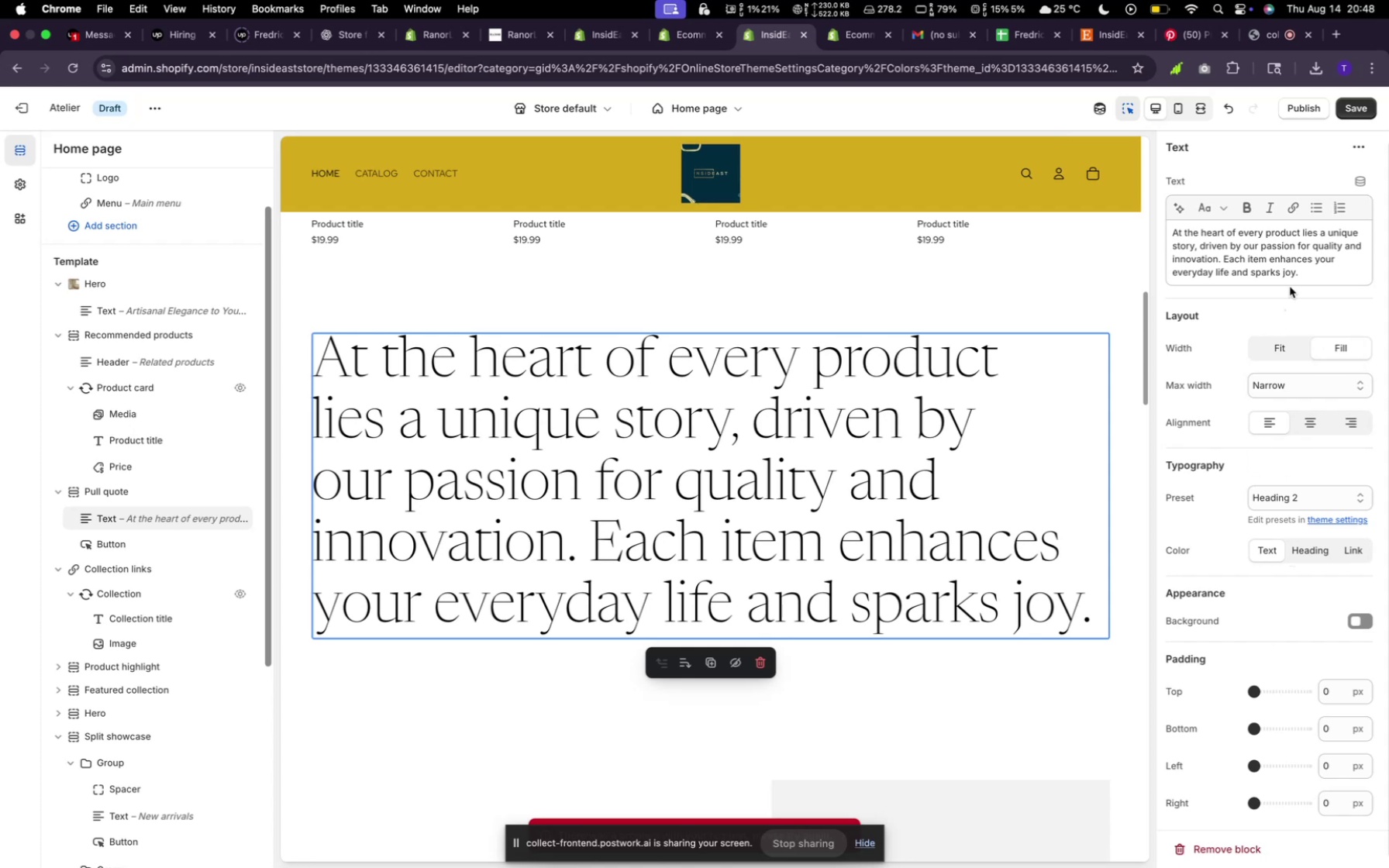 
wait(5.68)
 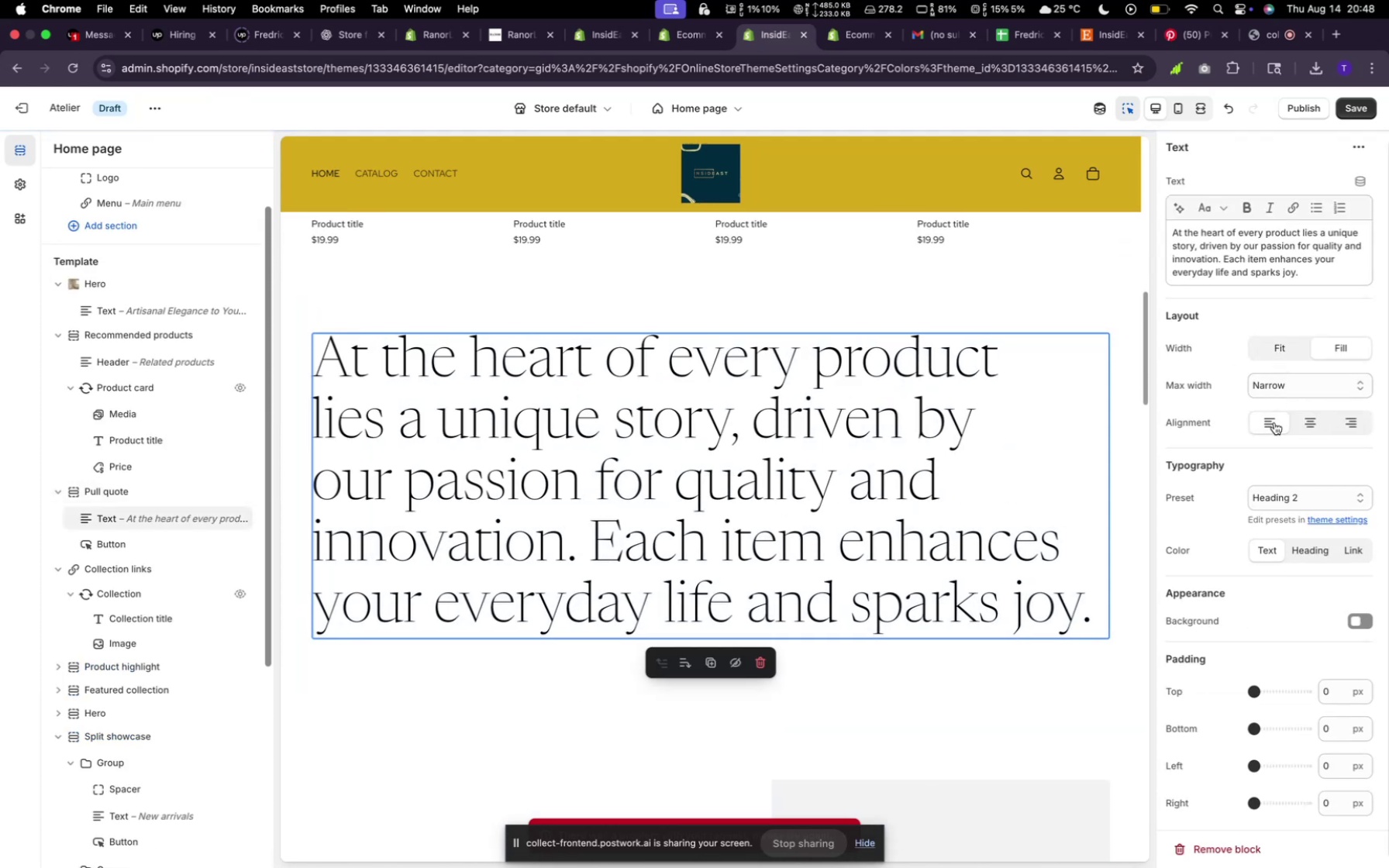 
left_click([1206, 209])
 